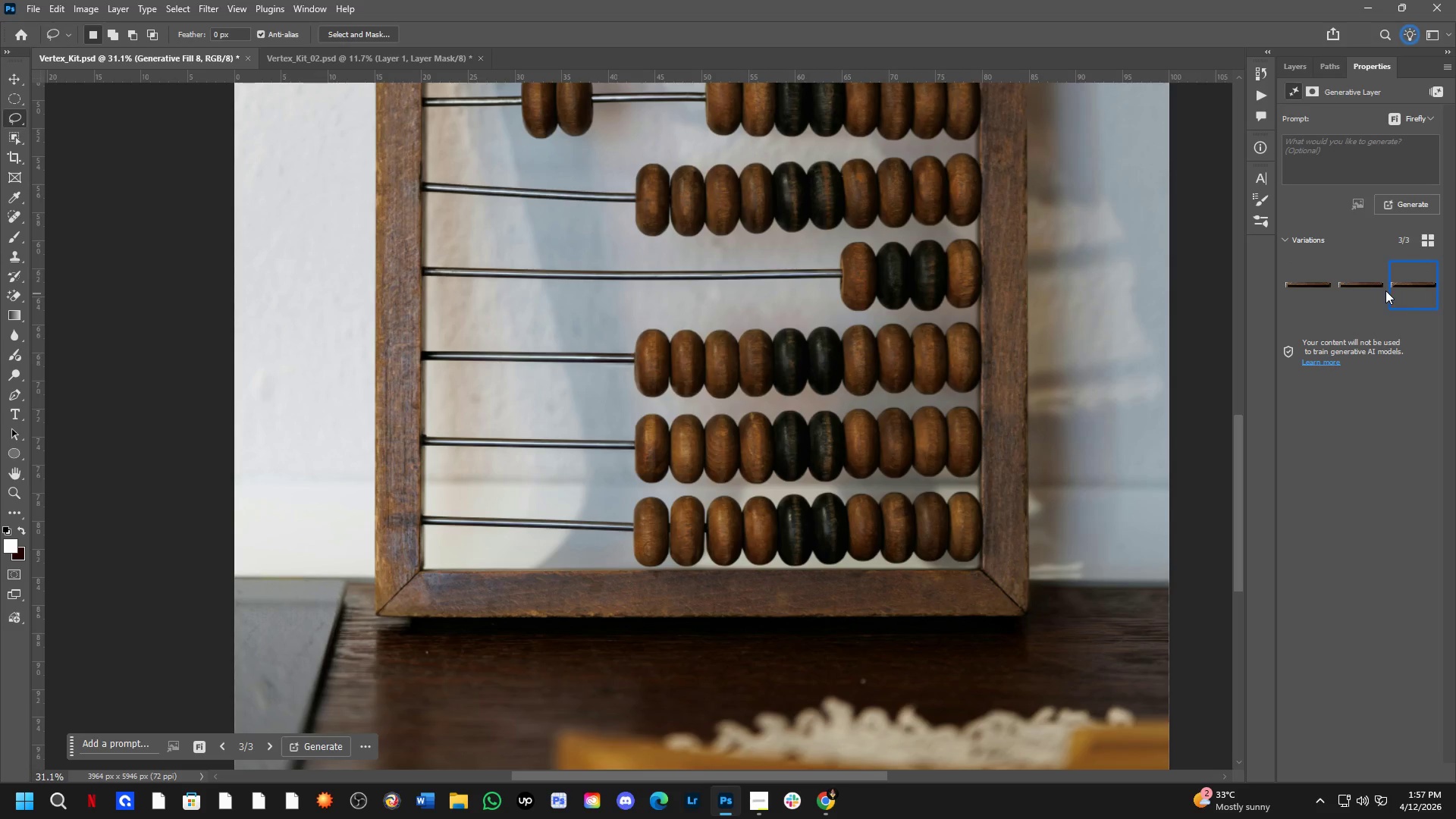 
hold_key(key=Space, duration=0.53)
 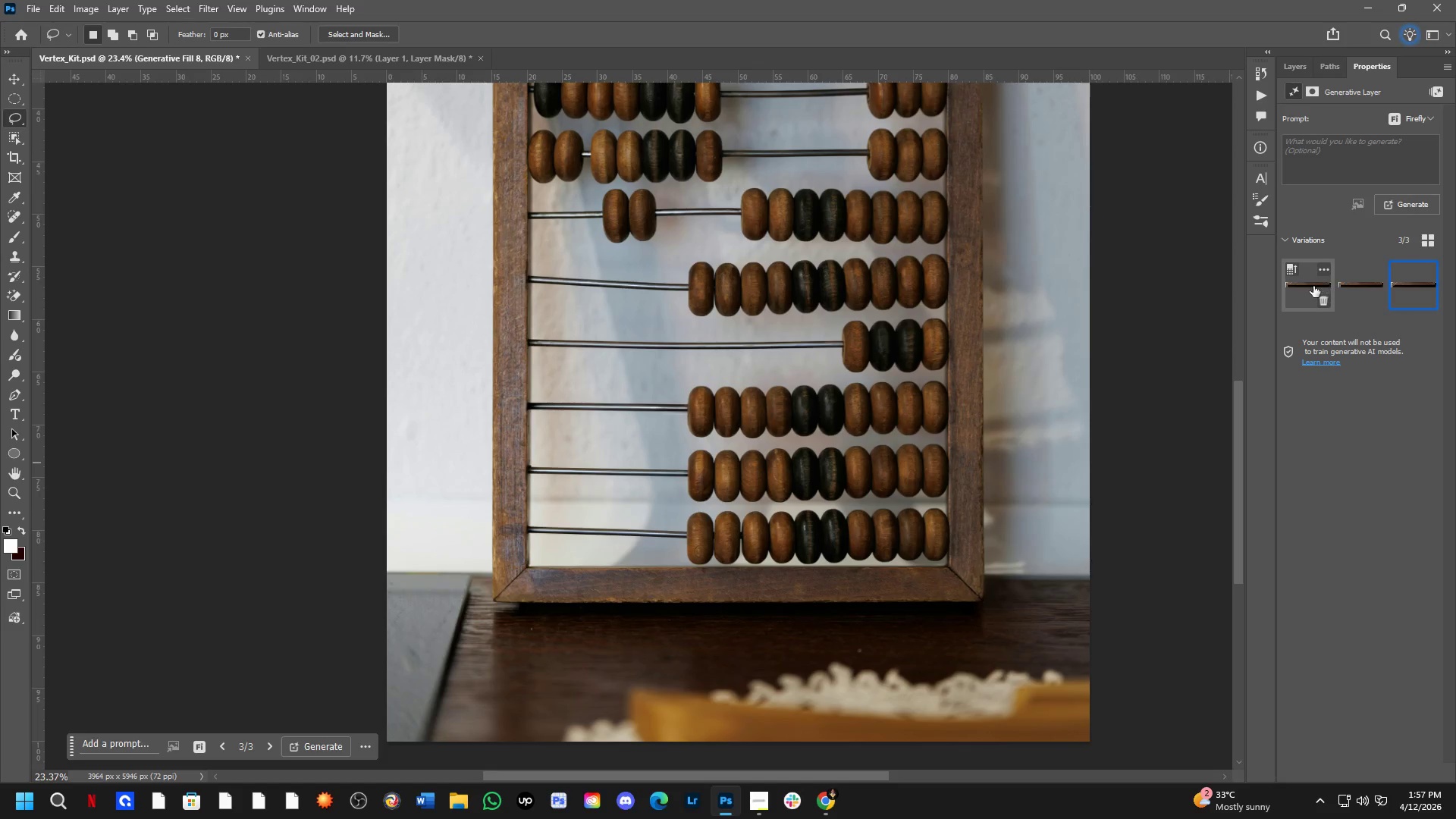 
left_click_drag(start_coordinate=[897, 453], to_coordinate=[859, 469])
 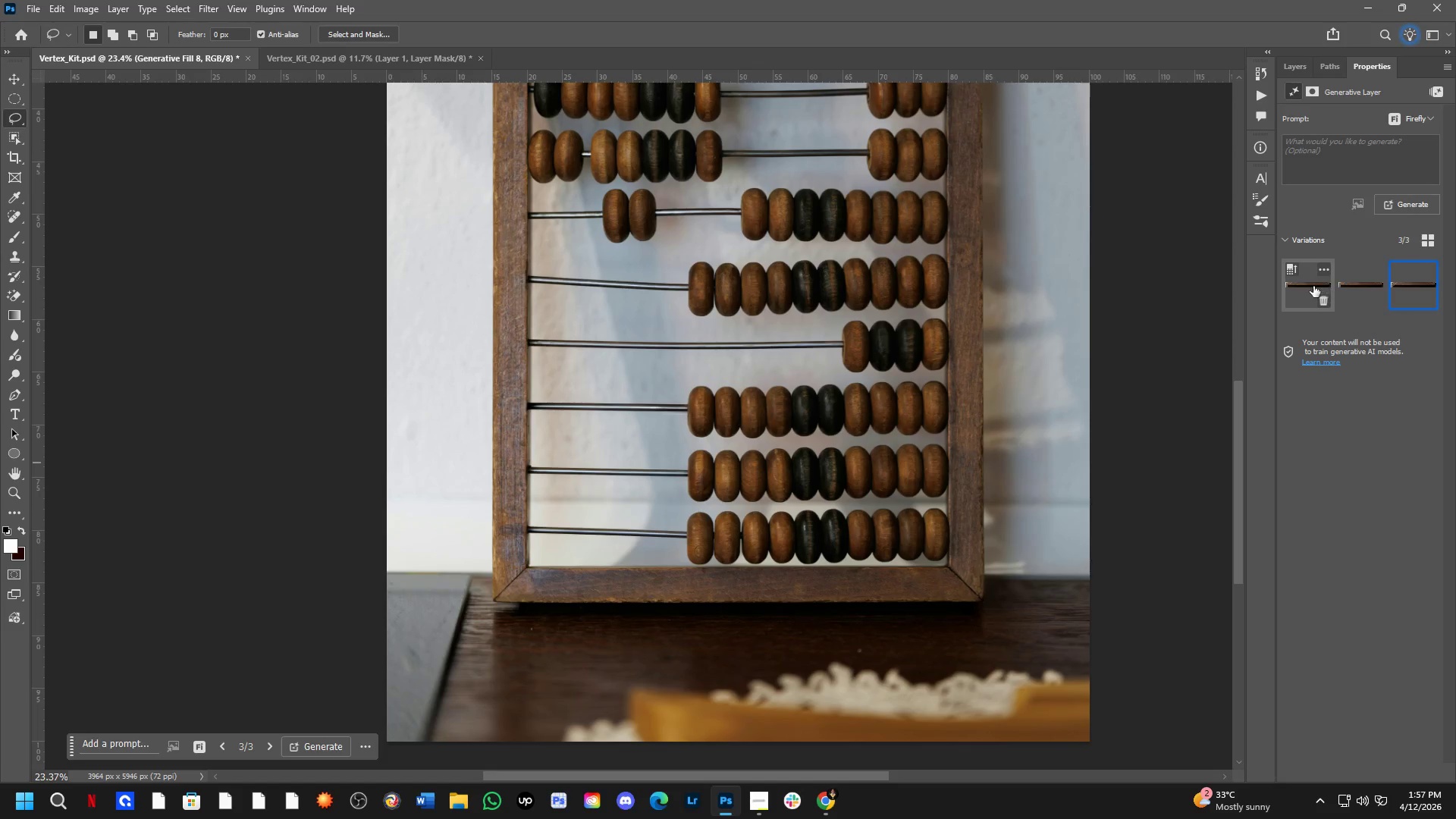 
scroll: coordinate [990, 500], scroll_direction: down, amount: 3.0
 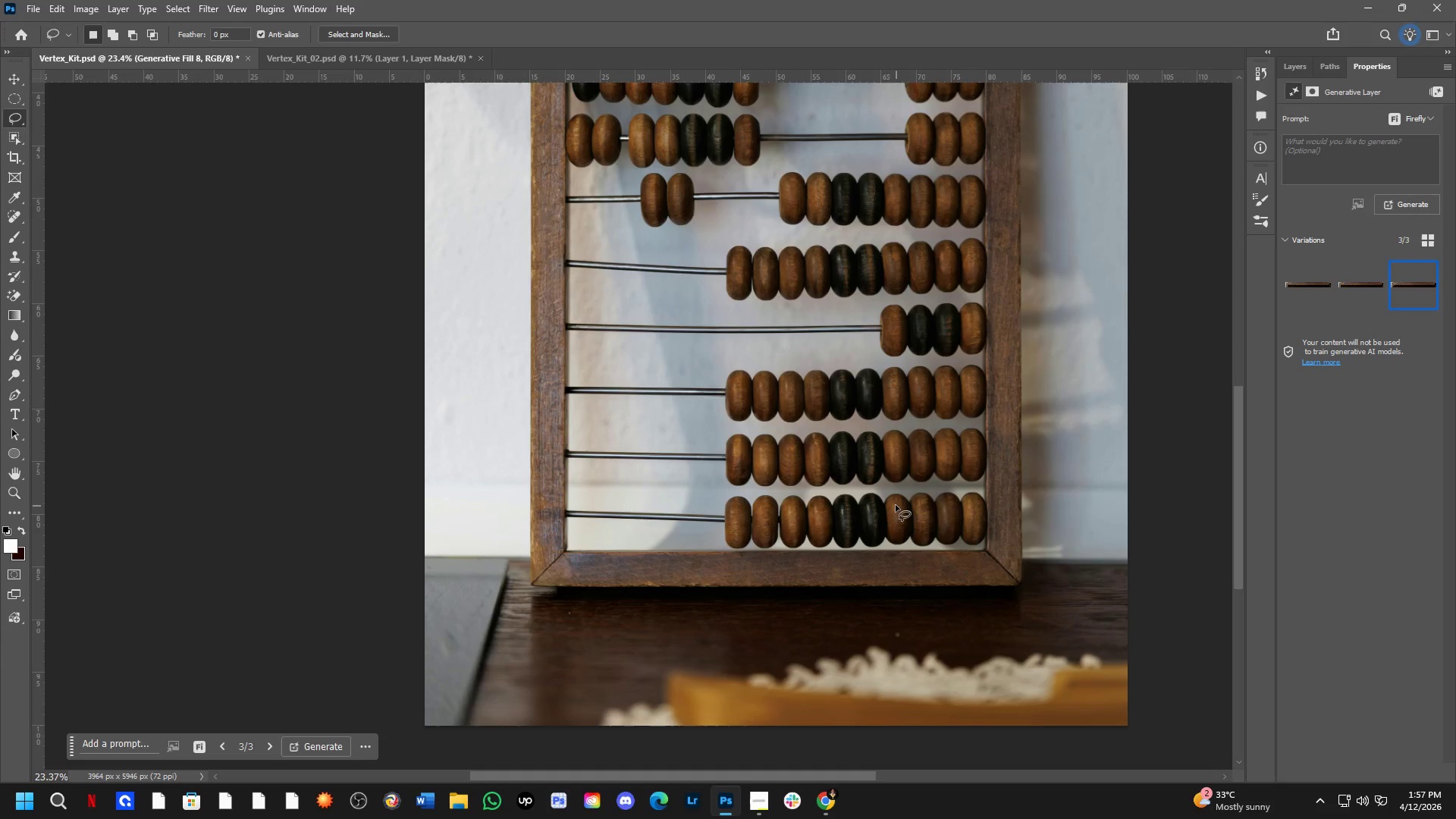 
left_click([1312, 286])
 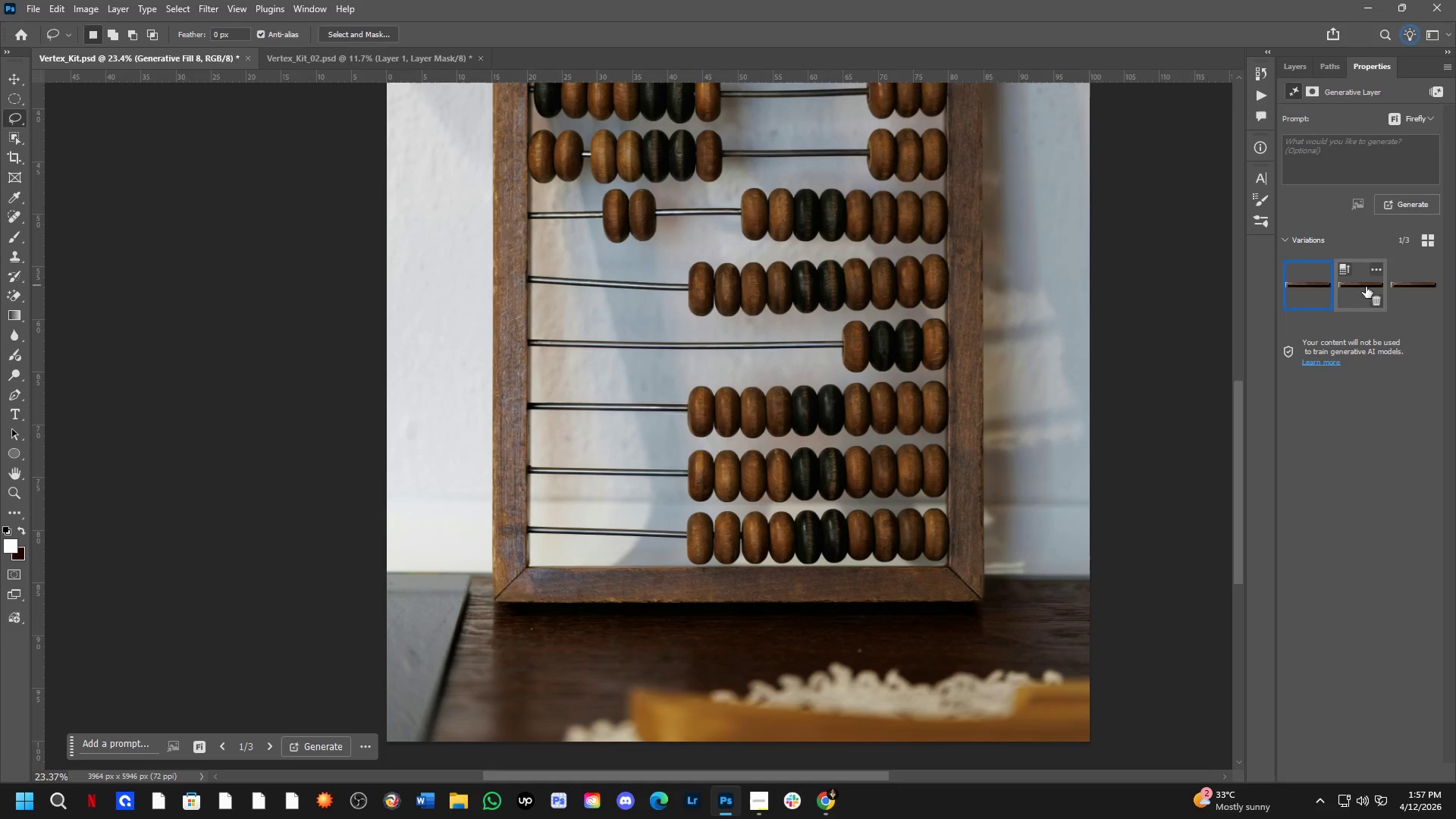 
left_click([1366, 287])
 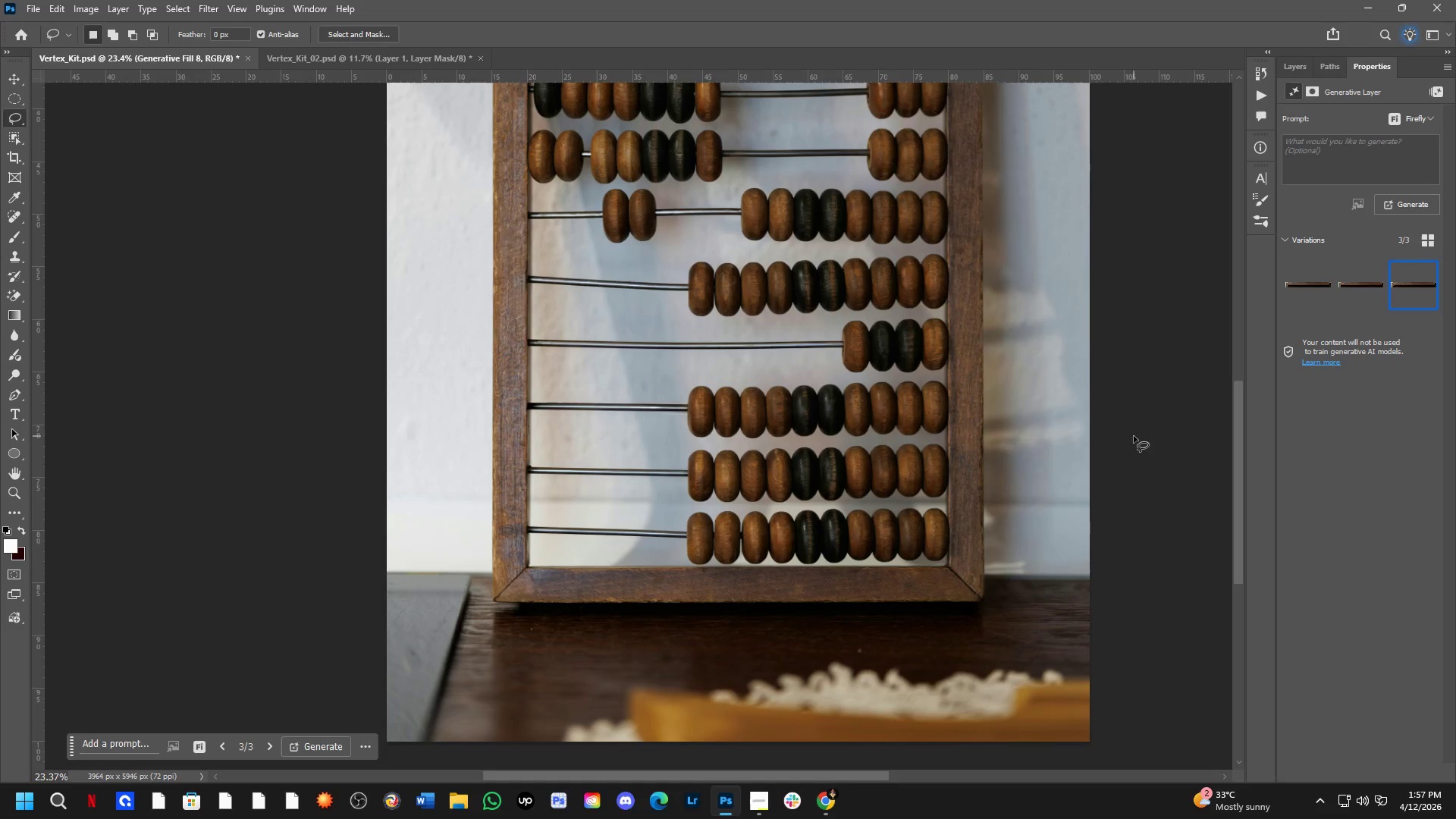 
key(Shift+ShiftLeft)
 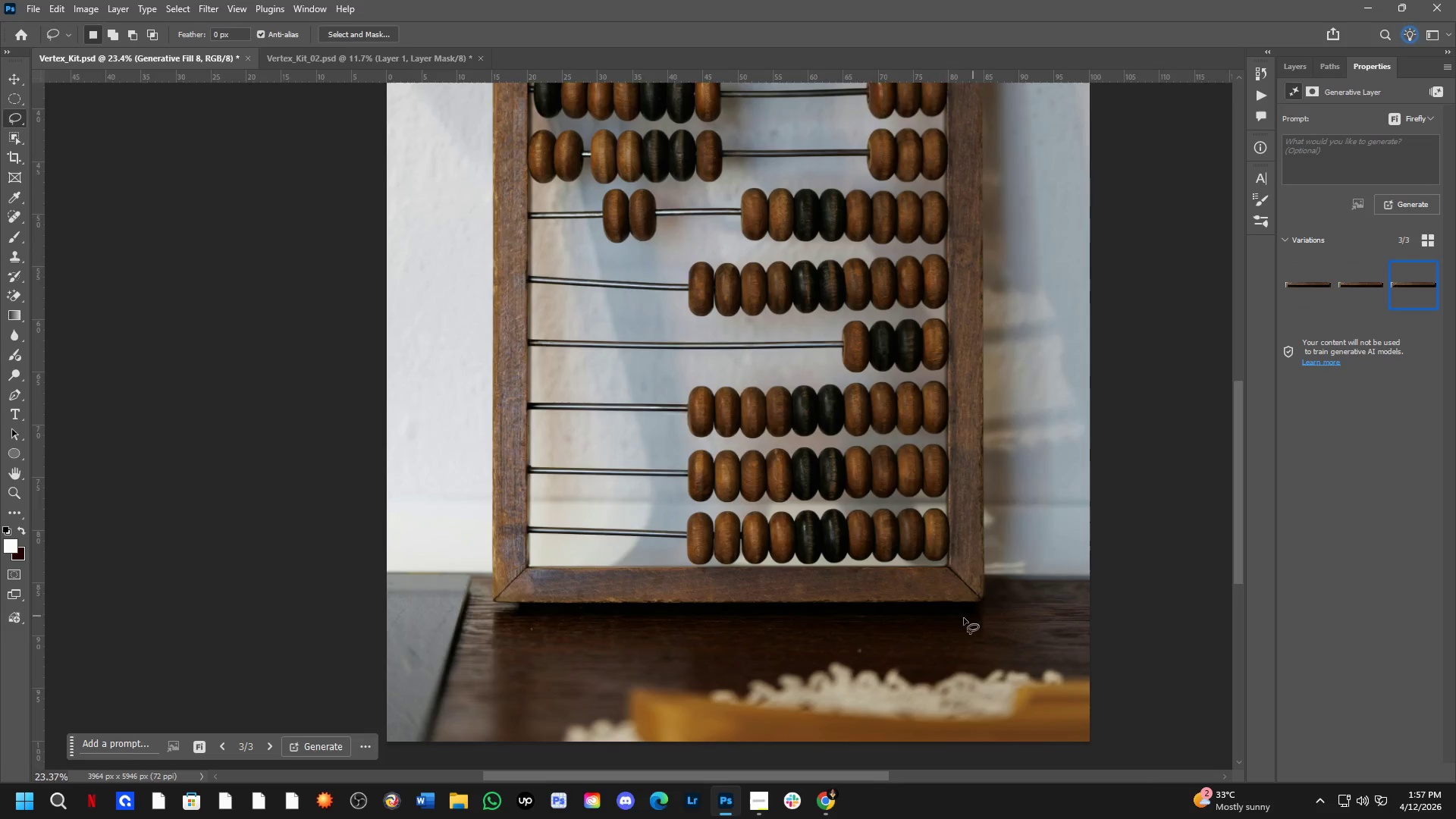 
left_click_drag(start_coordinate=[995, 551], to_coordinate=[1019, 541])
 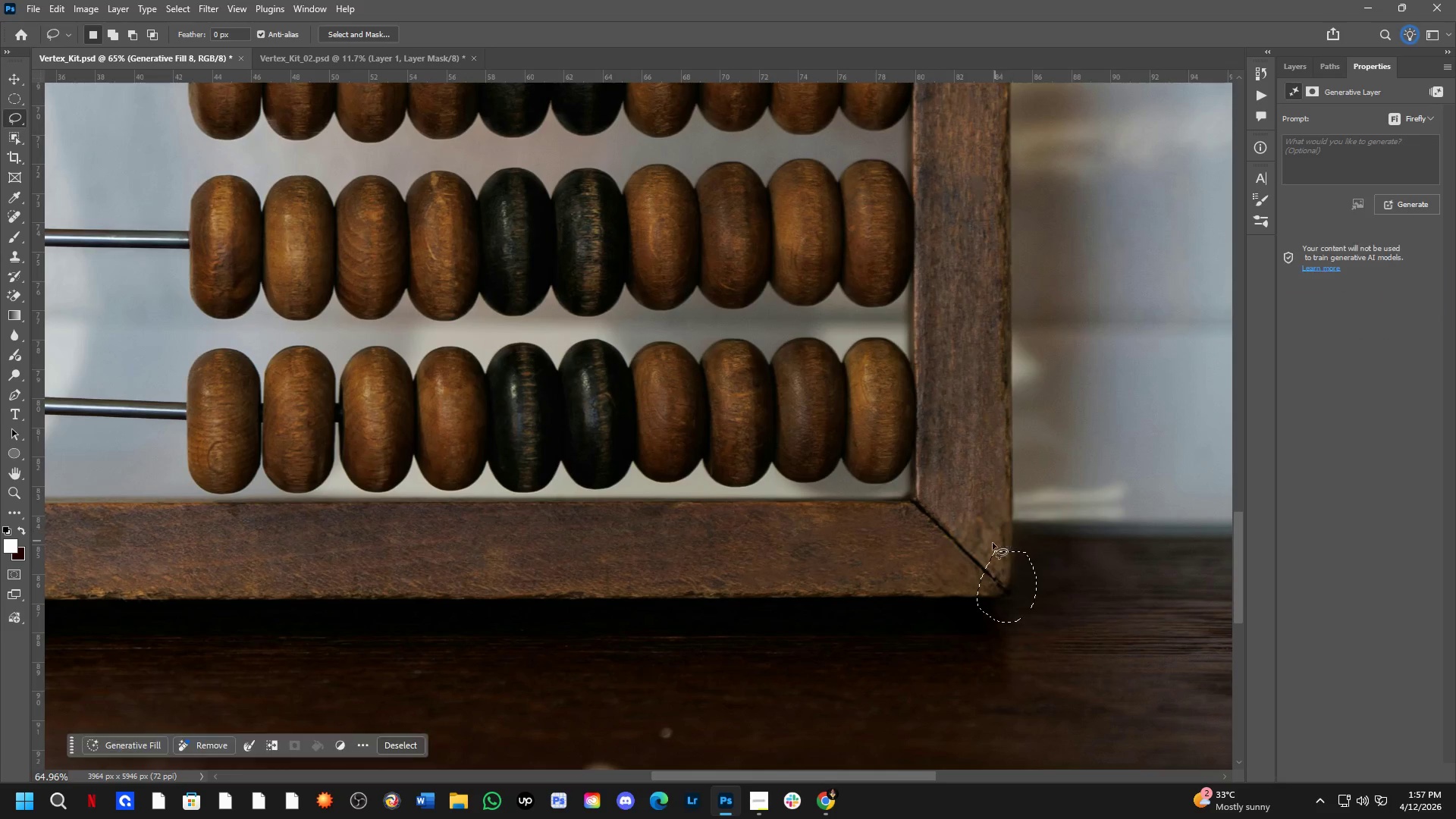 
scroll: coordinate [1008, 567], scroll_direction: up, amount: 9.0
 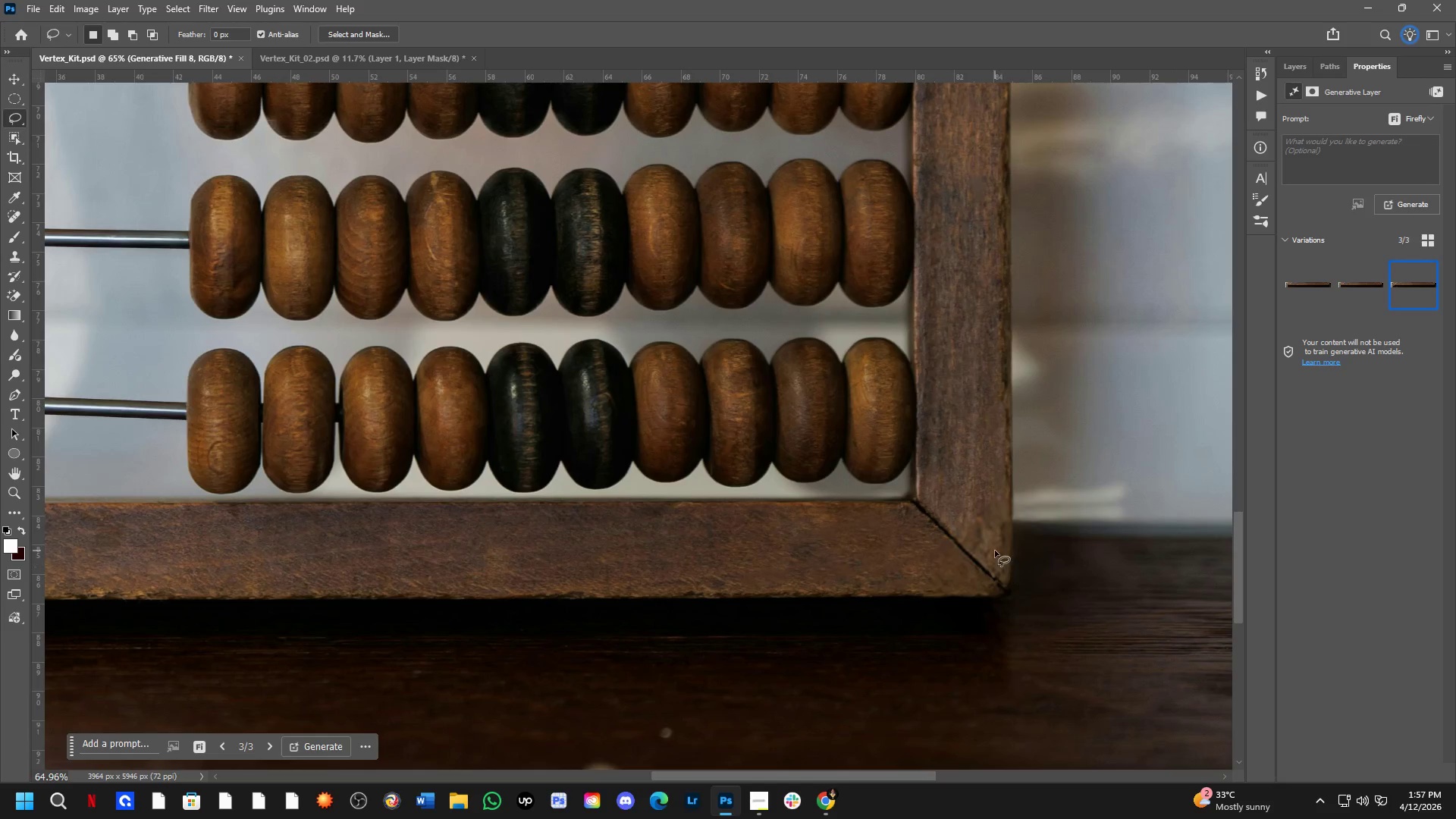 
scroll: coordinate [984, 551], scroll_direction: down, amount: 4.0
 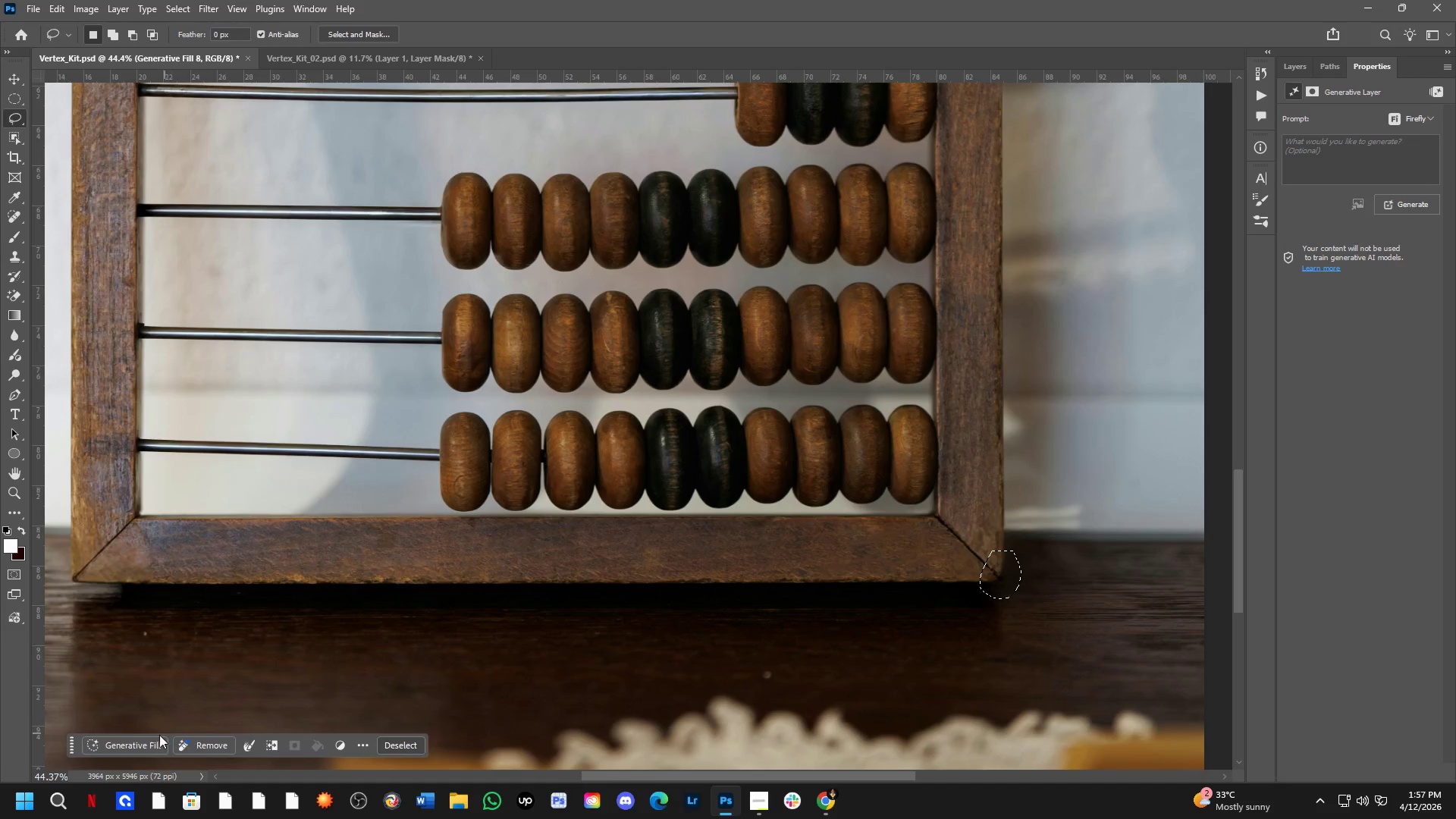 
left_click([133, 745])
 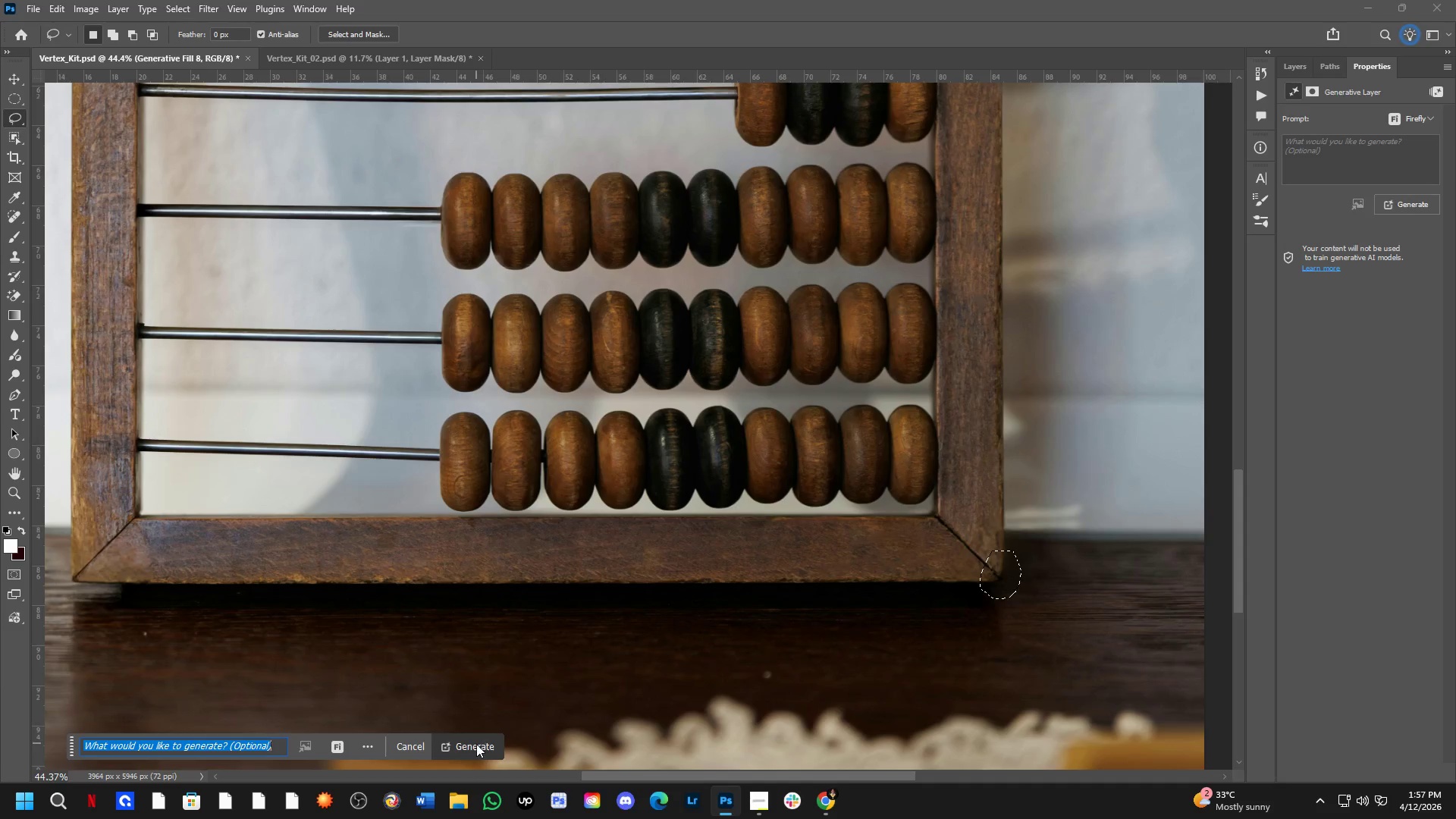 
left_click([475, 745])
 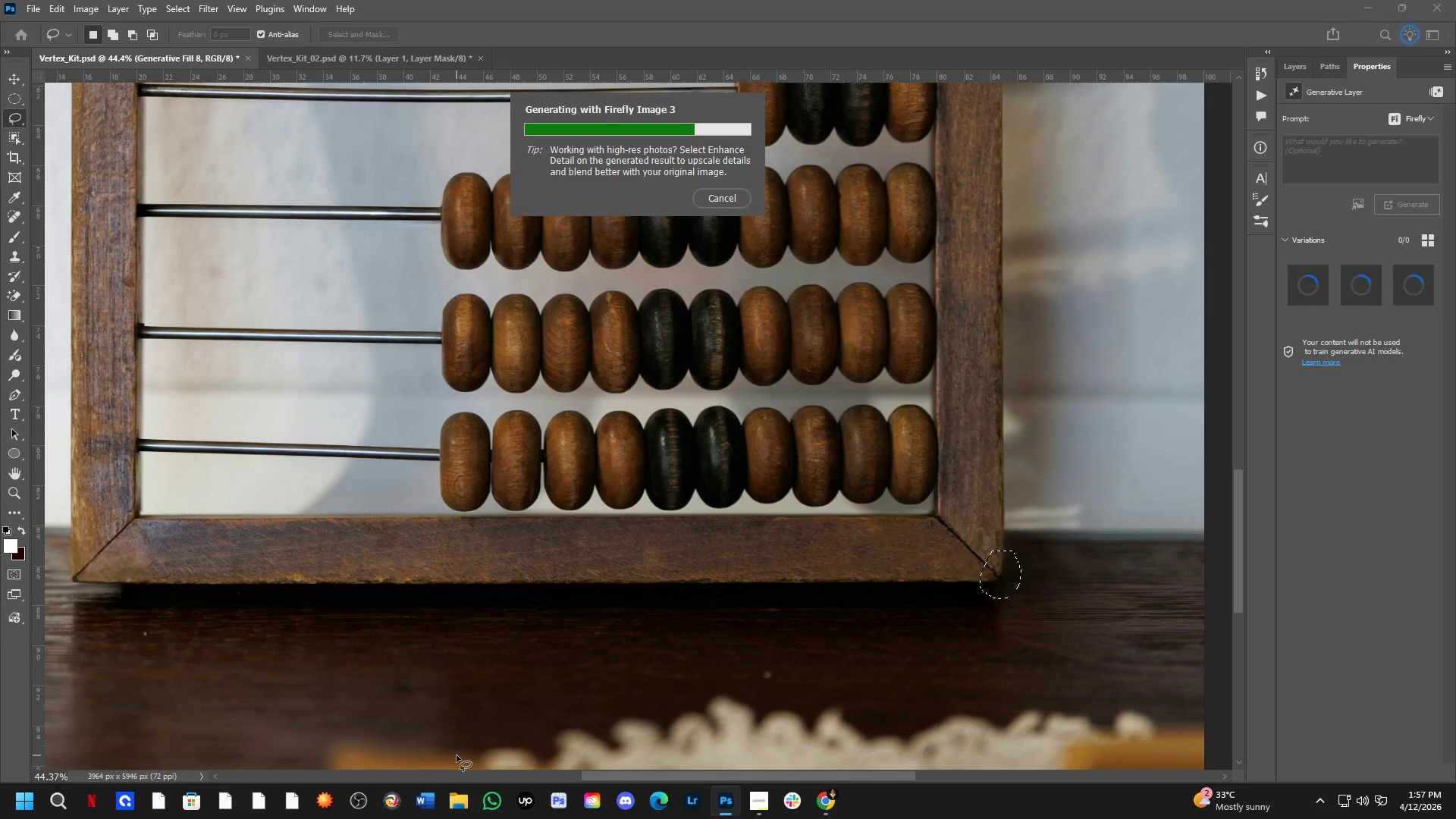 
wait(15.86)
 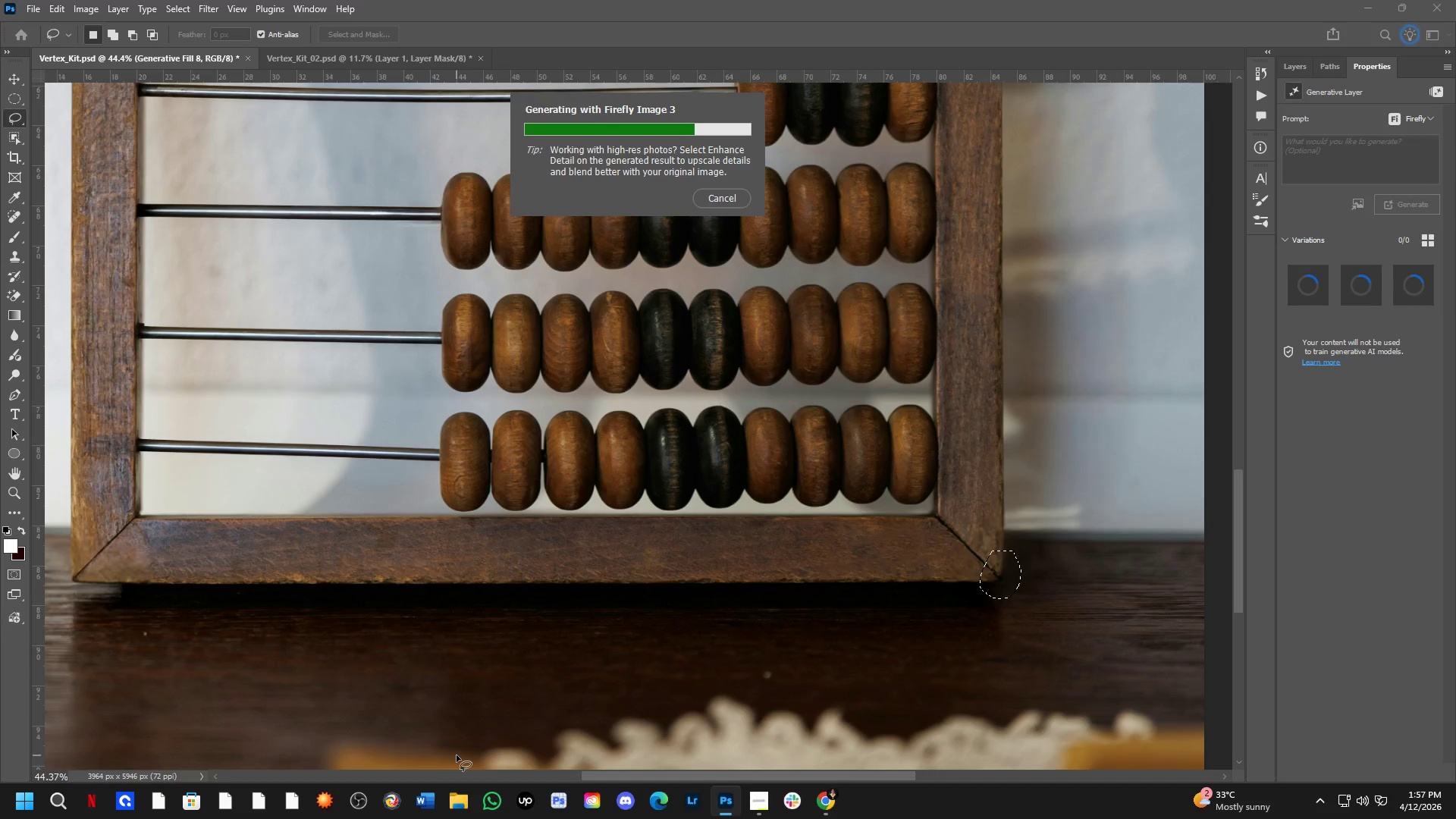 
scroll: coordinate [751, 644], scroll_direction: none, amount: 0.0
 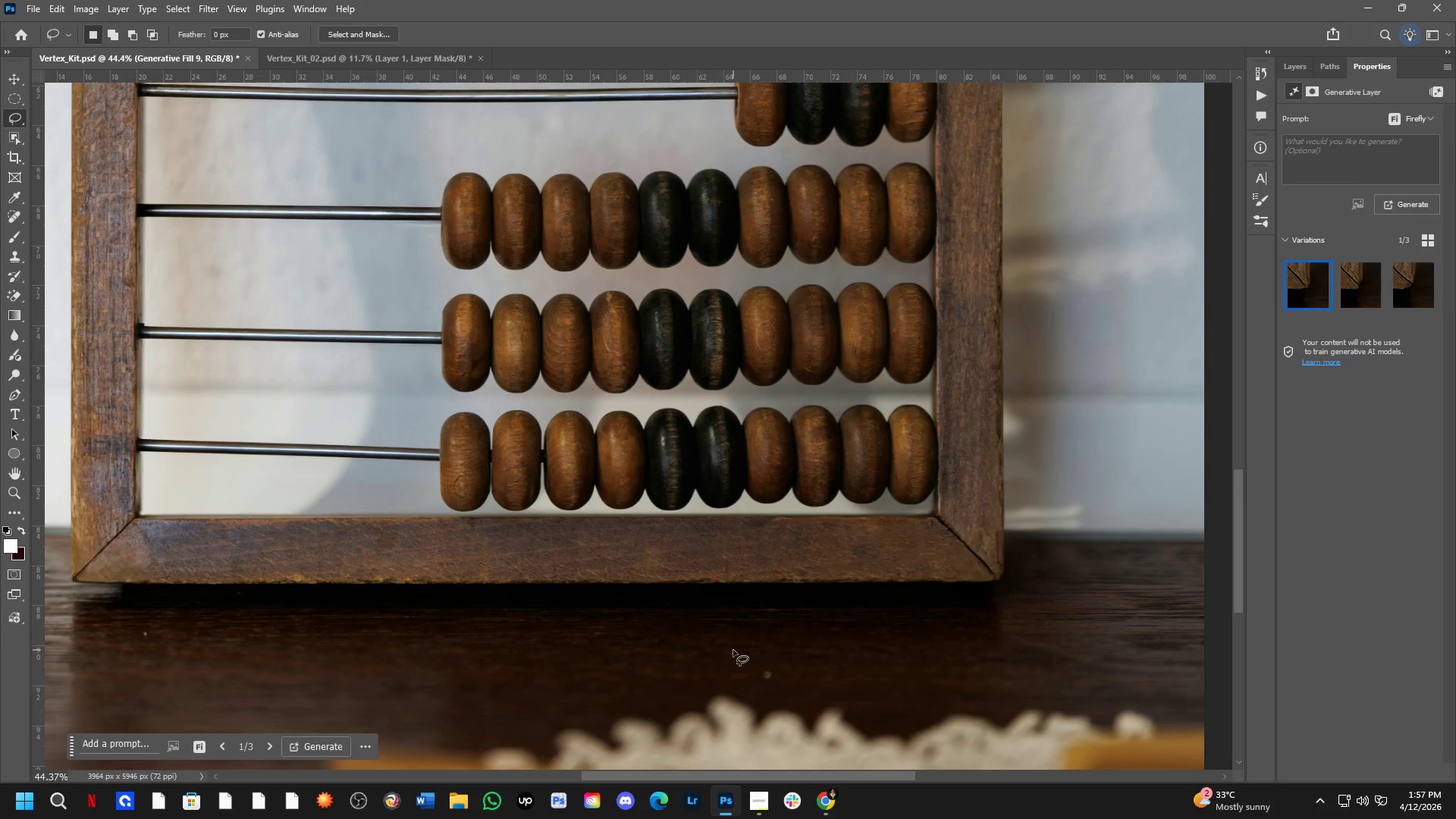 
hold_key(key=Space, duration=0.52)
 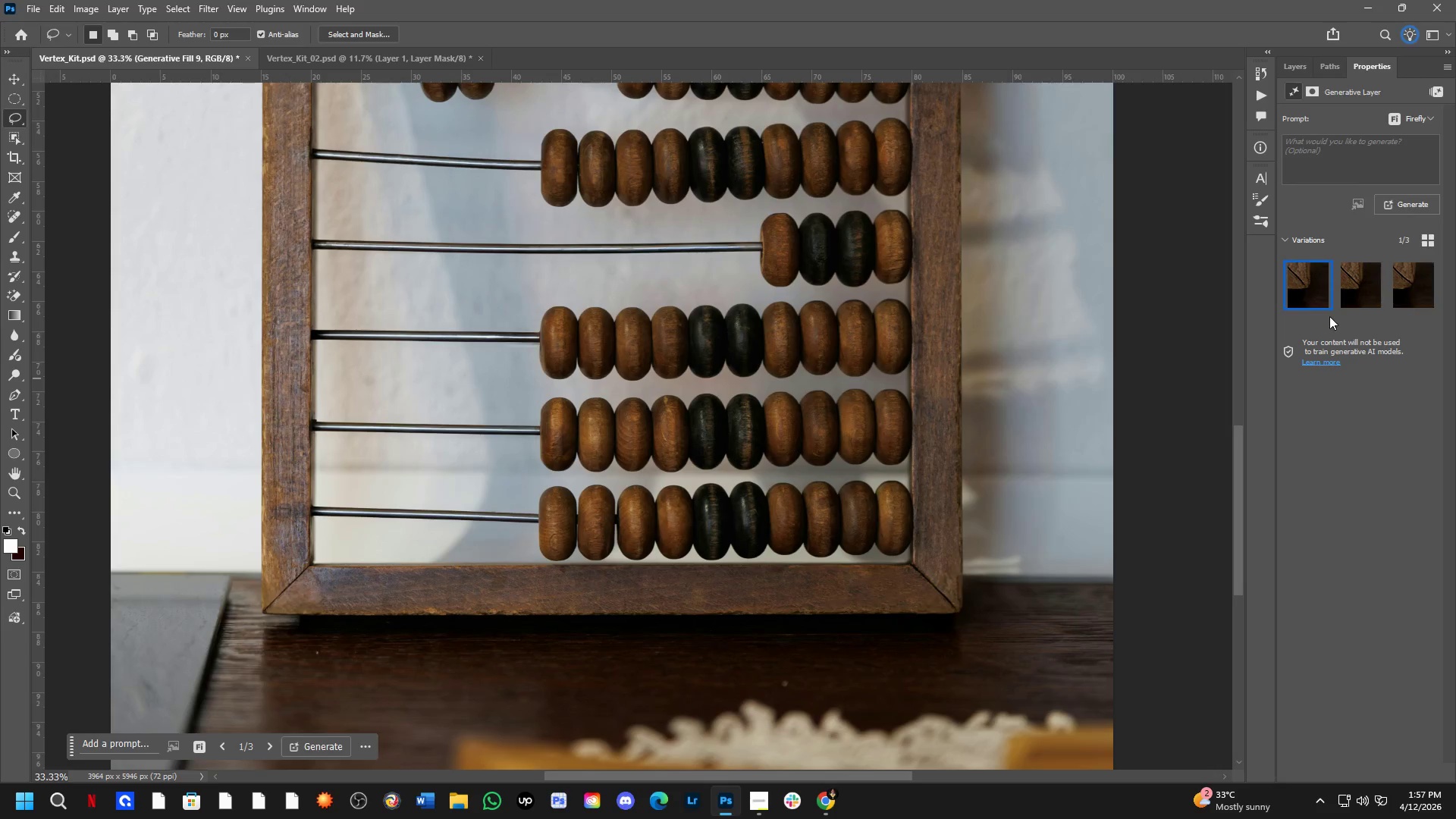 
left_click_drag(start_coordinate=[682, 626], to_coordinate=[705, 644])
 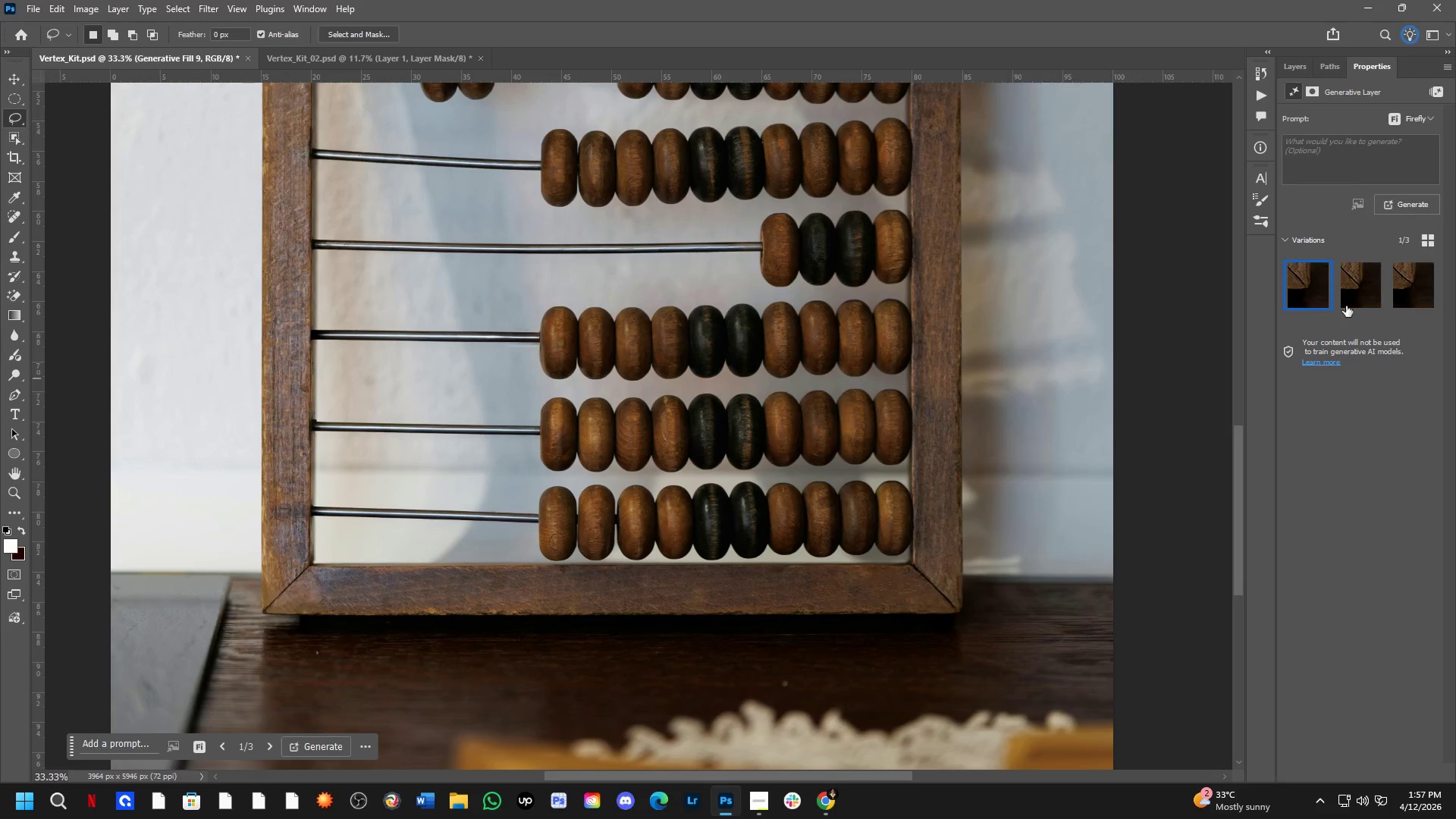 
scroll: coordinate [743, 637], scroll_direction: down, amount: 3.0
 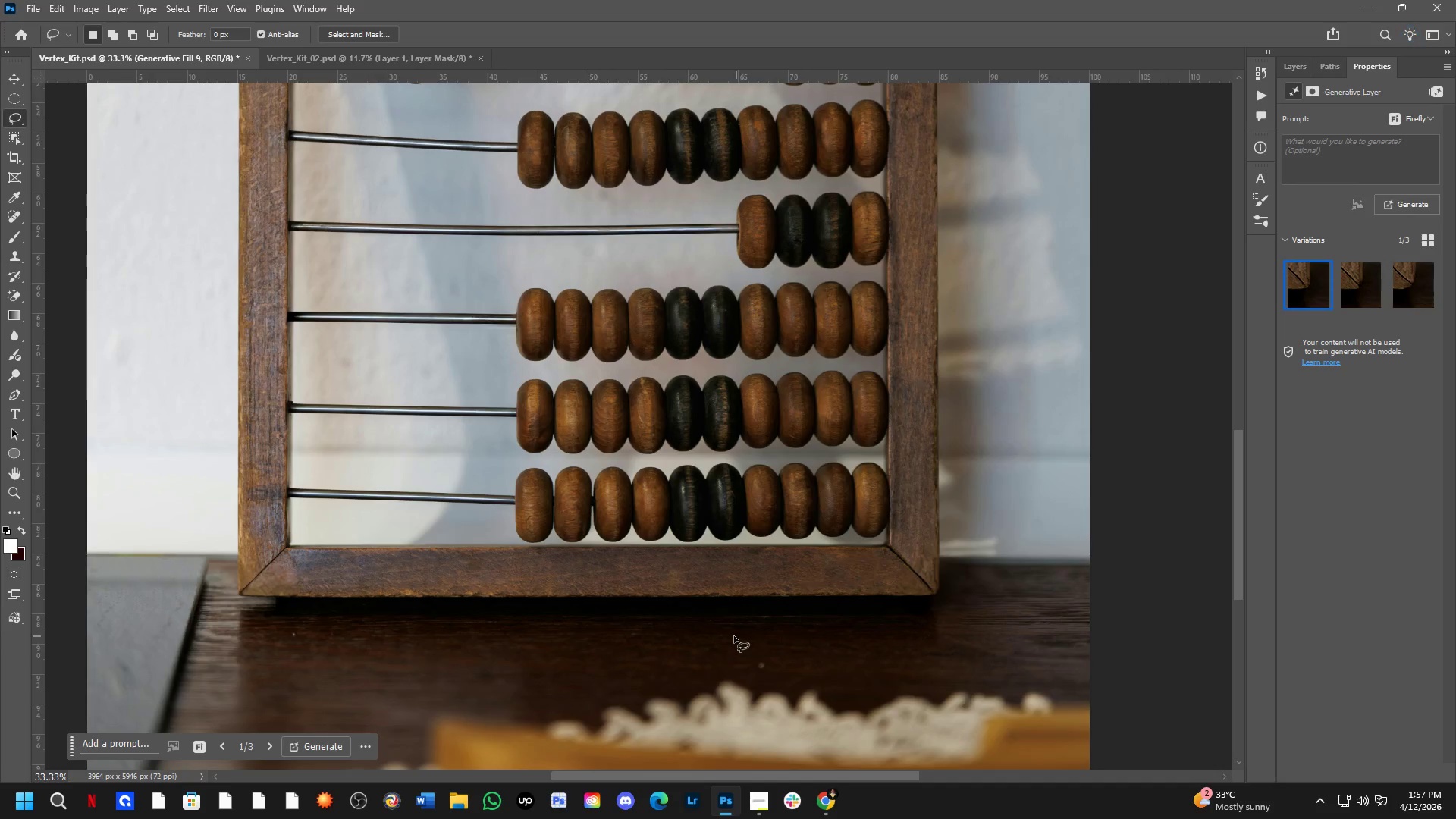 
left_click([1356, 297])
 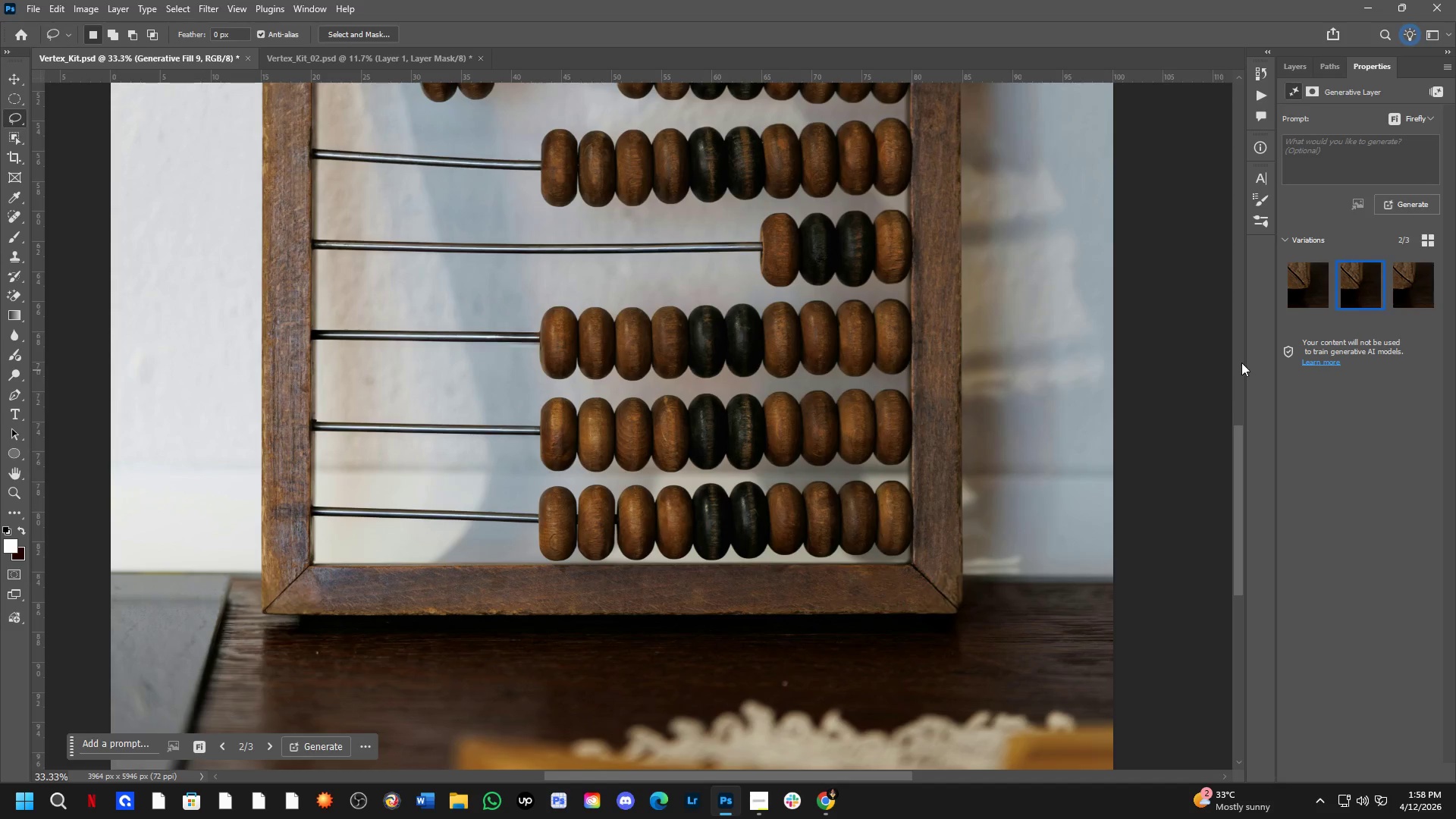 
left_click([1301, 294])
 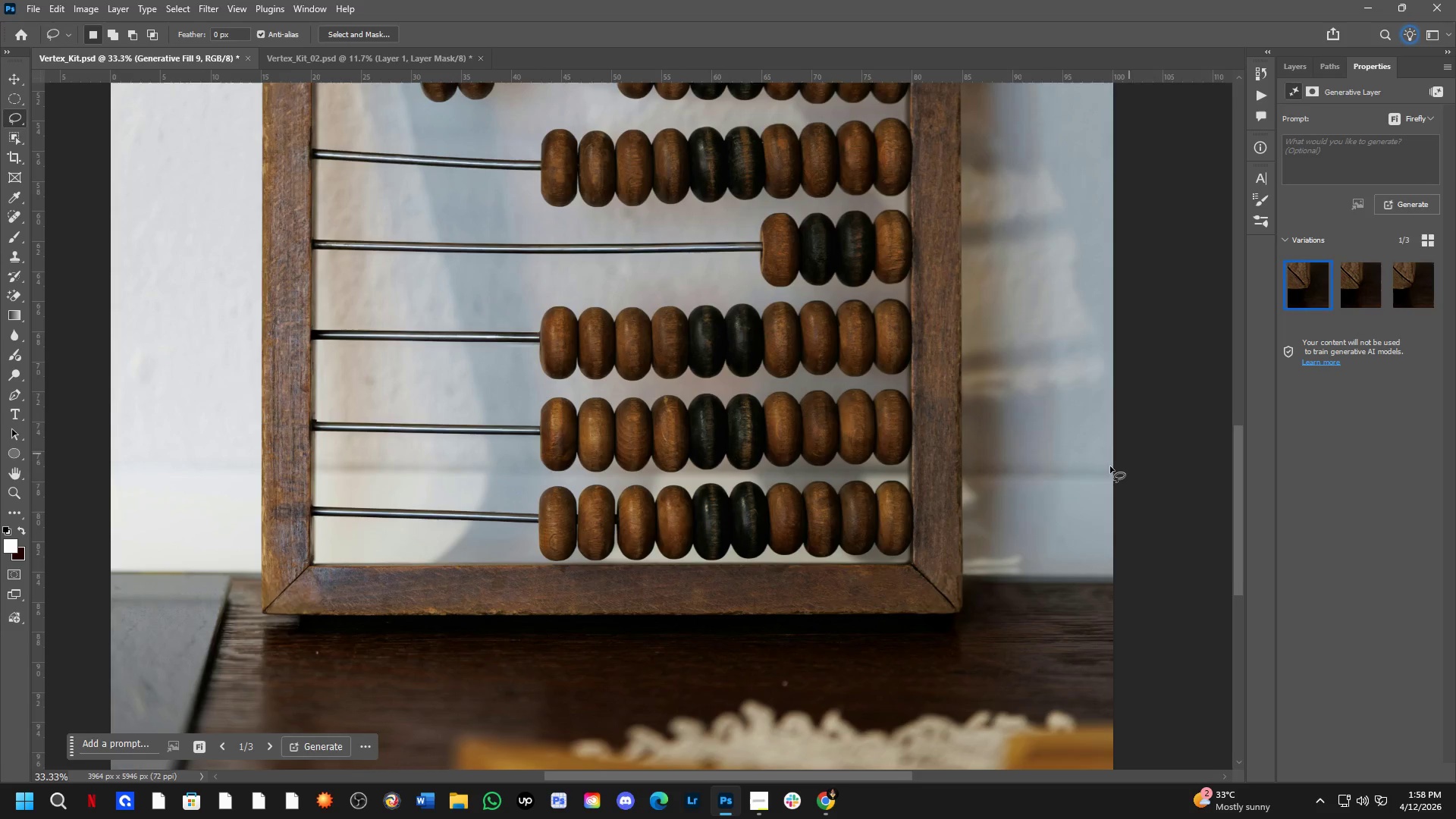 
hold_key(key=Space, duration=1.51)
 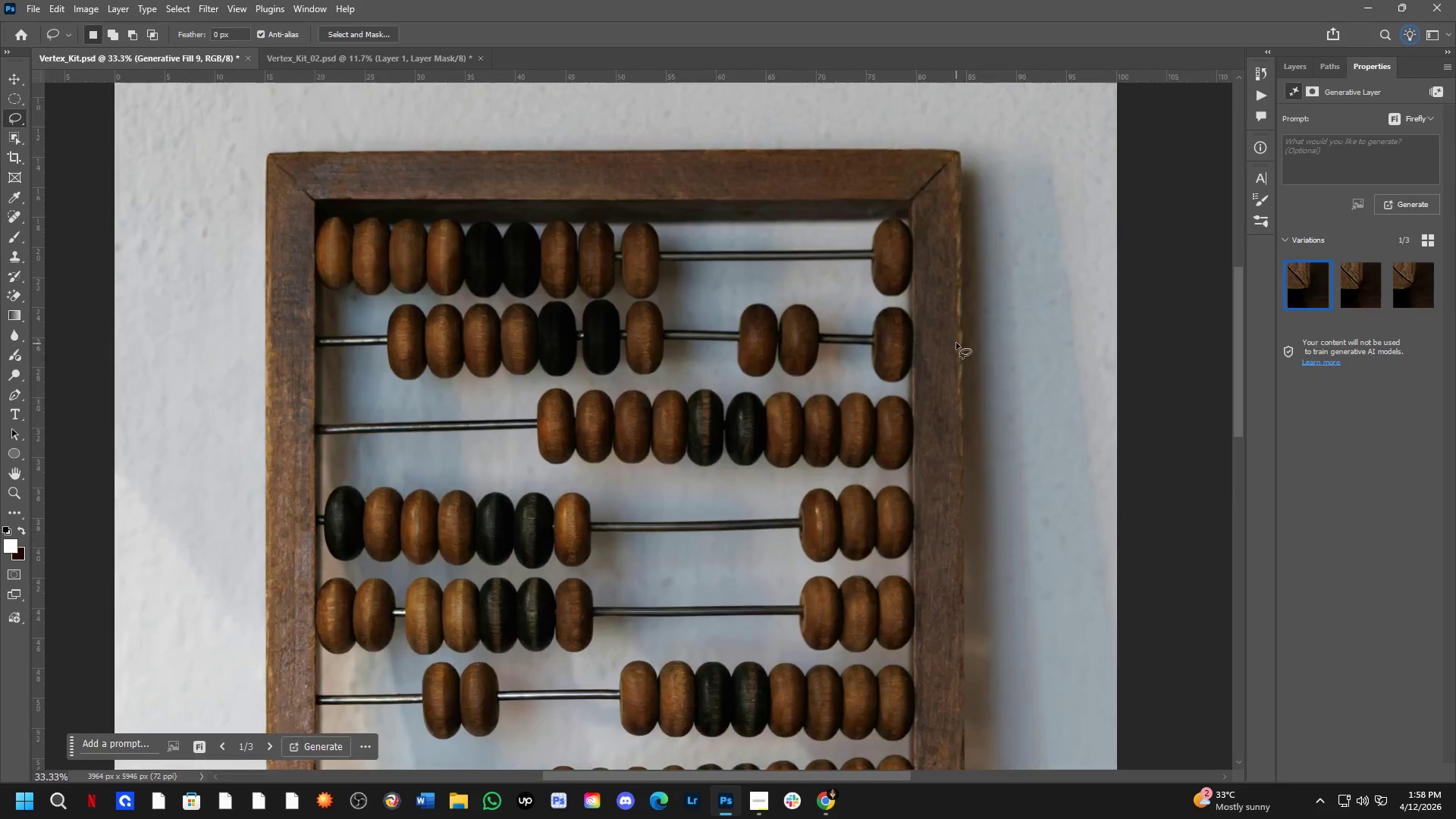 
left_click_drag(start_coordinate=[894, 425], to_coordinate=[923, 593])
 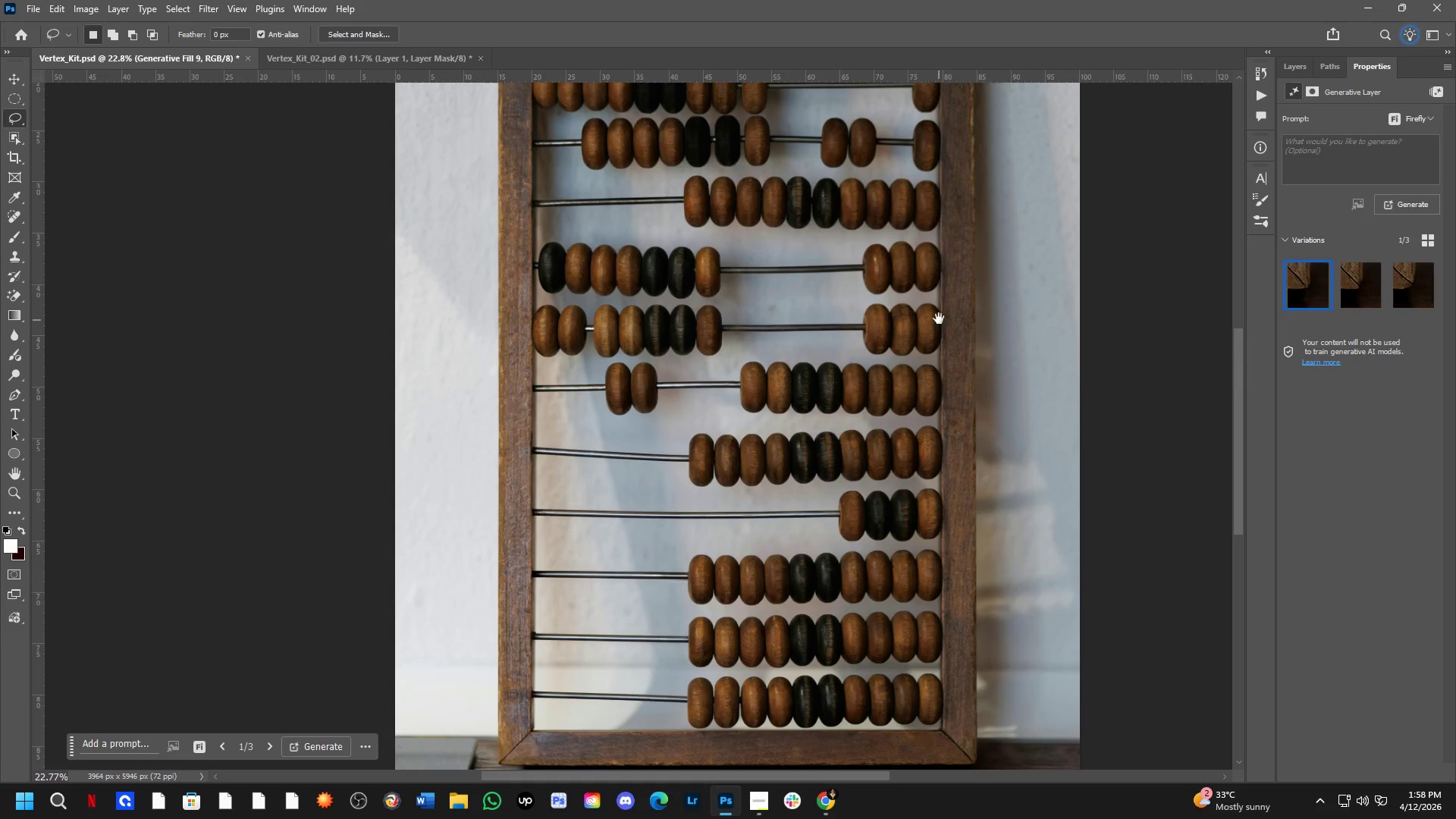 
scroll: coordinate [910, 564], scroll_direction: down, amount: 4.0
 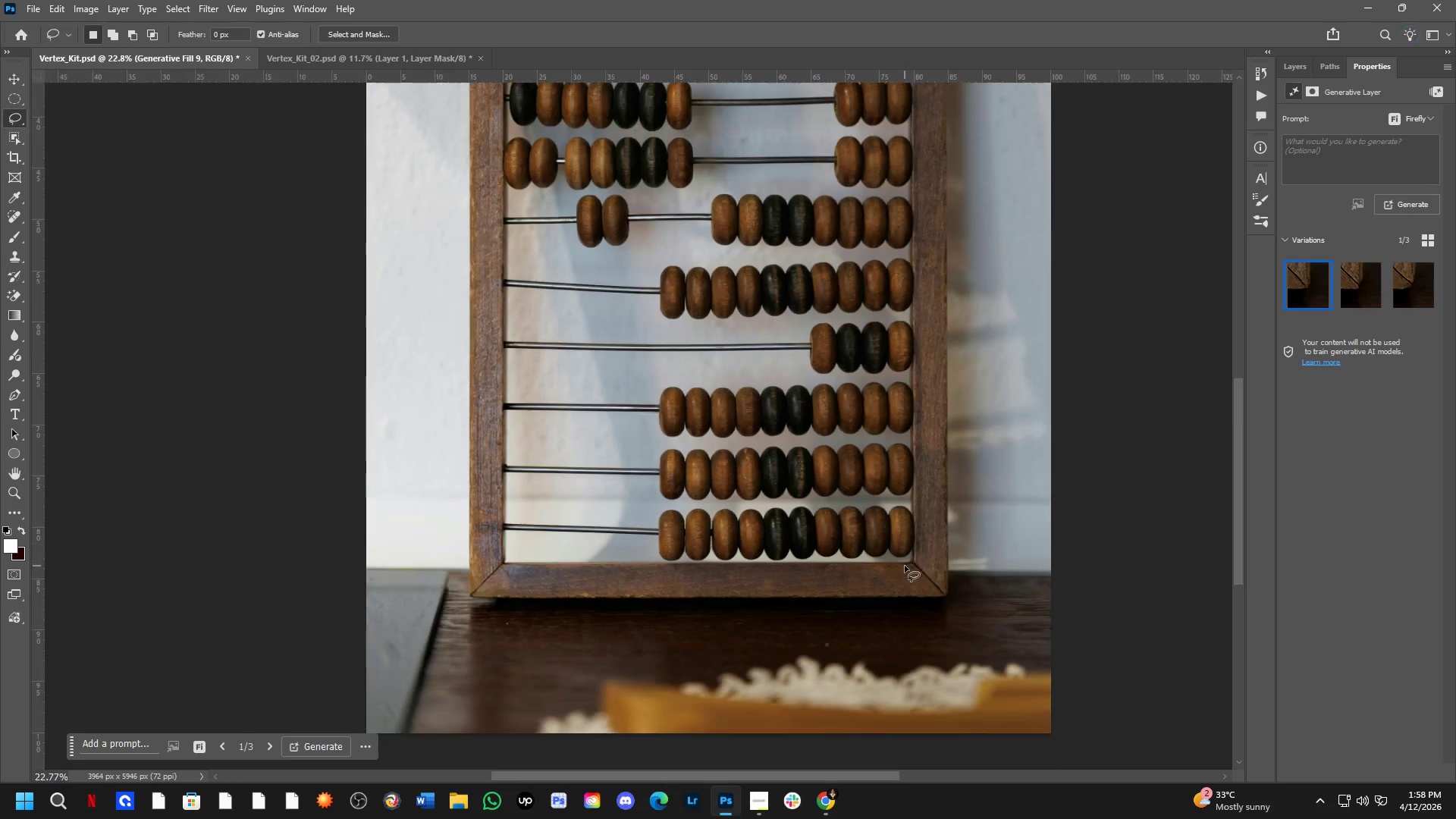 
left_click_drag(start_coordinate=[939, 319], to_coordinate=[924, 521])
 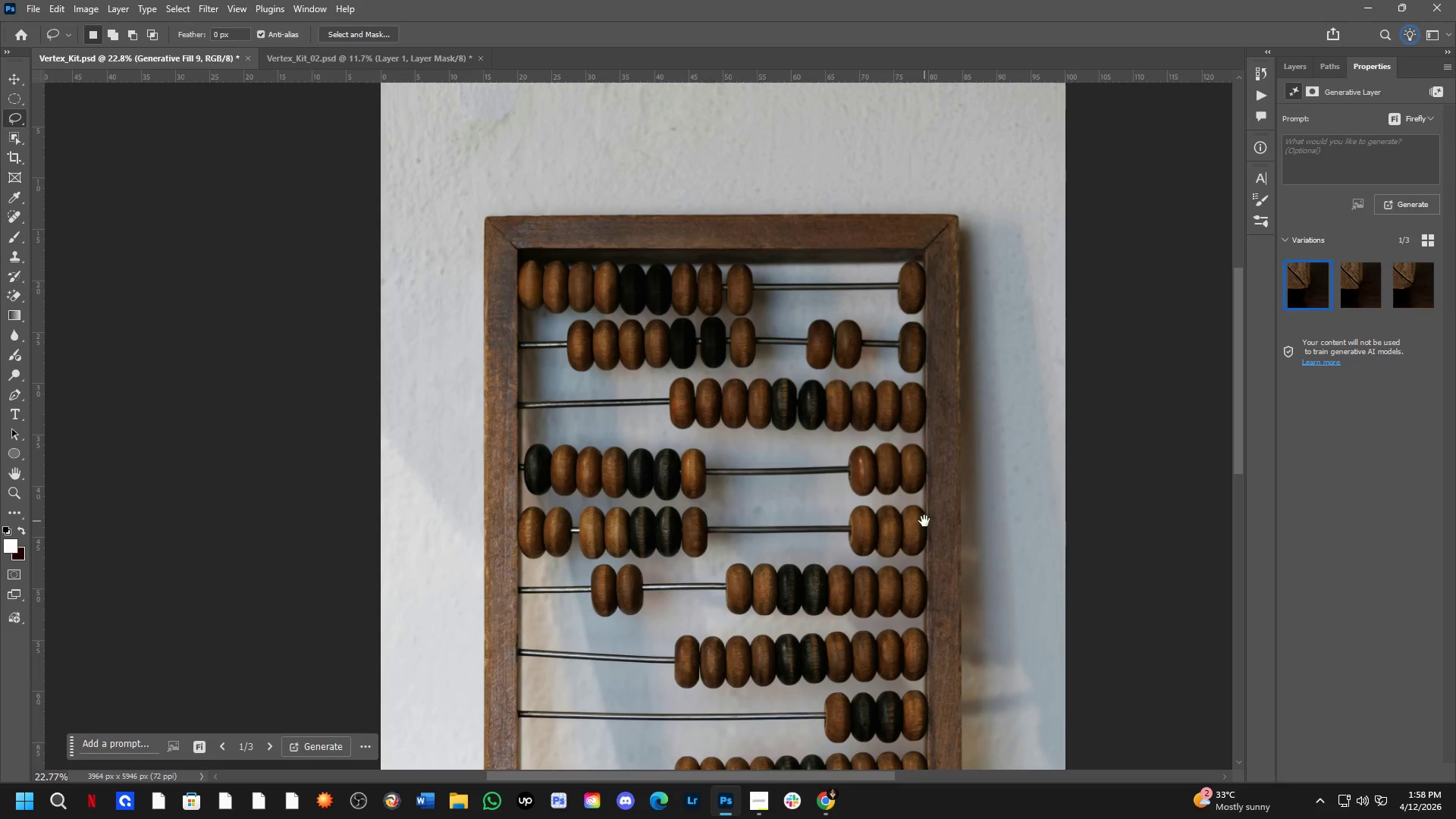 
key(Space)
 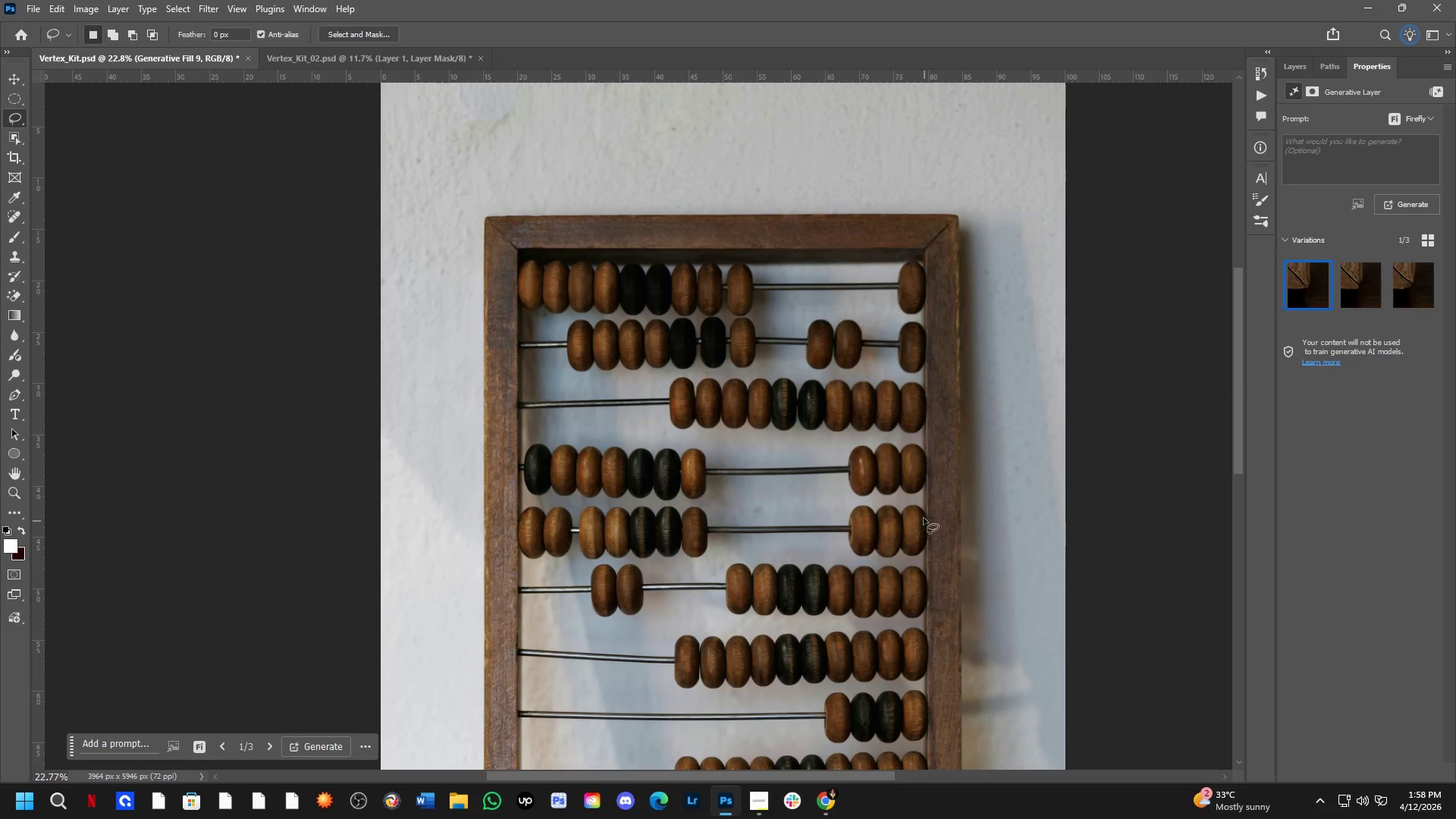 
key(Space)
 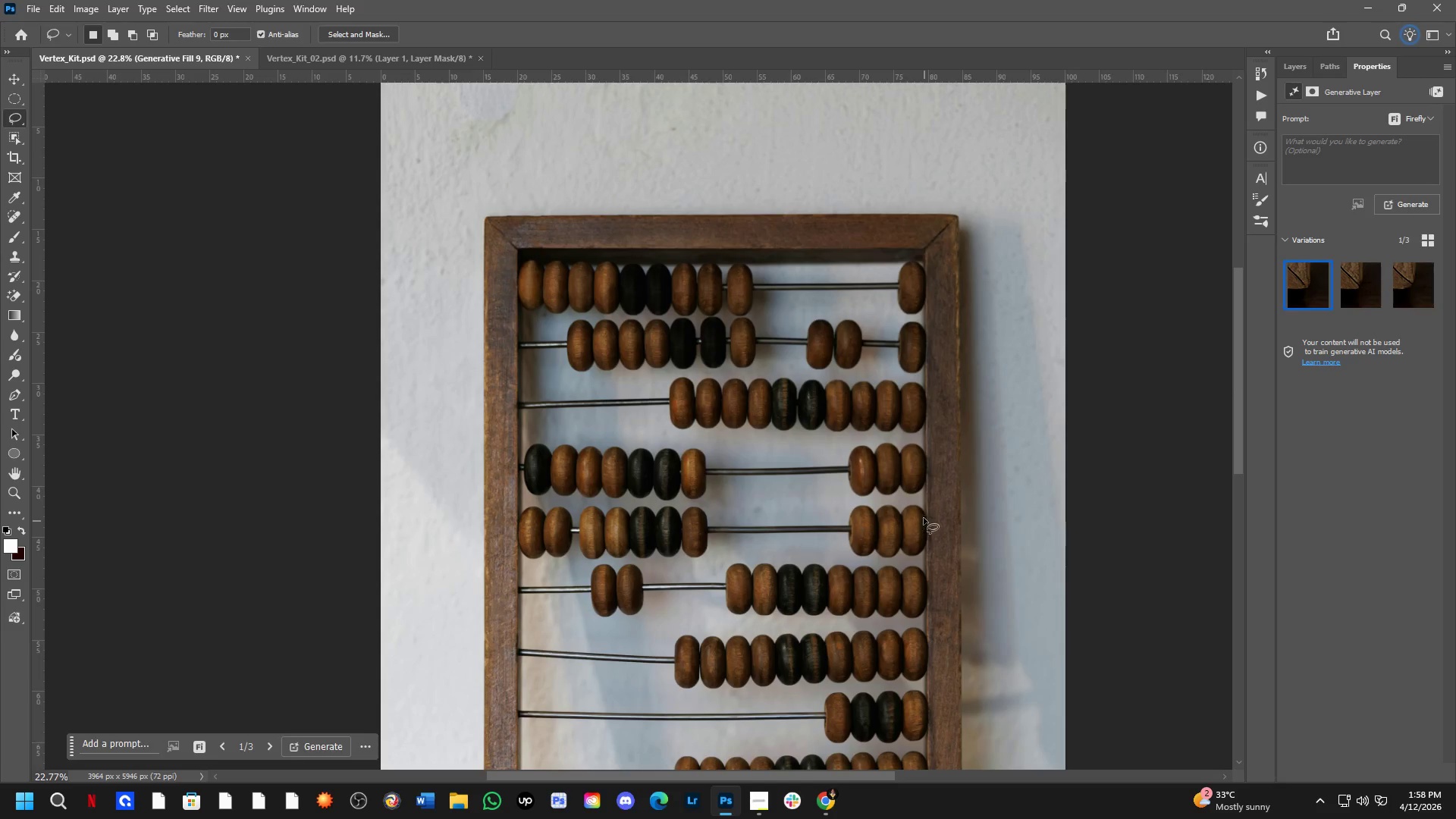 
key(Space)
 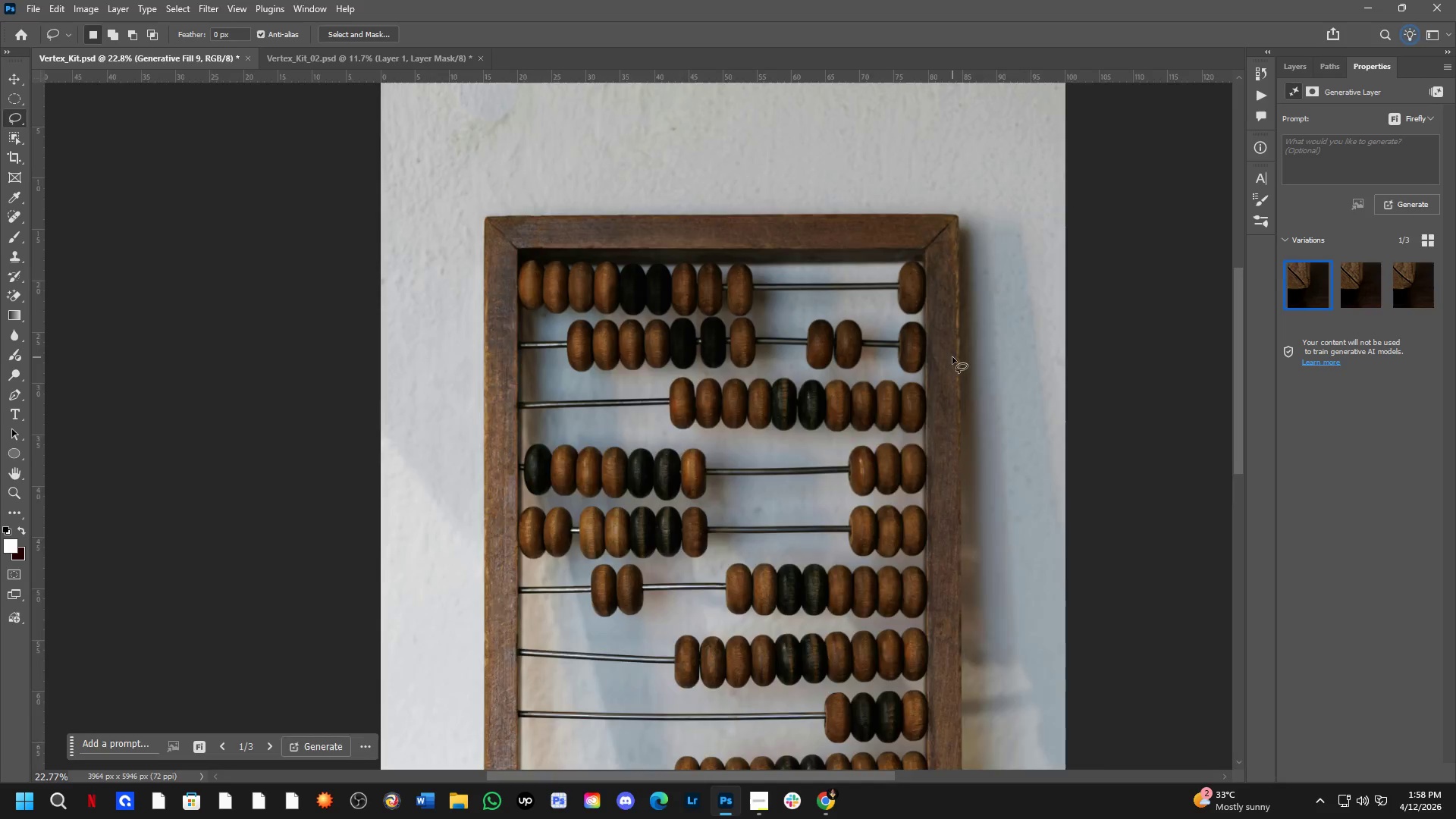 
scroll: coordinate [960, 337], scroll_direction: up, amount: 7.0
 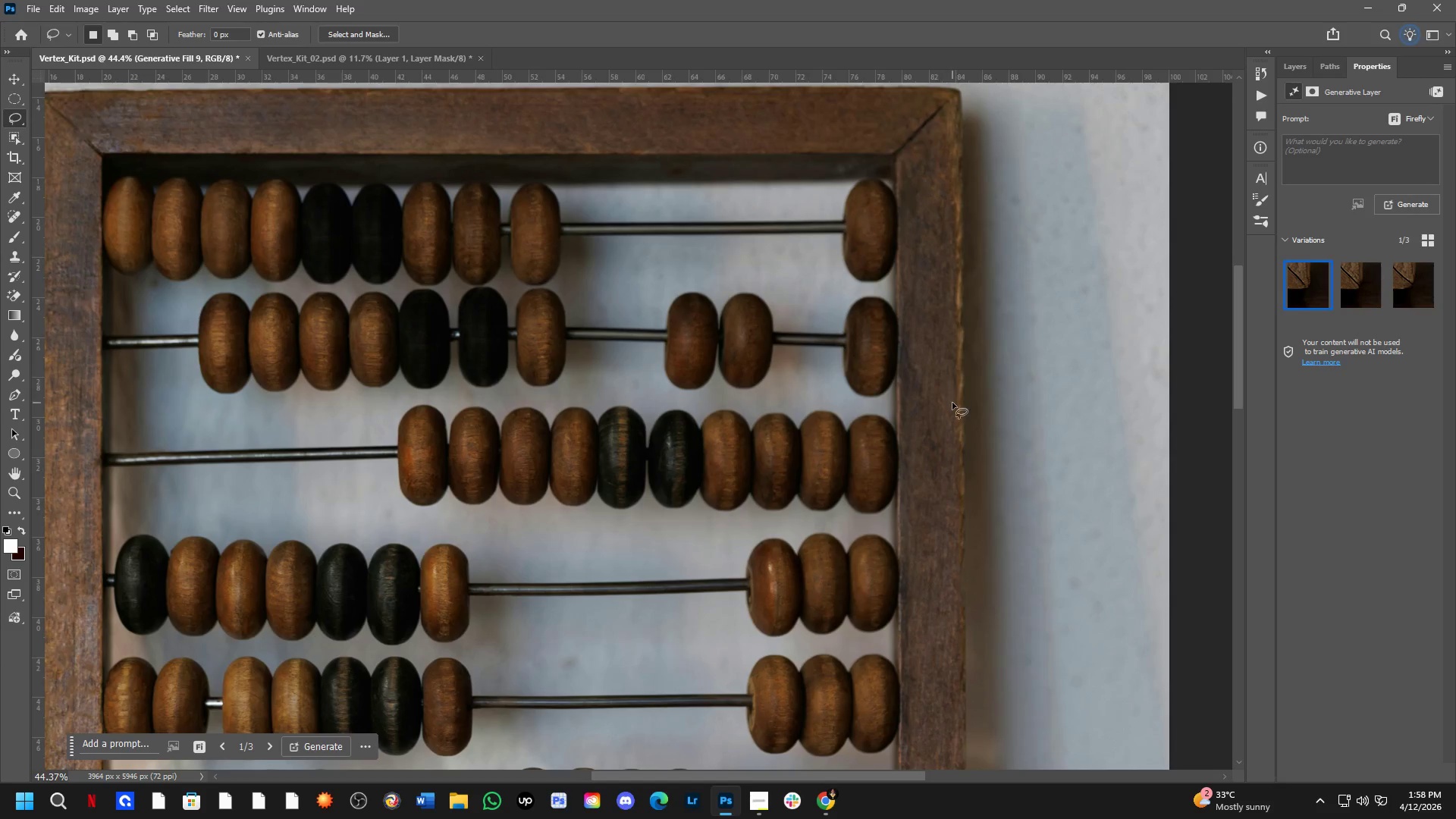 
left_click_drag(start_coordinate=[952, 419], to_coordinate=[949, 87])
 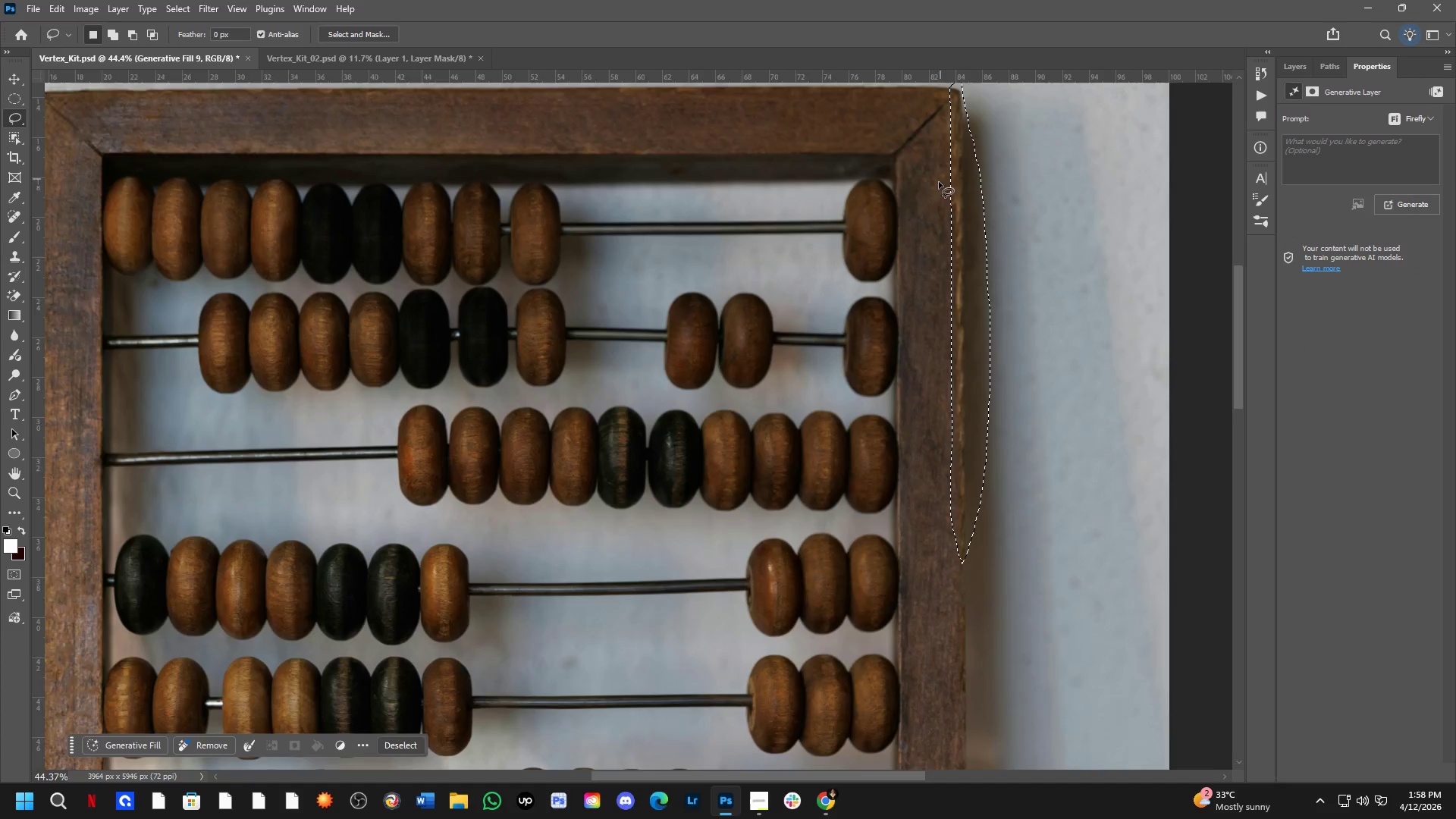 
hold_key(key=Space, duration=1.44)
 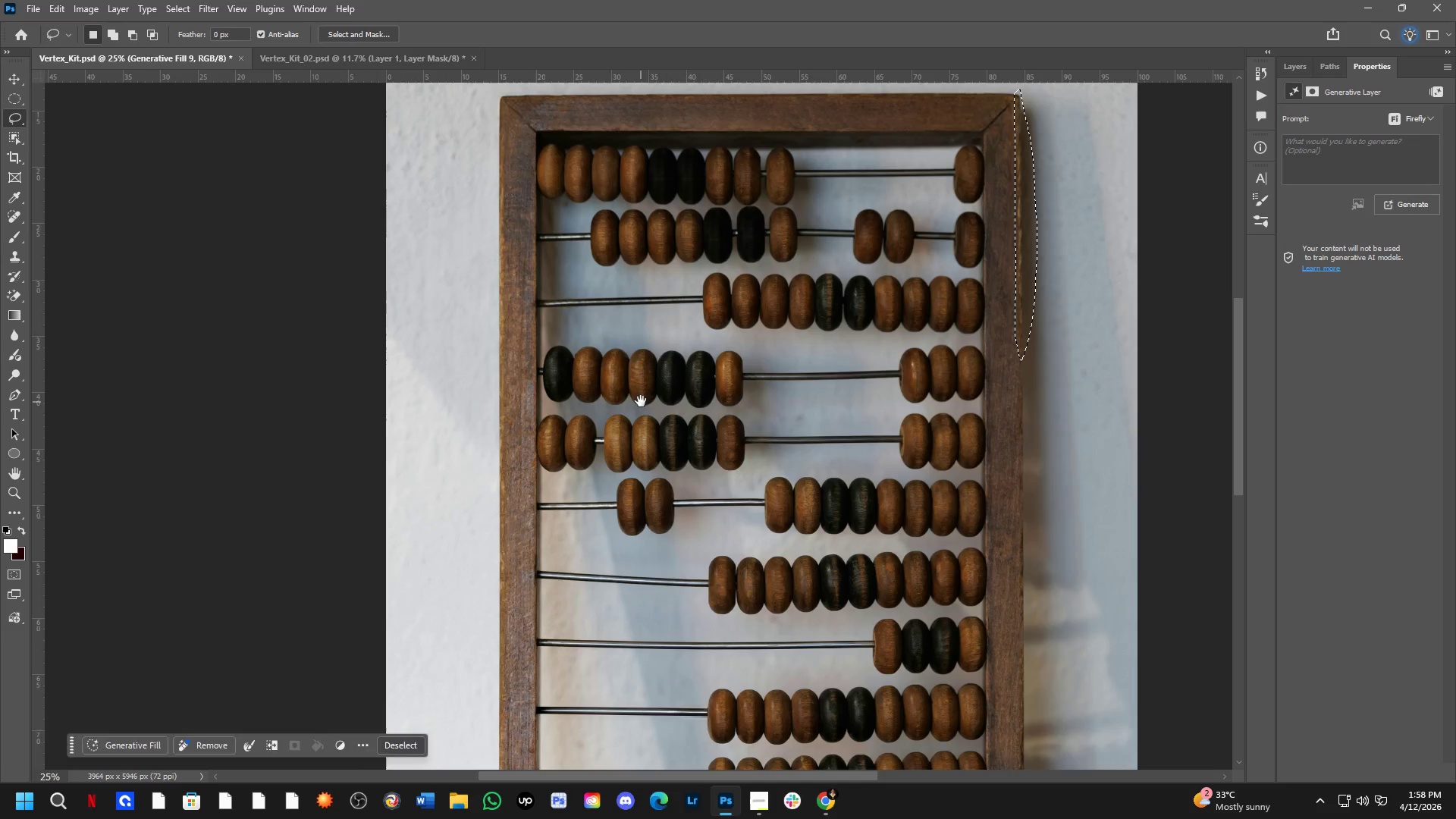 
left_click_drag(start_coordinate=[933, 482], to_coordinate=[960, 285])
 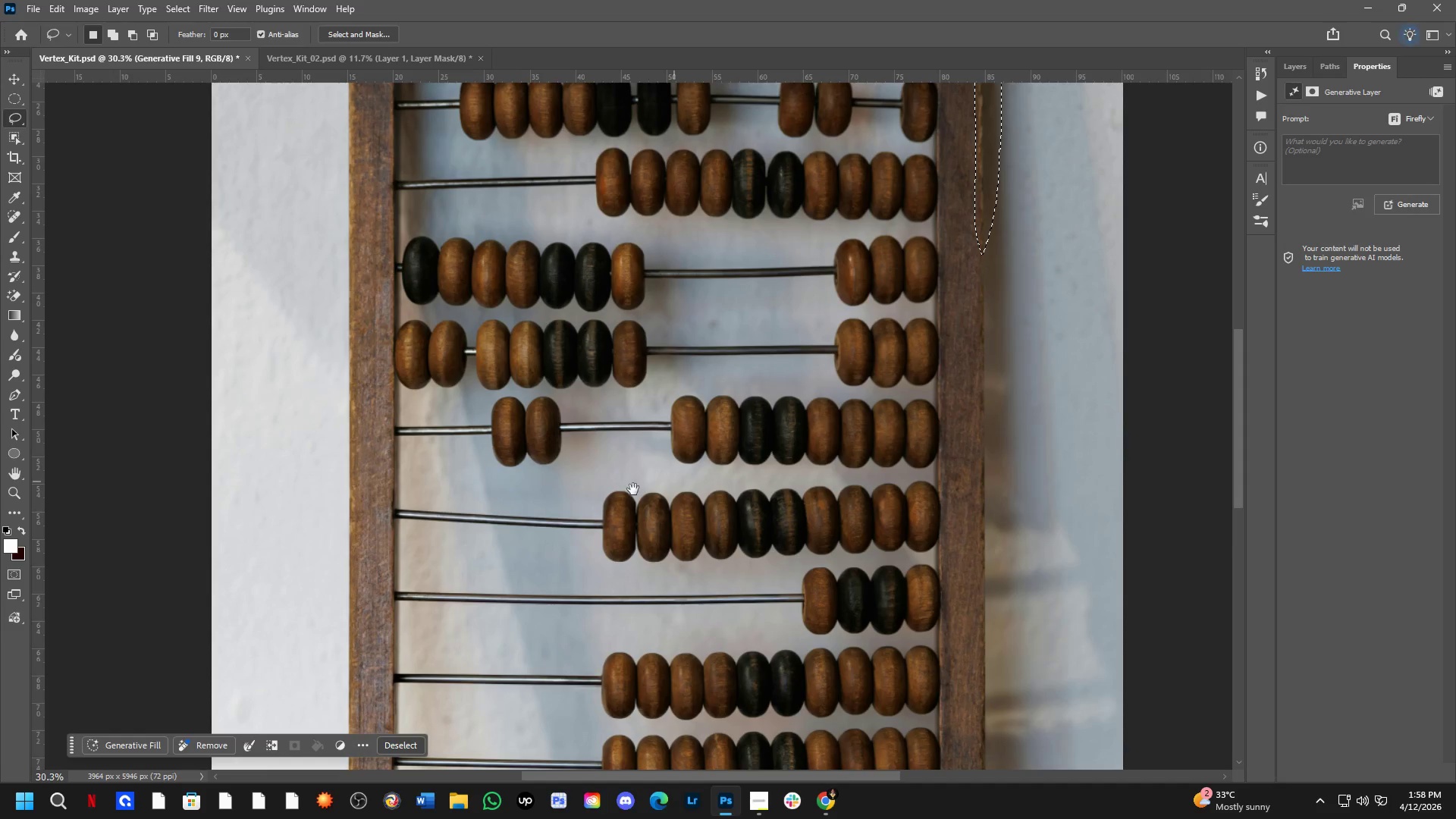 
scroll: coordinate [935, 240], scroll_direction: down, amount: 4.0
 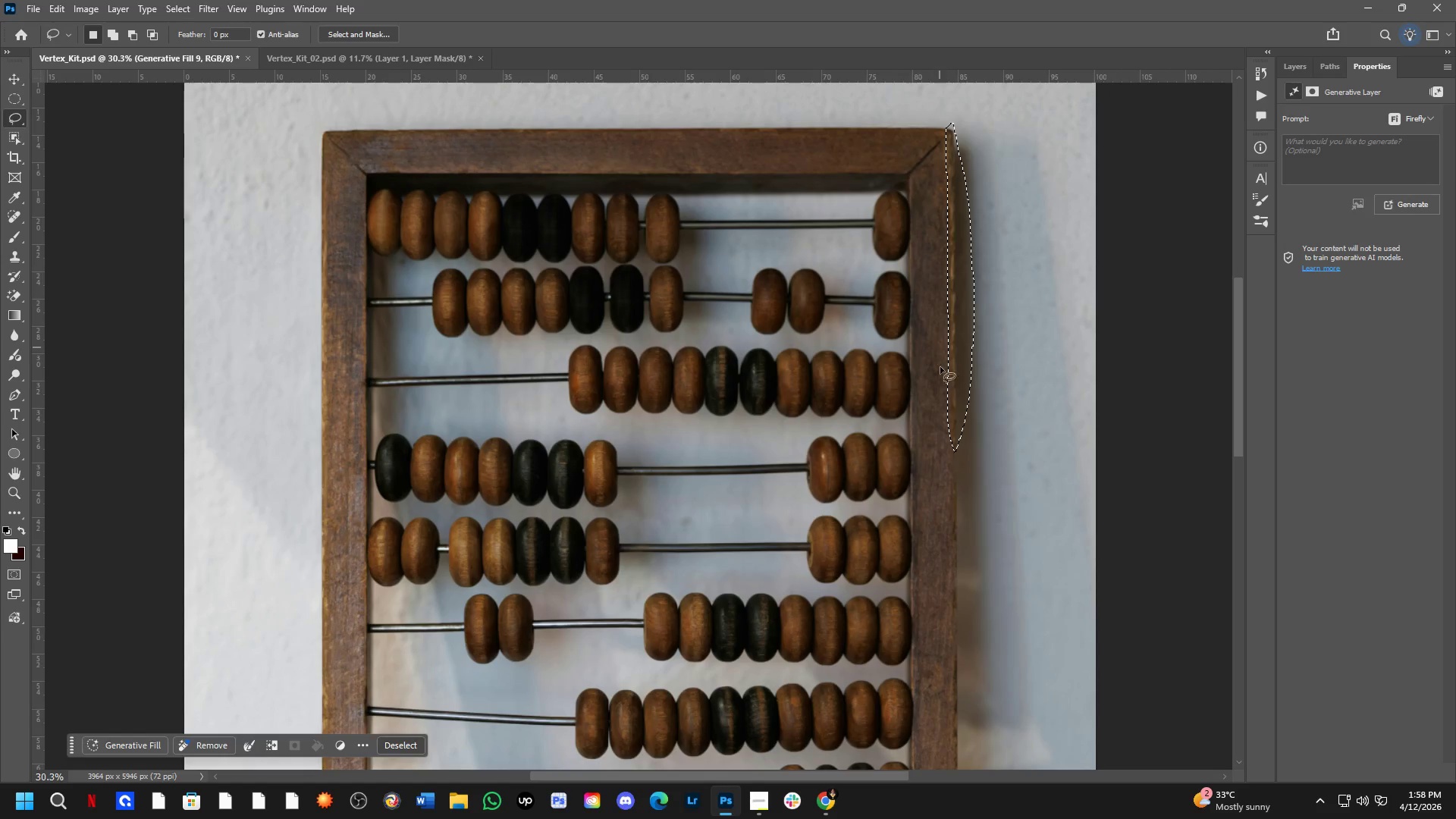 
left_click_drag(start_coordinate=[561, 498], to_coordinate=[676, 563])
 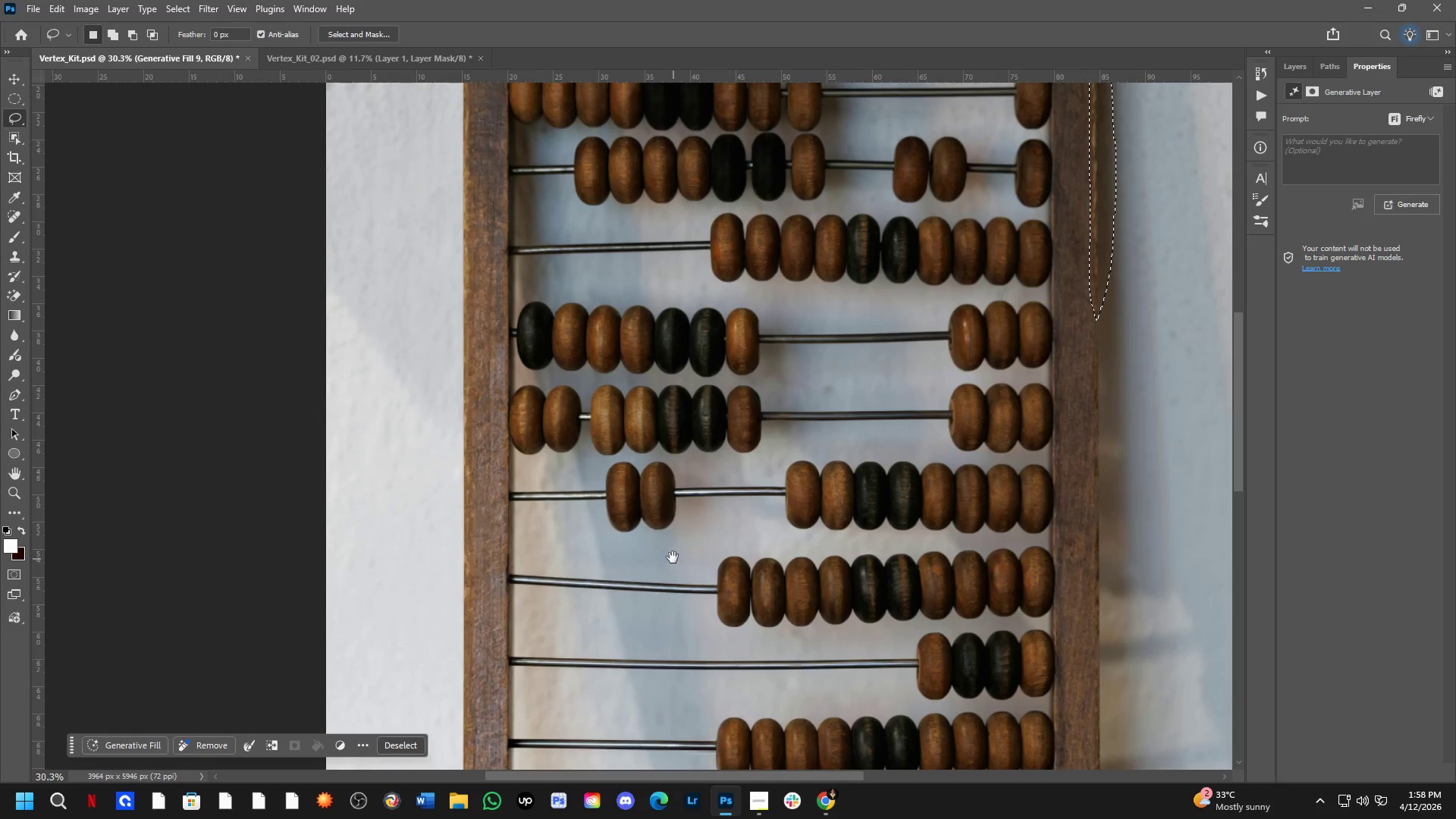 
key(Shift+ShiftLeft)
 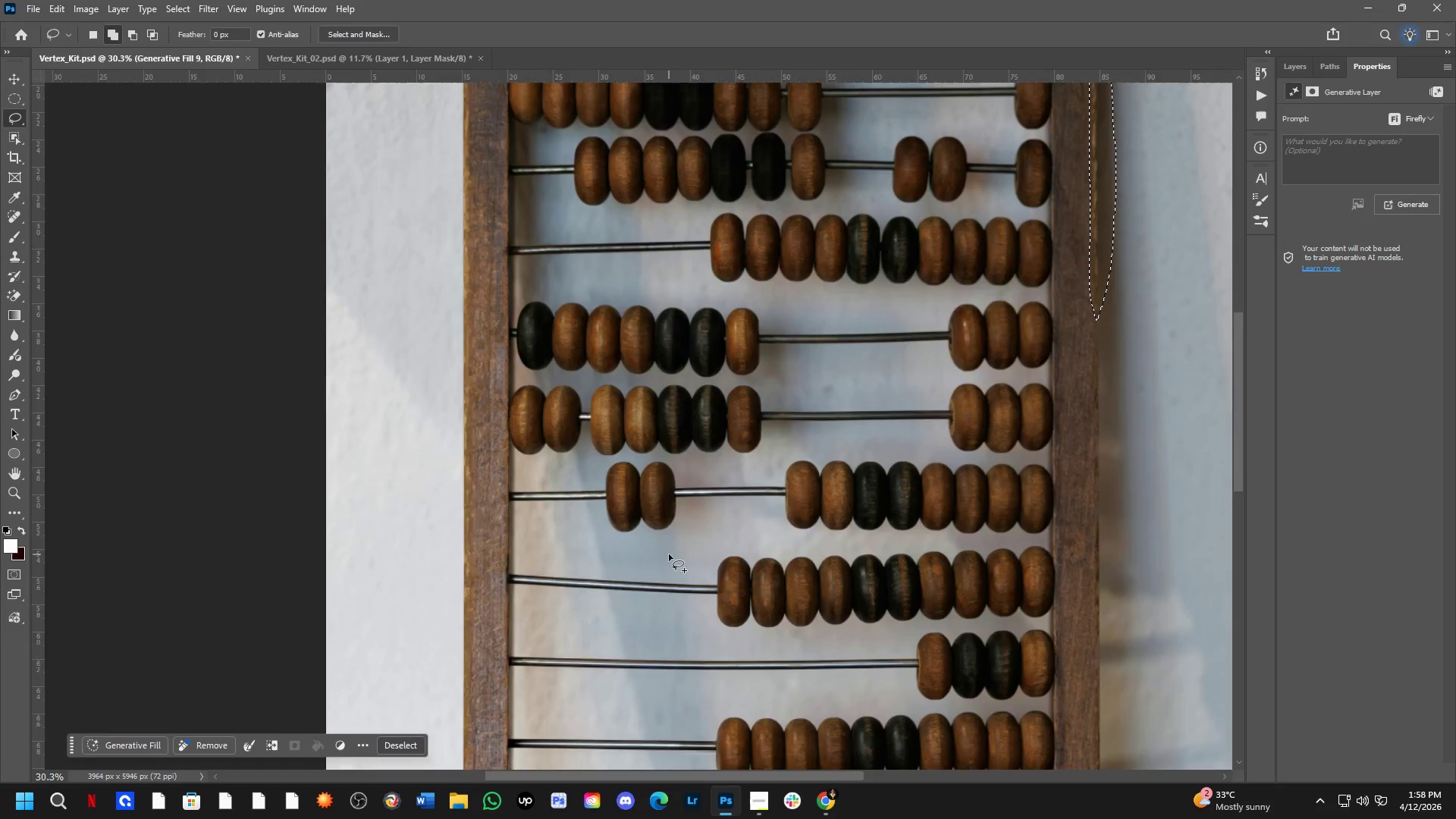 
hold_key(key=Space, duration=0.75)
 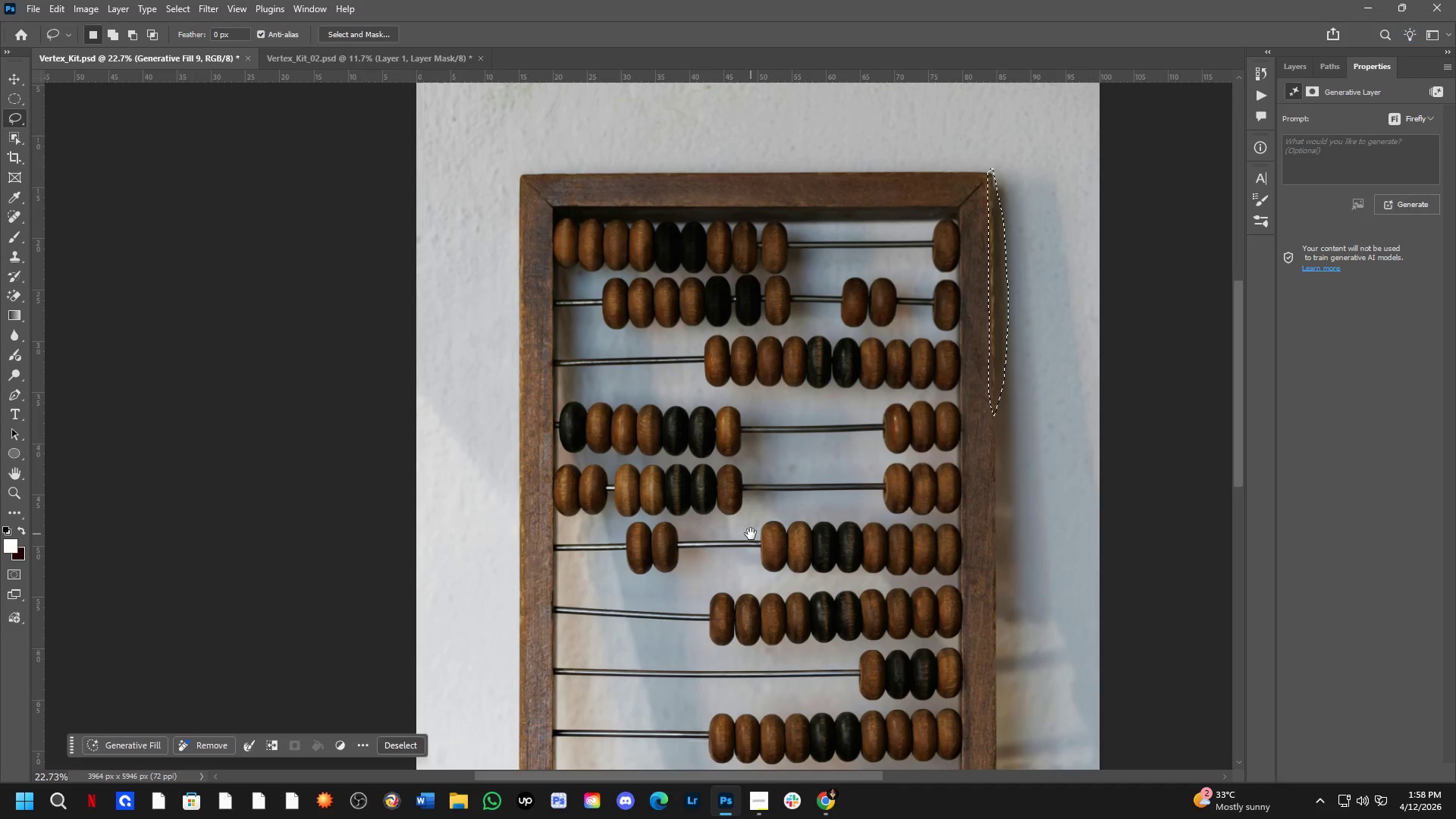 
left_click_drag(start_coordinate=[641, 401], to_coordinate=[648, 451])
 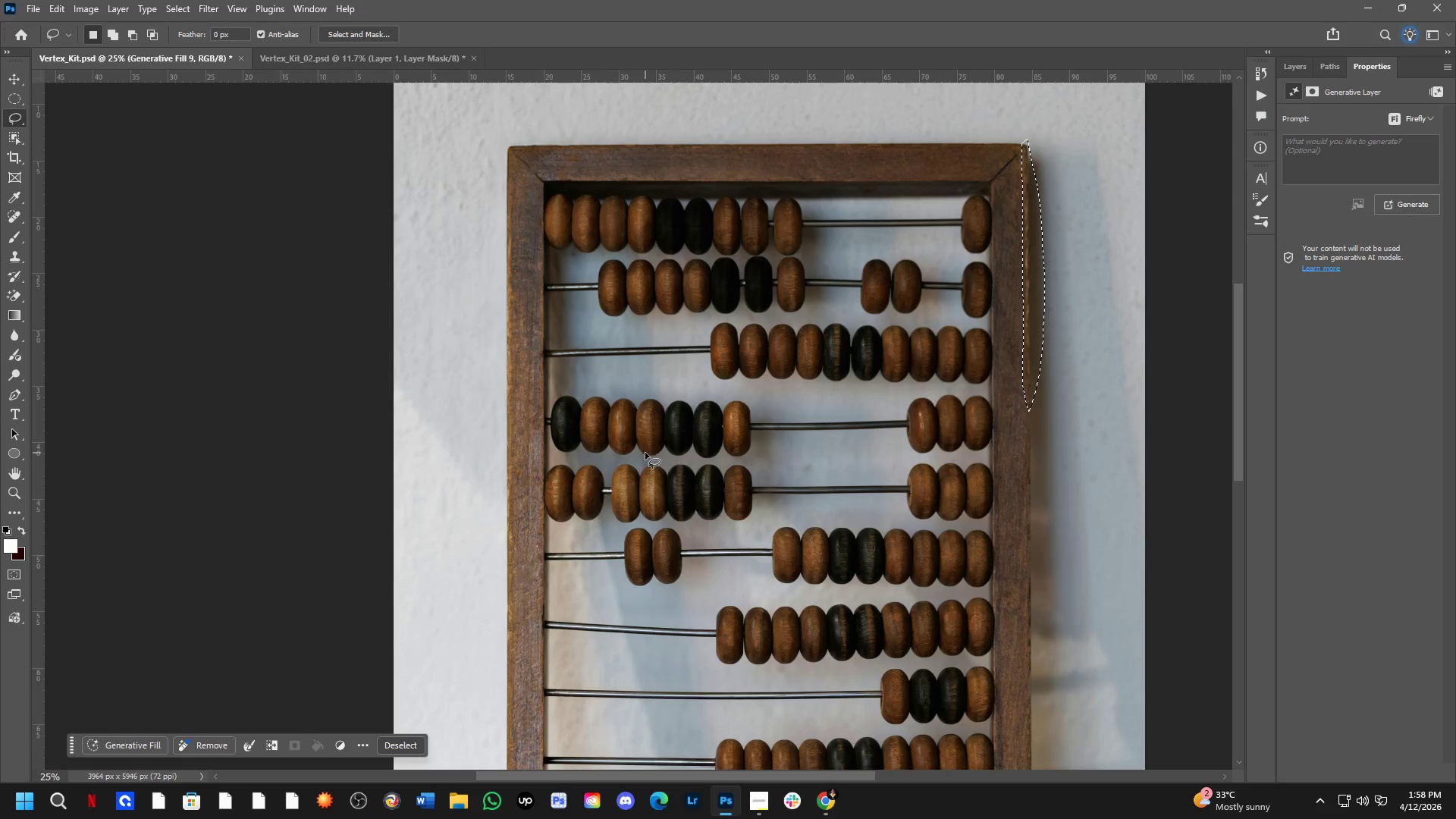 
scroll: coordinate [669, 554], scroll_direction: down, amount: 1.0
 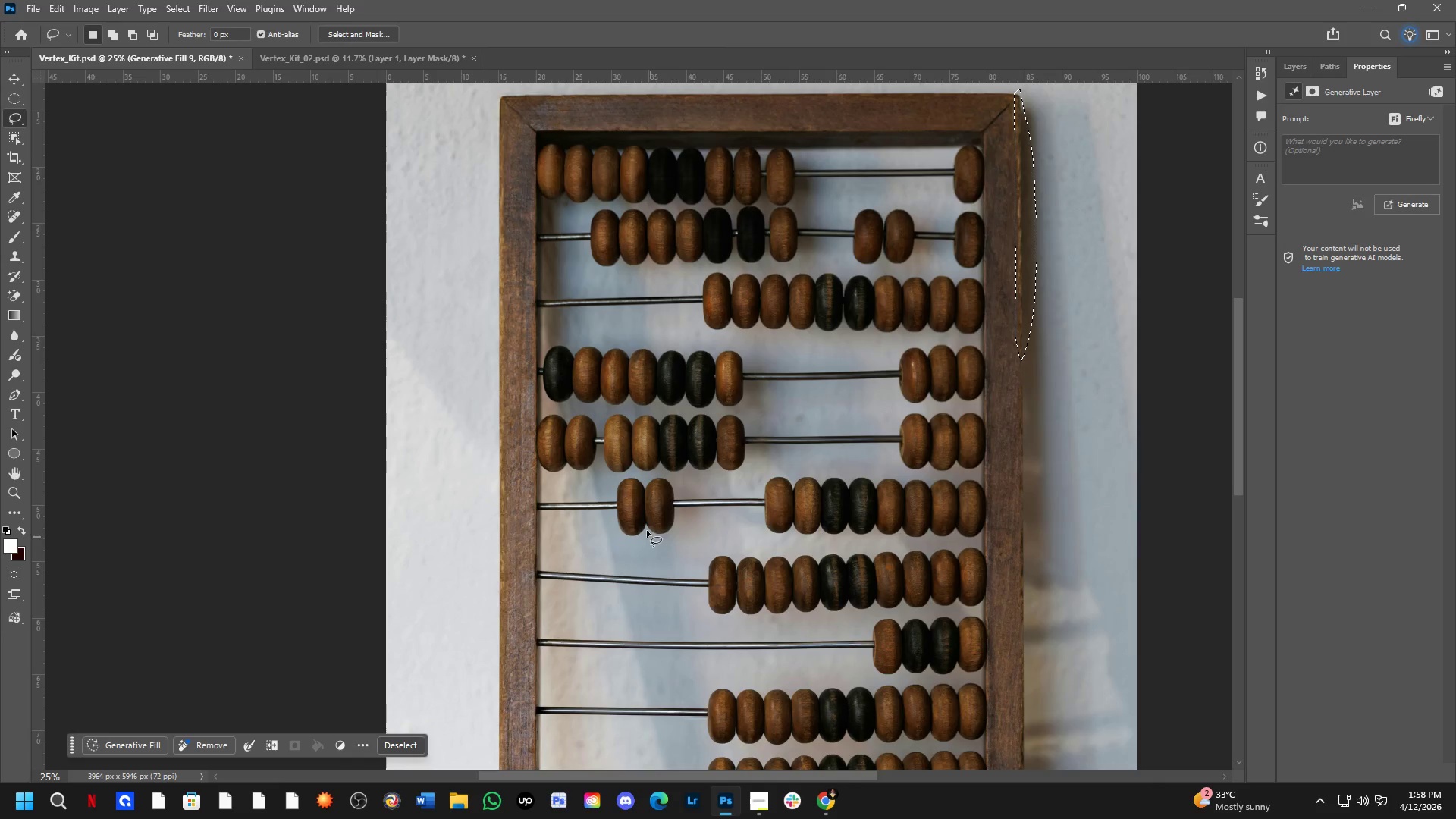 
hold_key(key=Space, duration=1.52)
 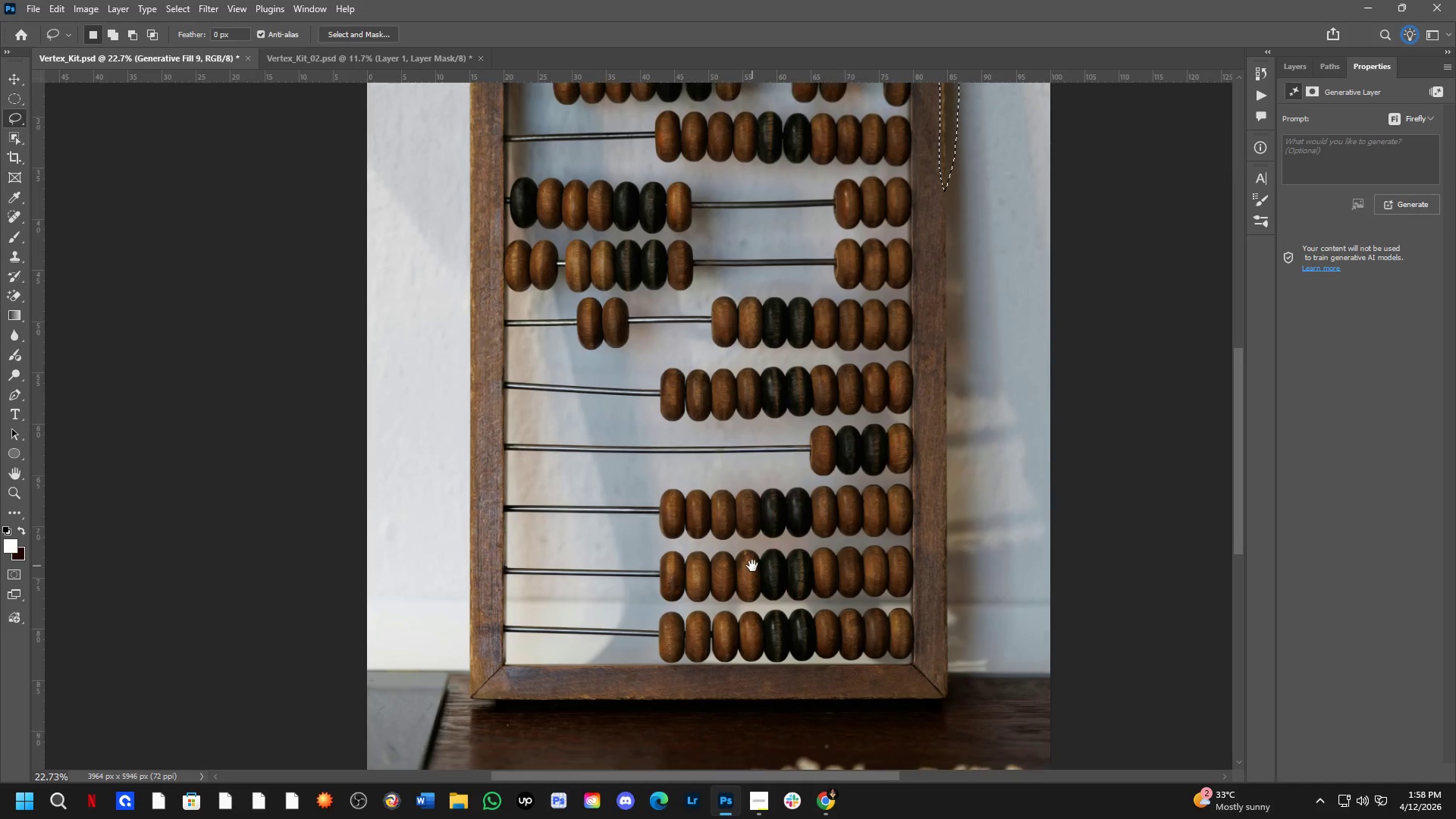 
left_click_drag(start_coordinate=[751, 534], to_coordinate=[701, 414])
 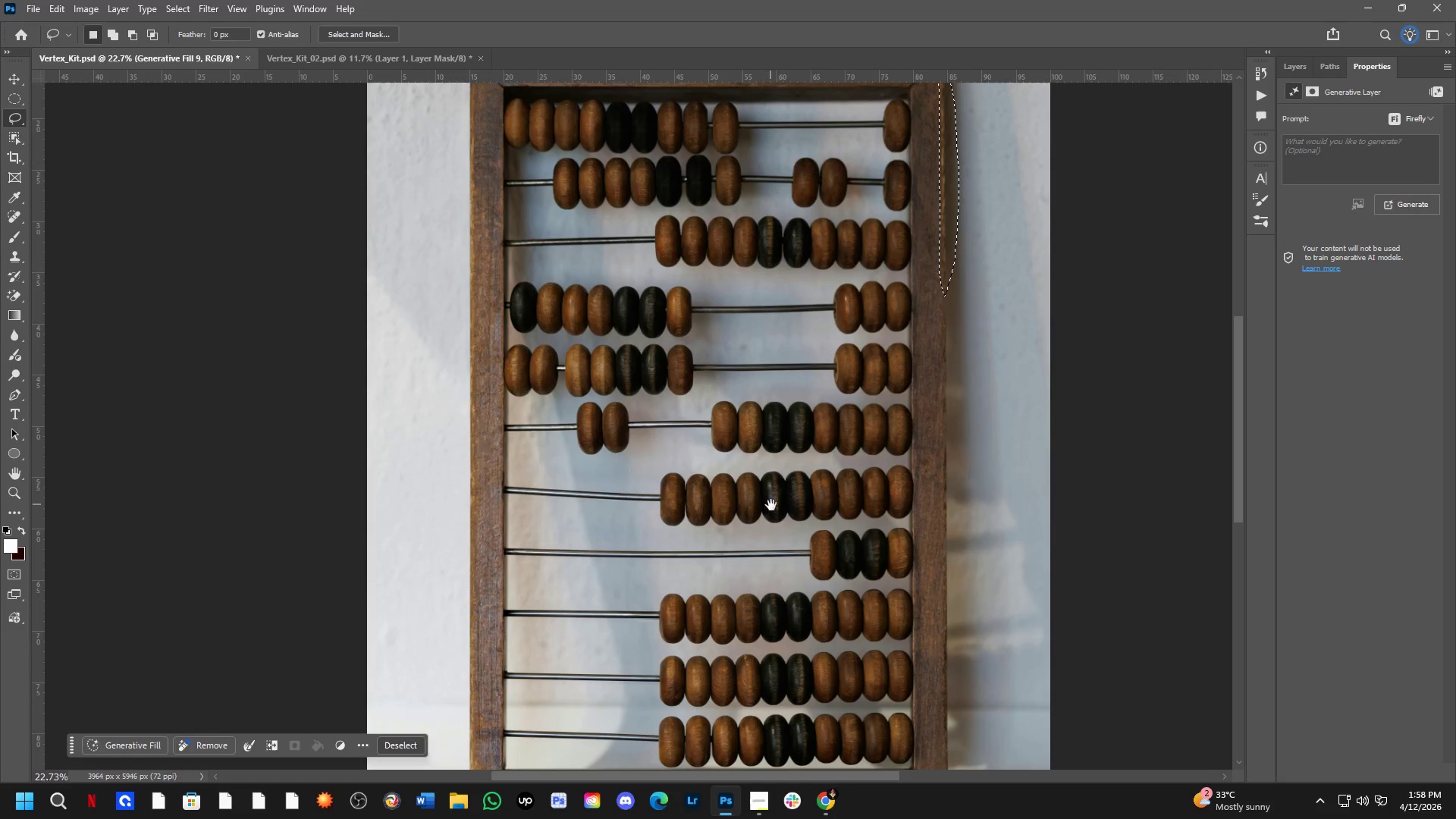 
scroll: coordinate [645, 456], scroll_direction: down, amount: 1.0
 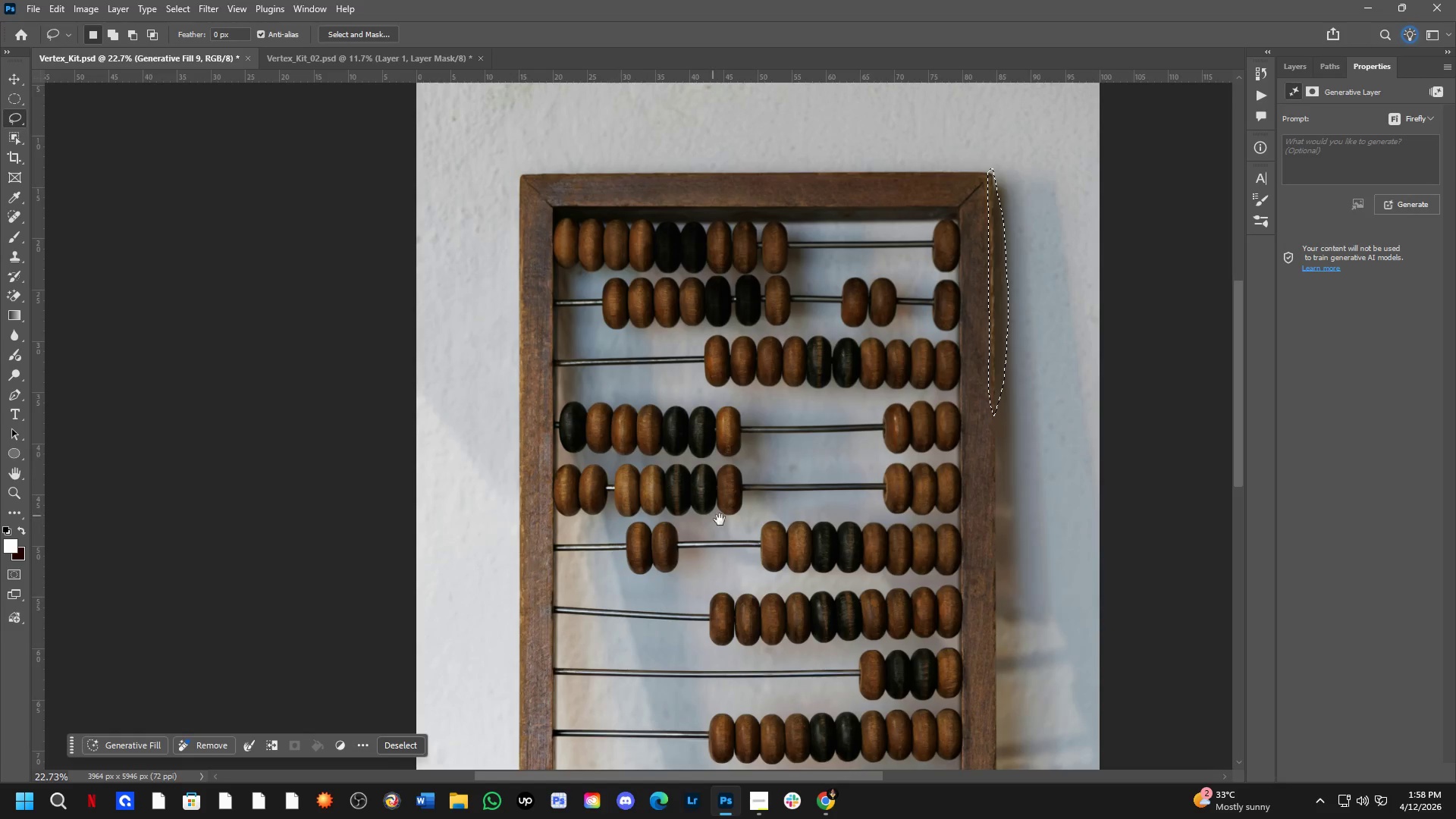 
left_click_drag(start_coordinate=[776, 518], to_coordinate=[782, 390])
 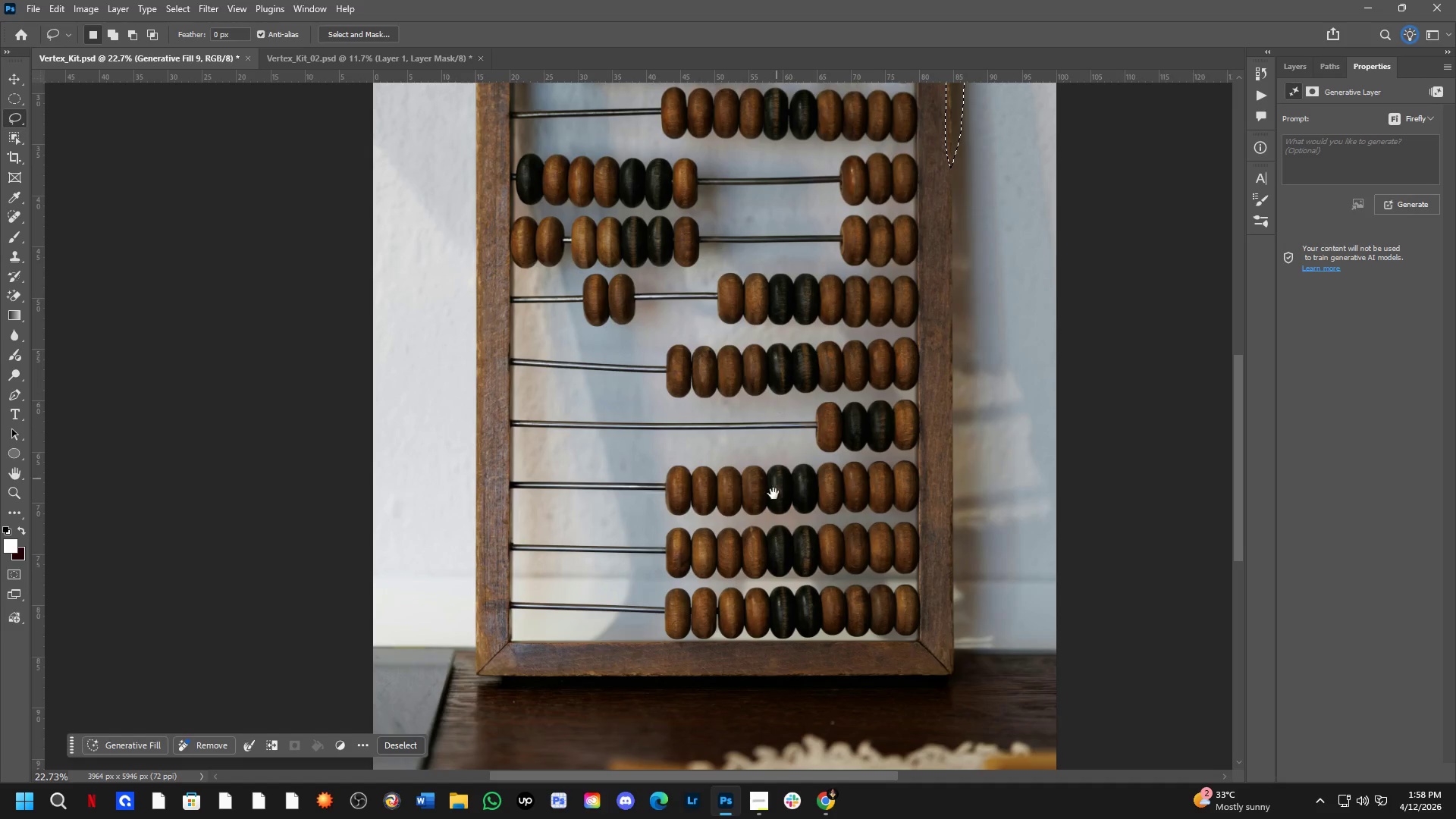 
hold_key(key=Space, duration=1.52)
 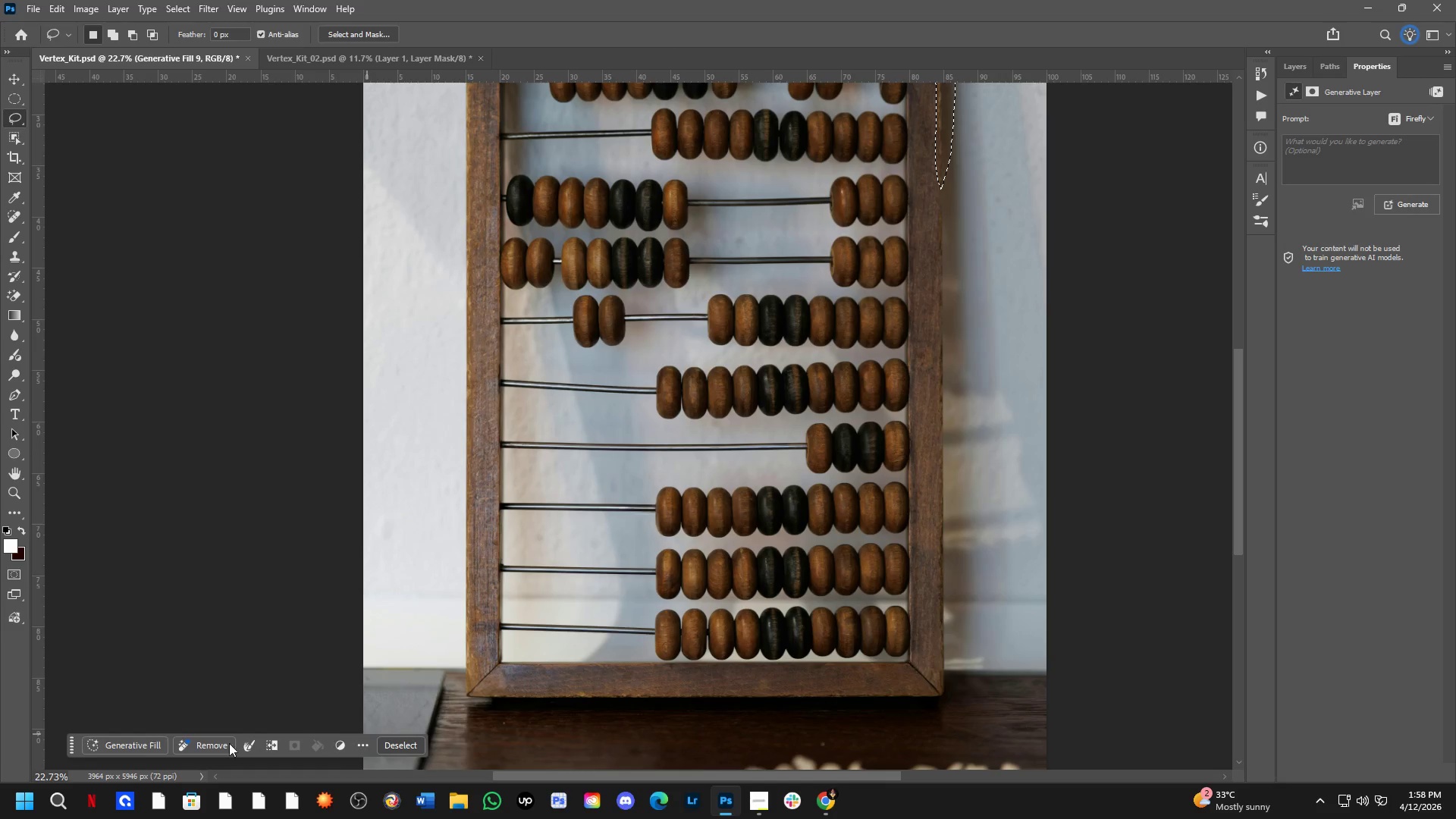 
left_click_drag(start_coordinate=[758, 542], to_coordinate=[748, 563])
 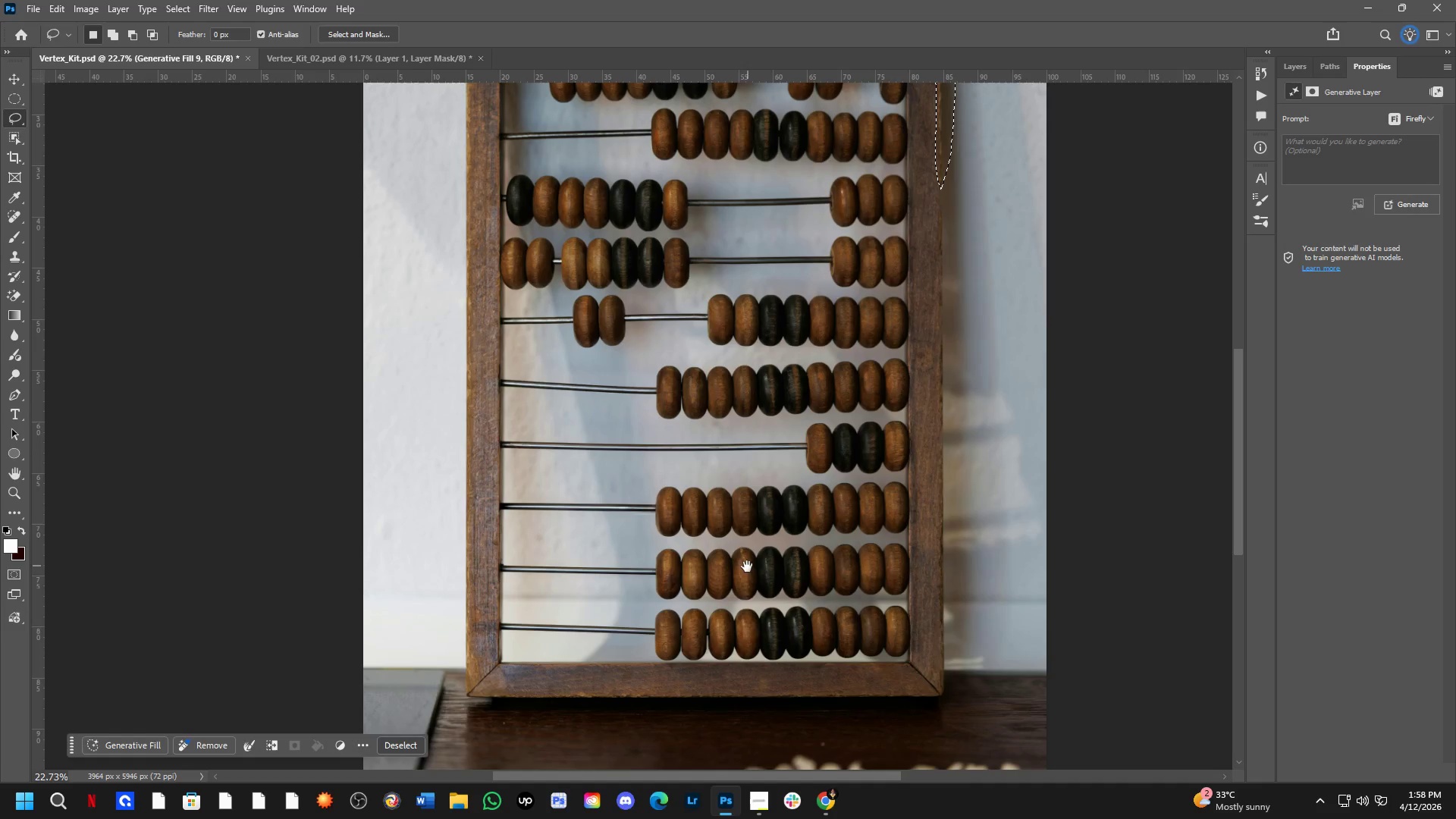 
key(Space)
 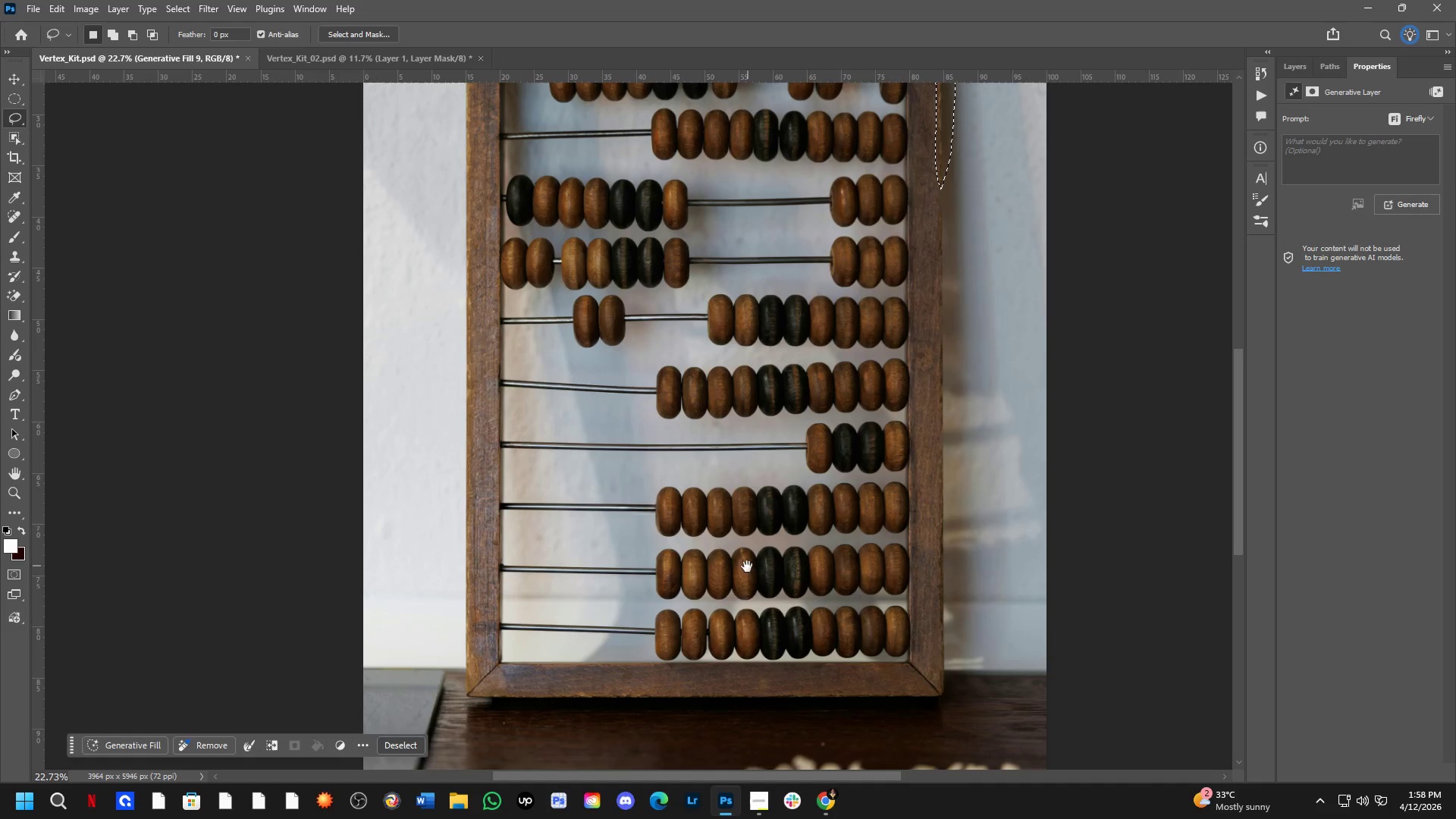 
key(Space)
 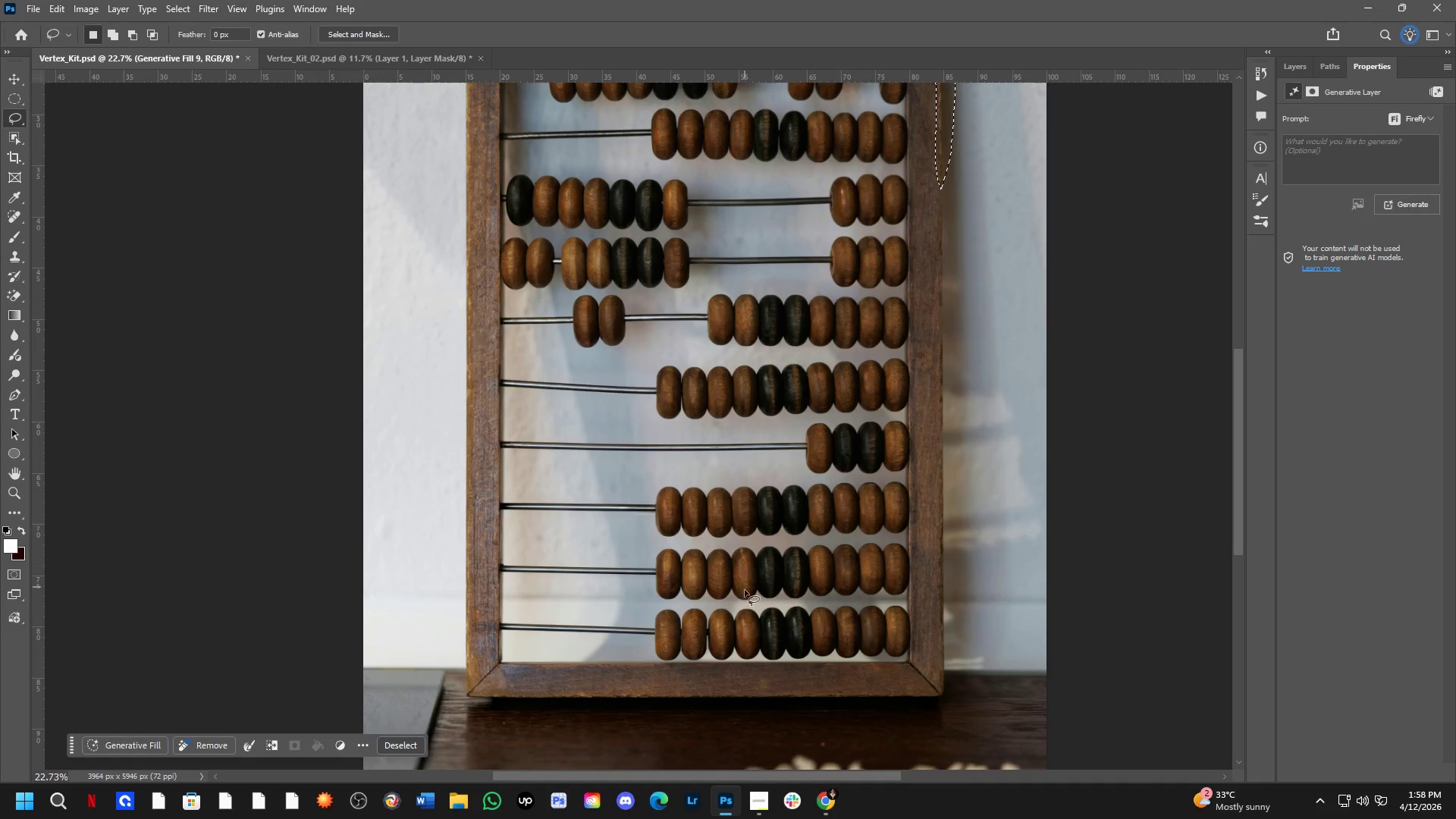 
key(Space)
 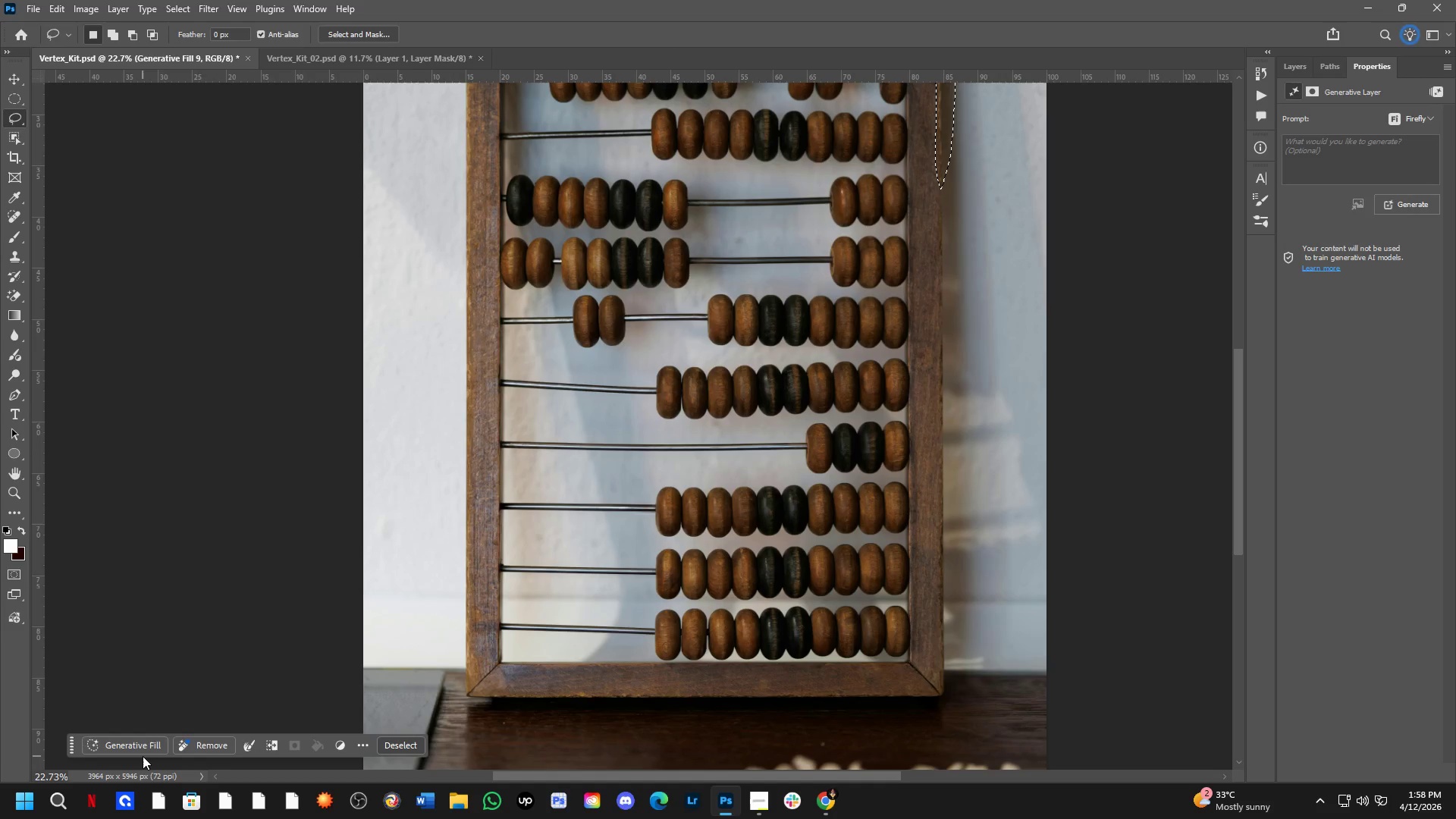 
left_click([143, 744])
 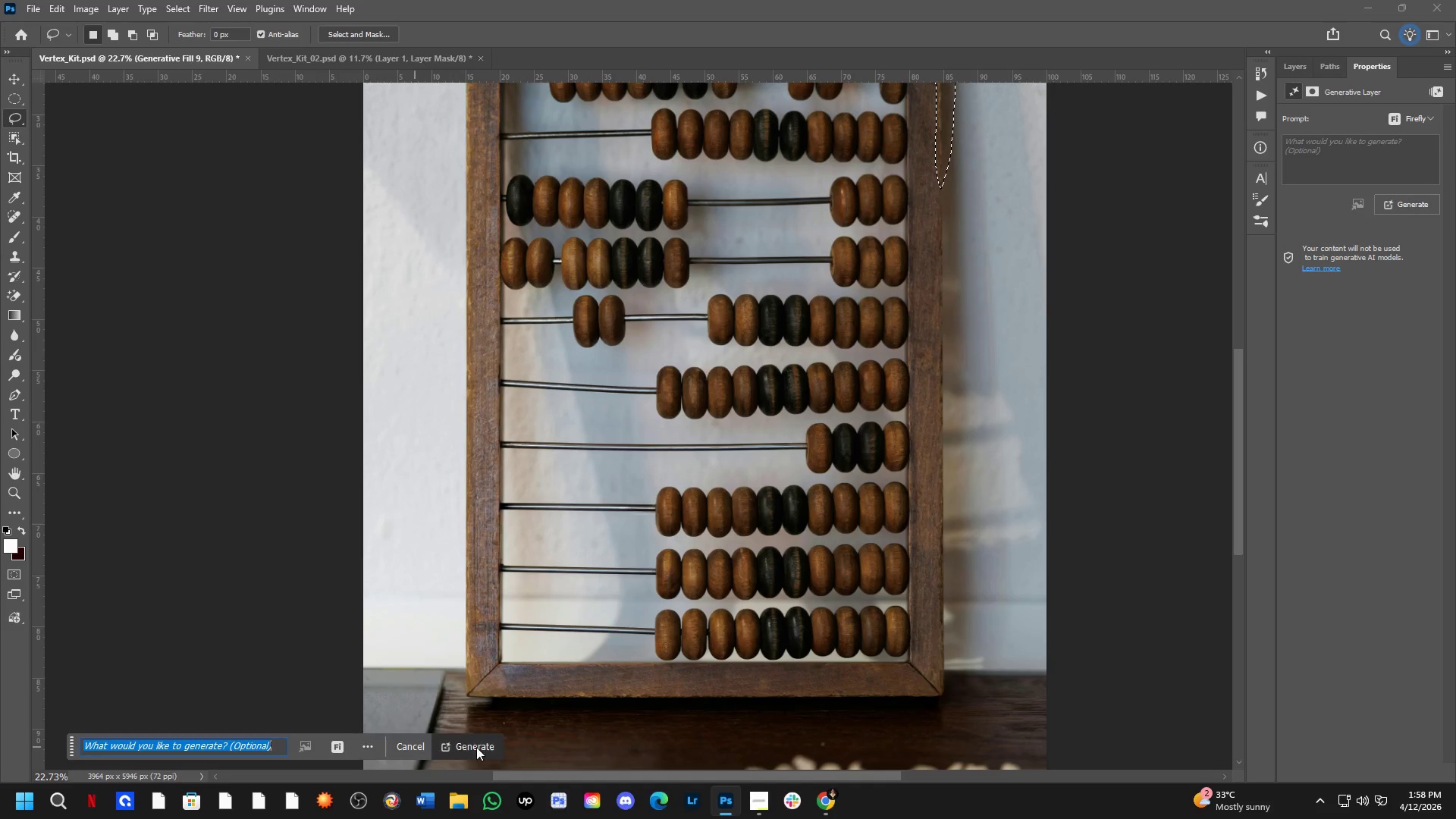 
left_click([488, 746])
 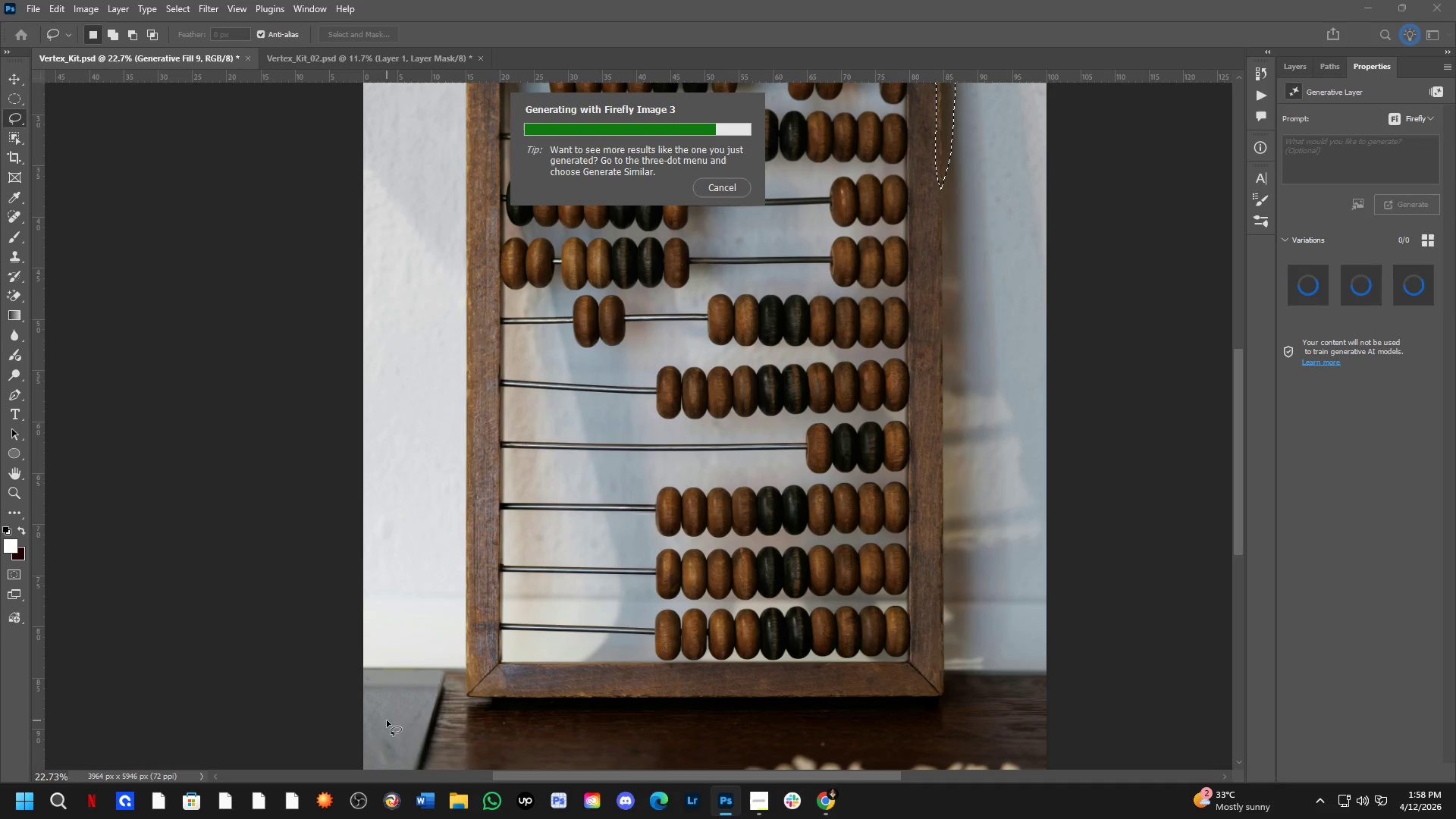 
wait(19.61)
 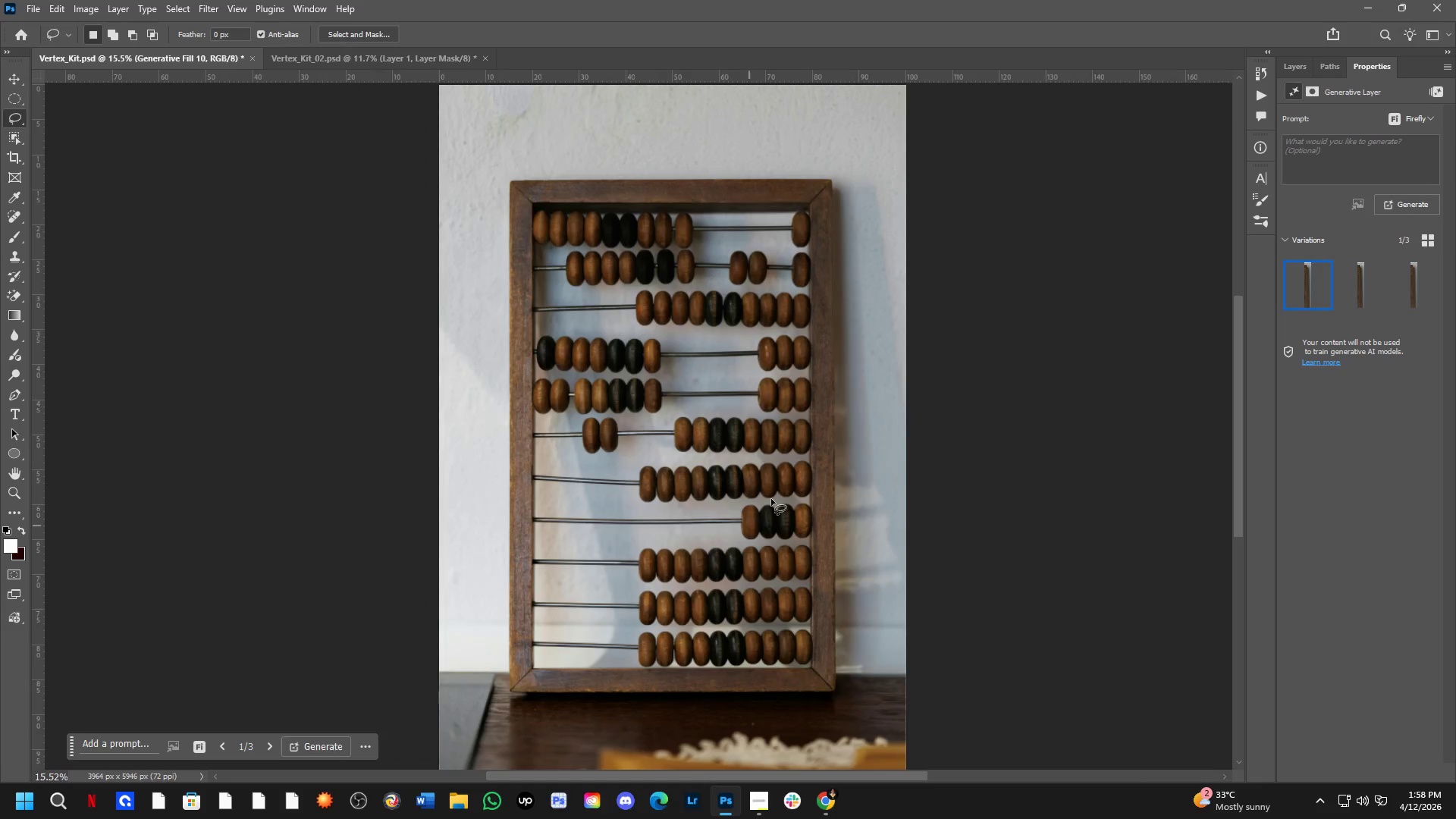 
hold_key(key=Space, duration=0.48)
 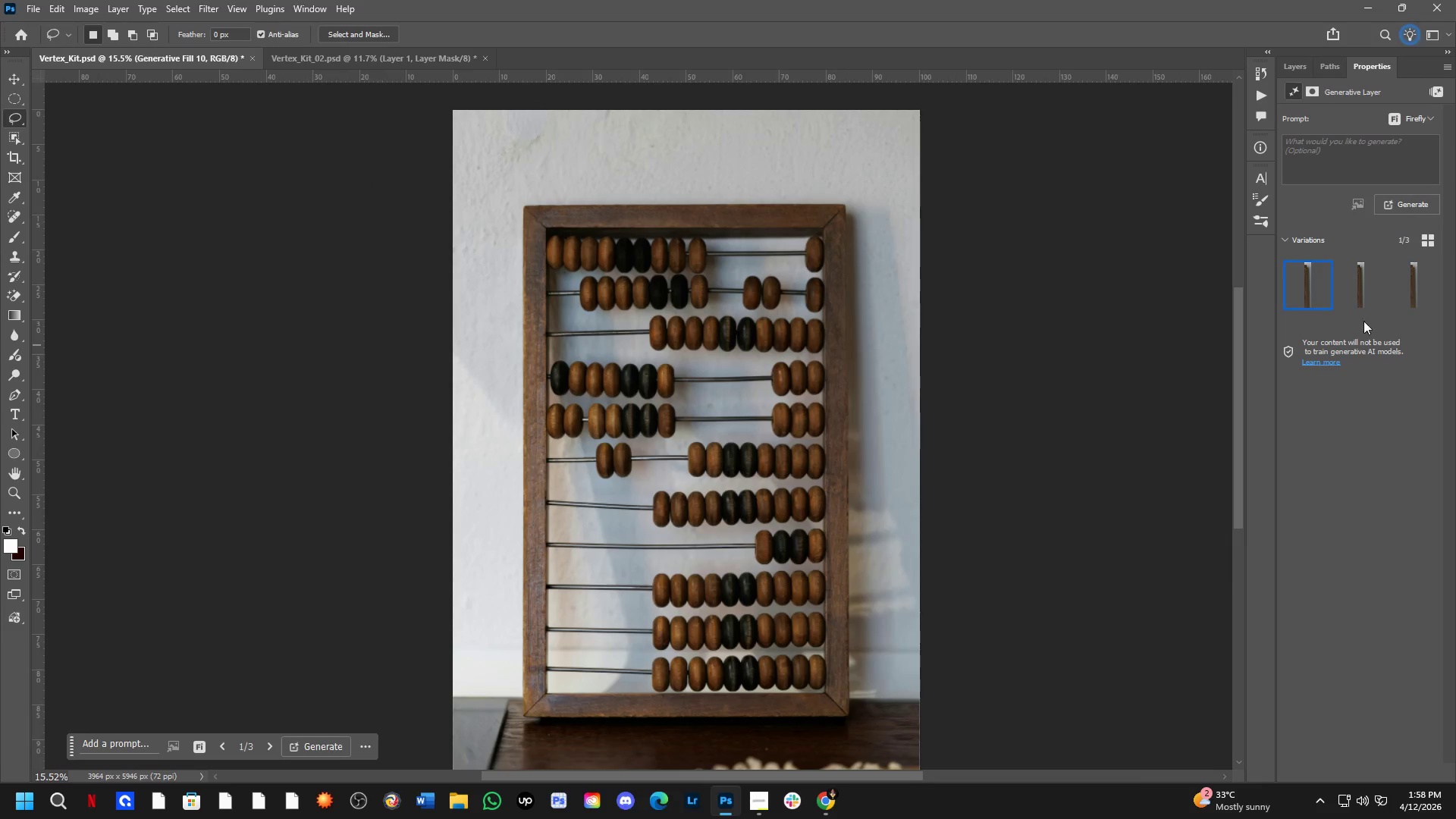 
left_click_drag(start_coordinate=[827, 435], to_coordinate=[840, 460])
 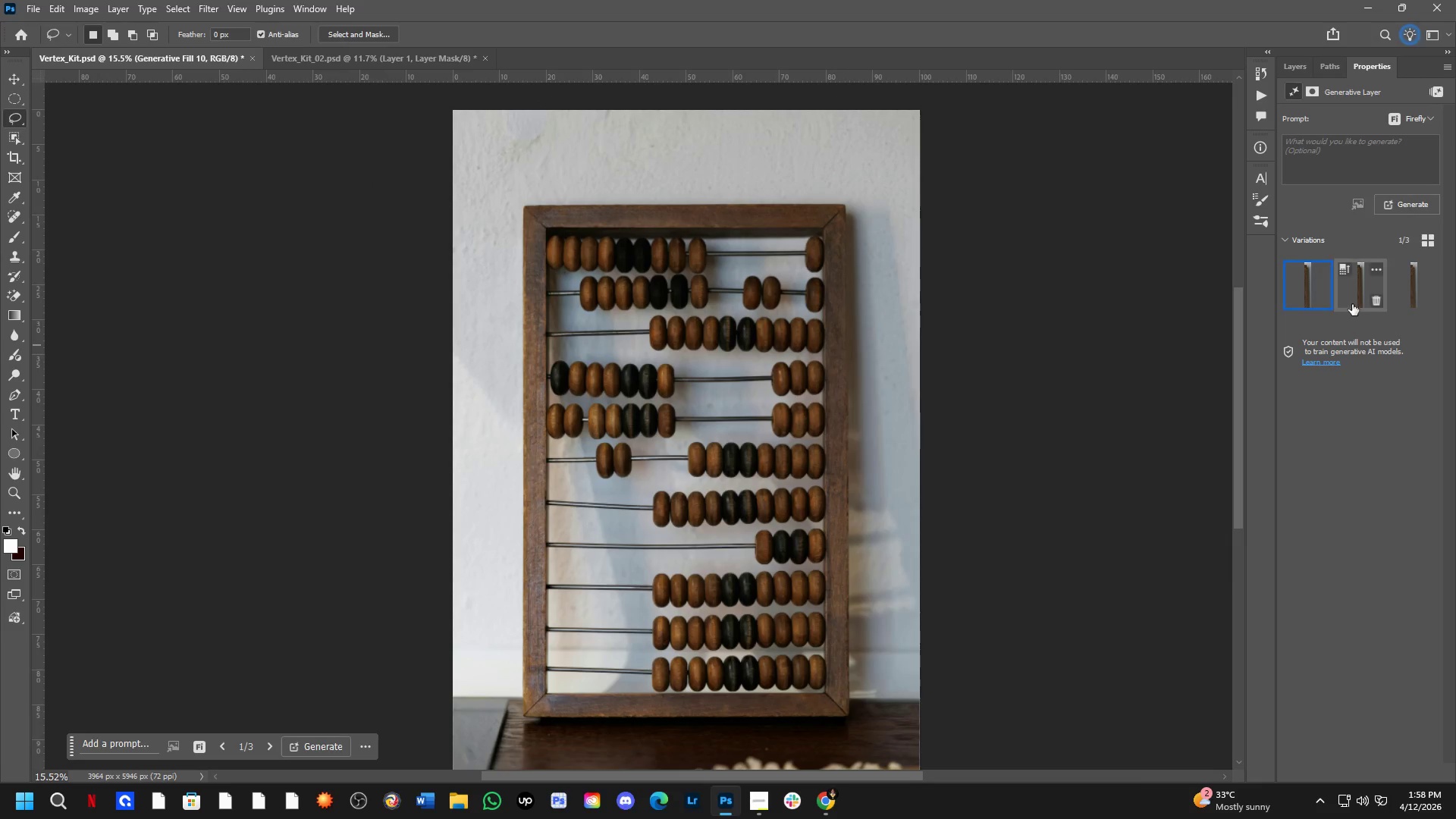 
scroll: coordinate [603, 682], scroll_direction: down, amount: 4.0
 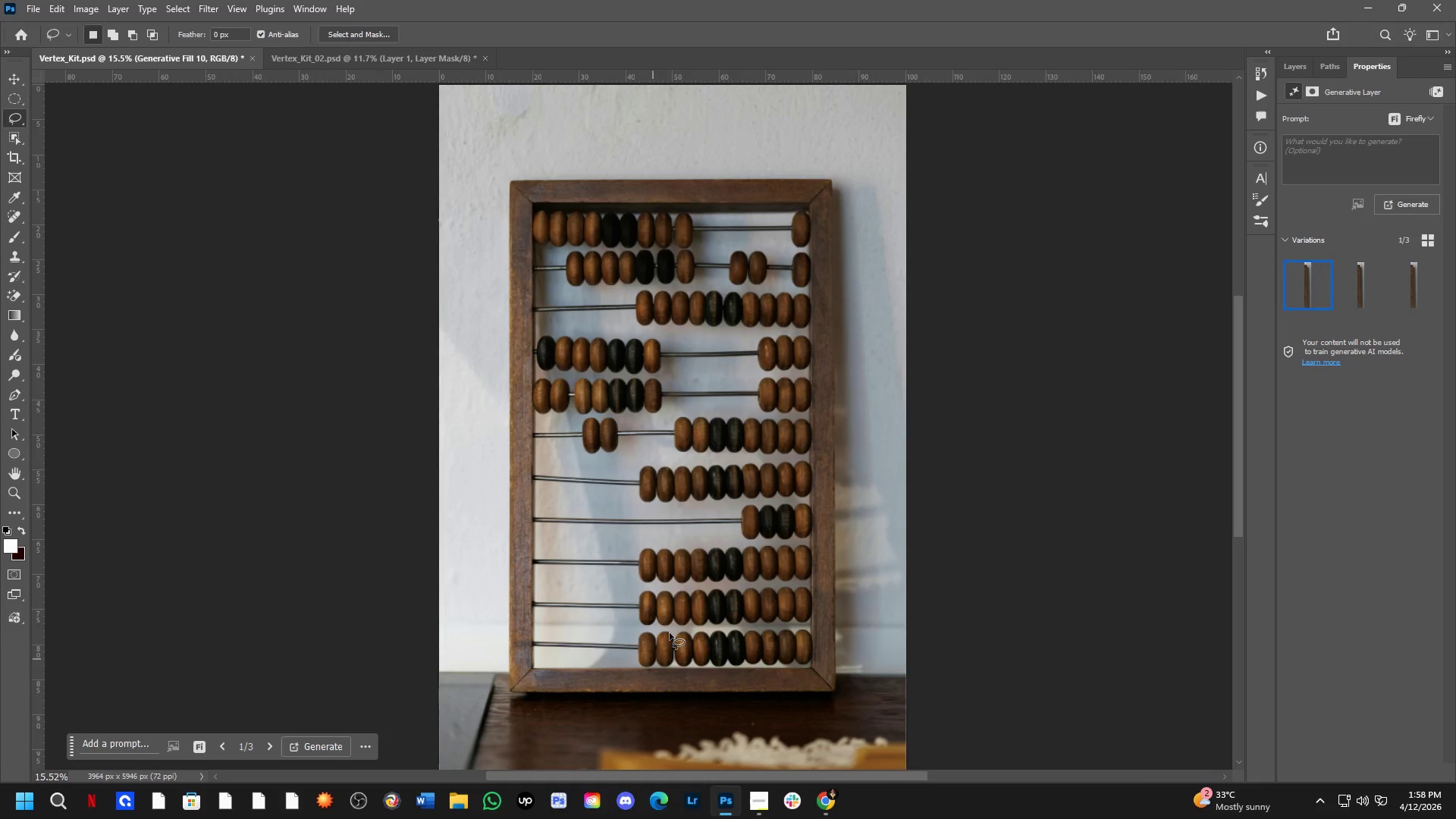 
left_click([1352, 296])
 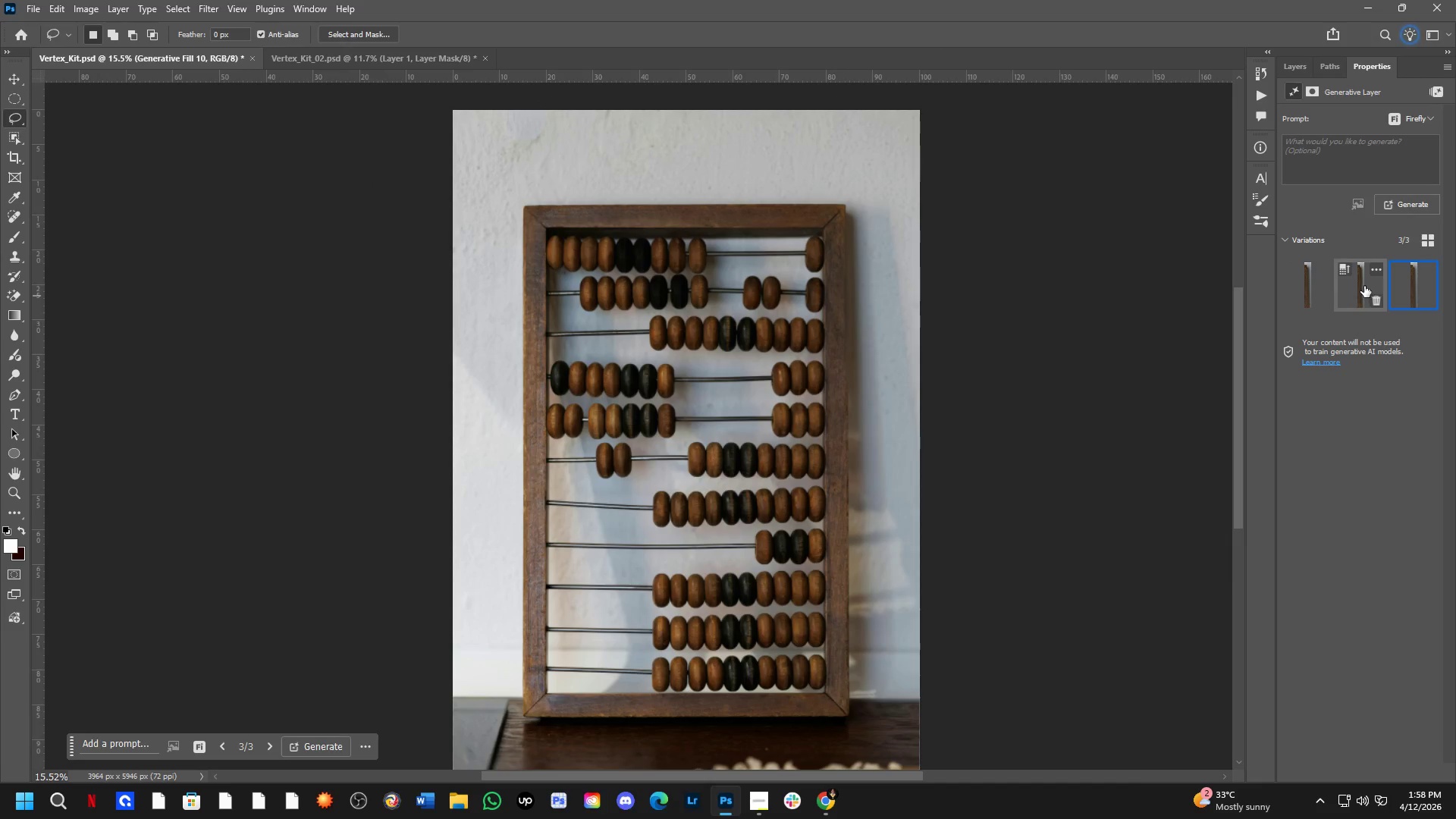 
double_click([1308, 300])
 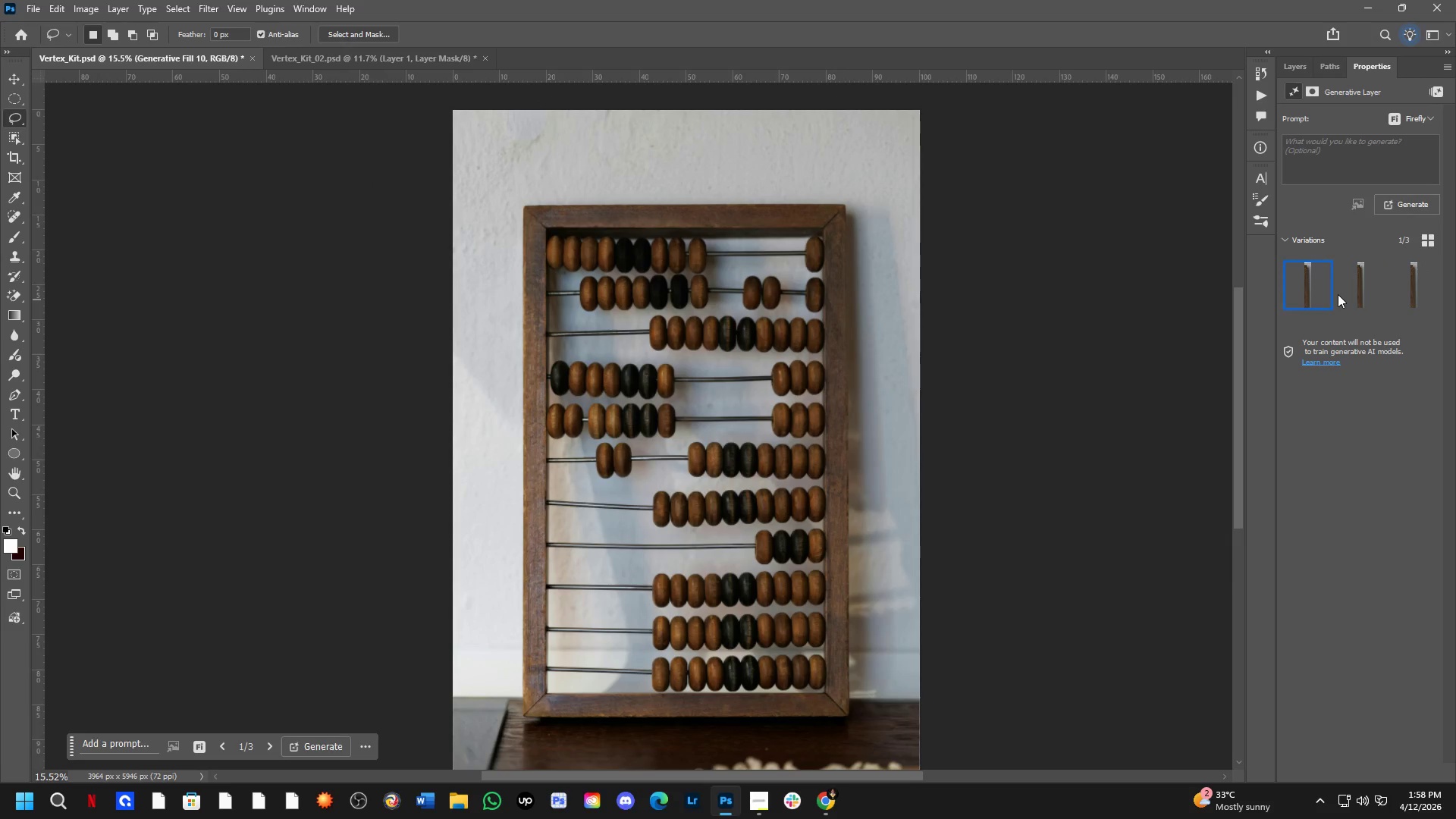 
left_click([1338, 294])
 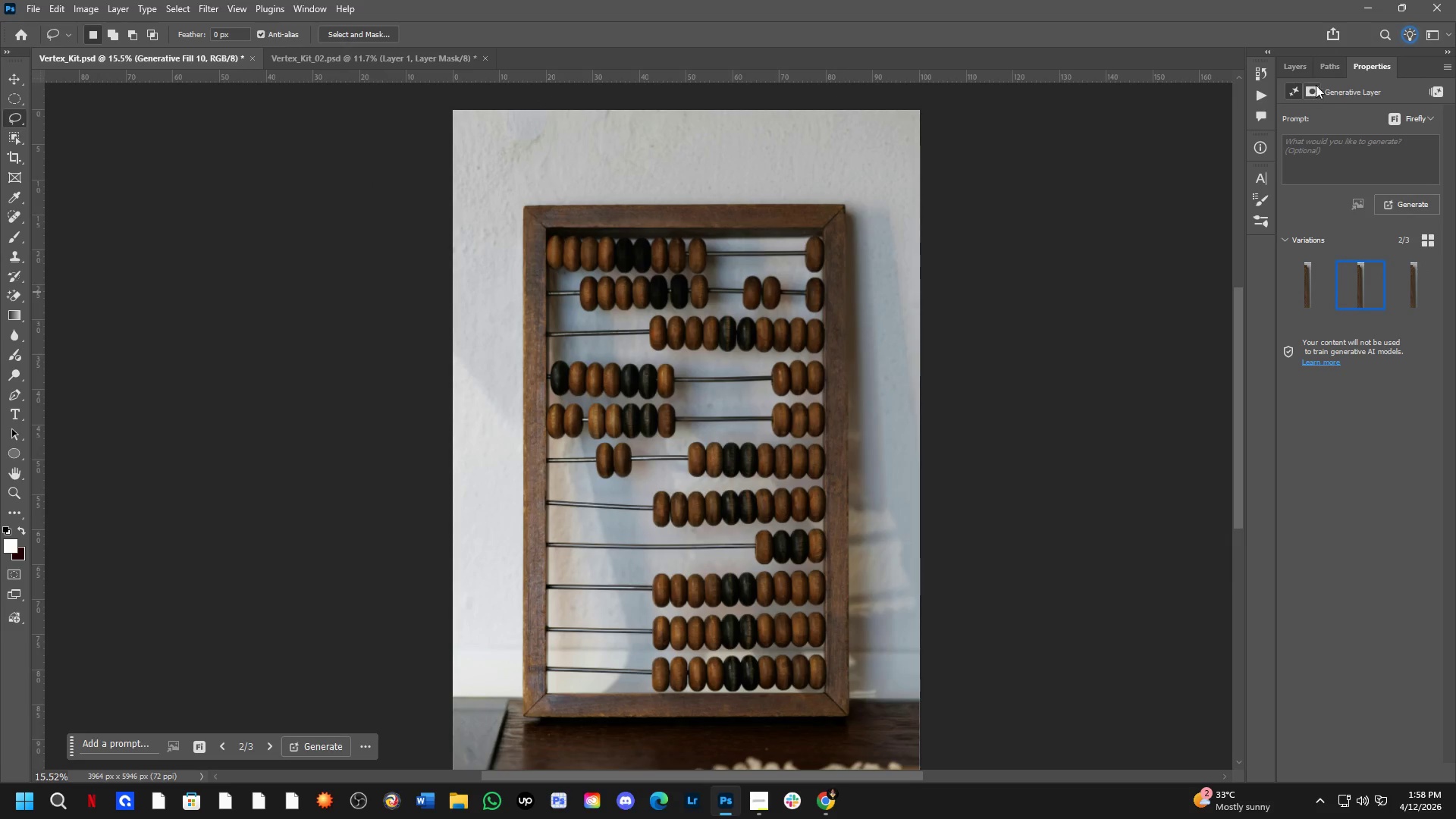 
left_click([1291, 64])
 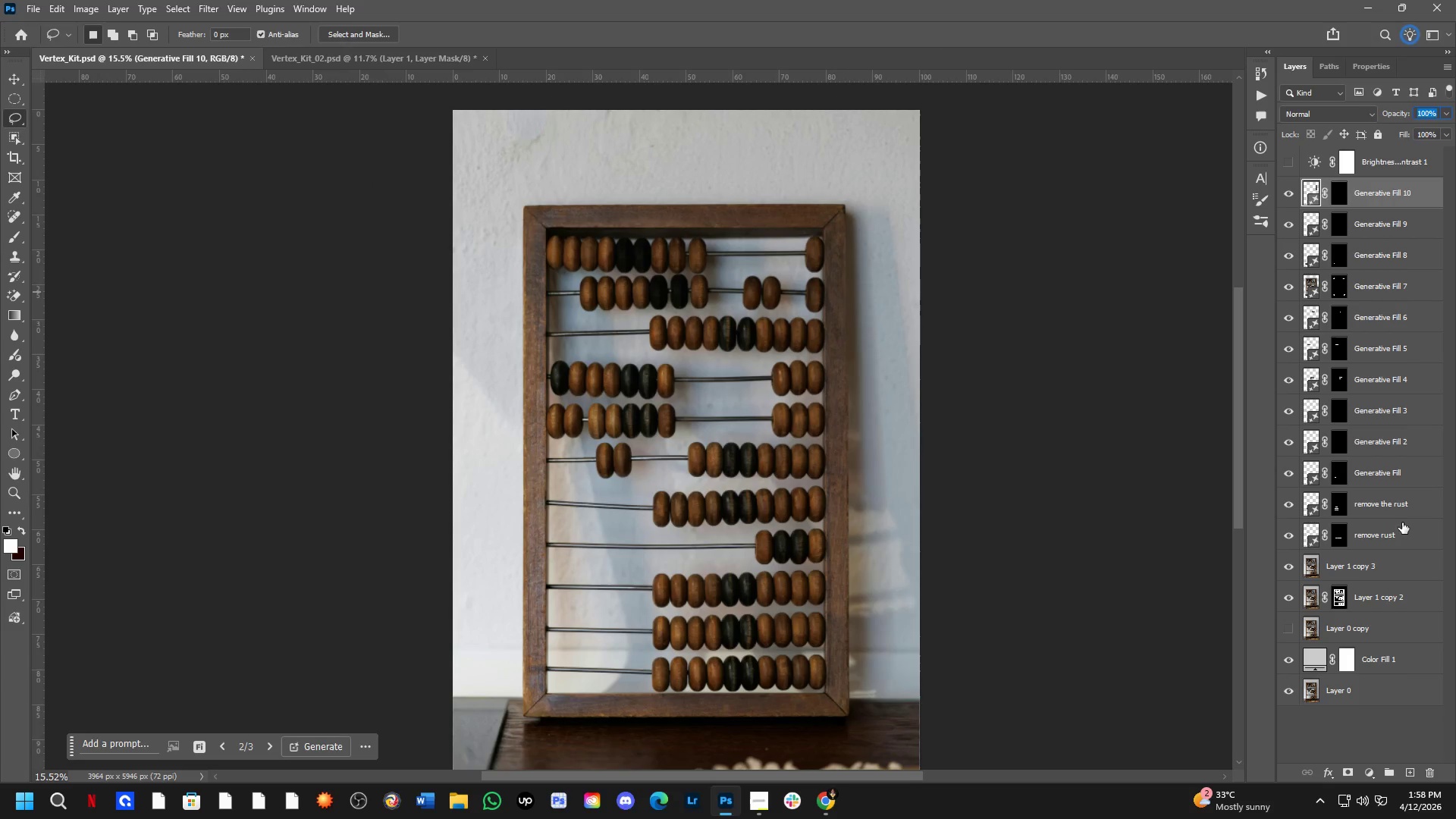 
key(Control+Shift+ShiftLeft)
 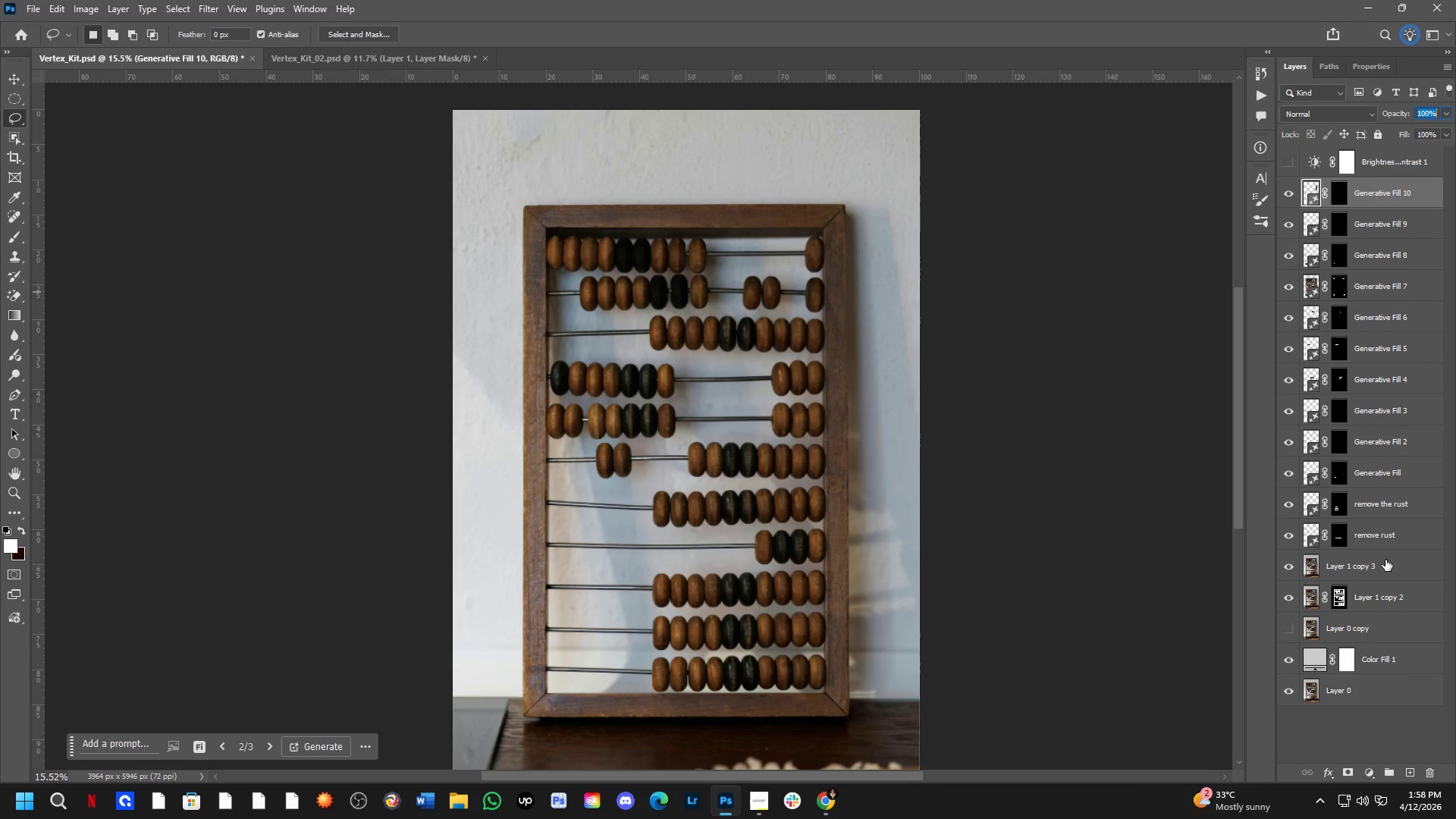 
left_click([1385, 560])
 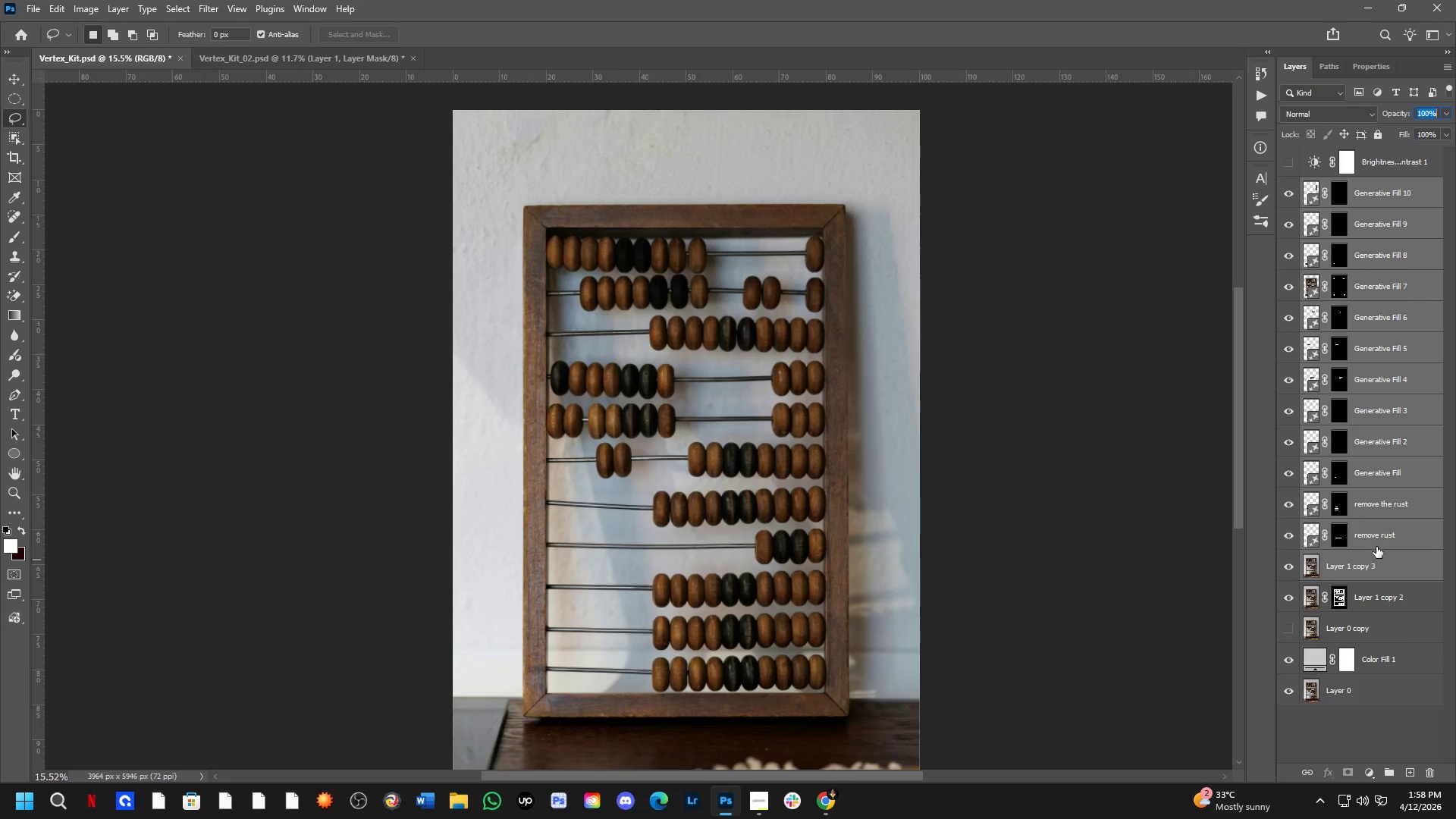 
key(Control+E)
 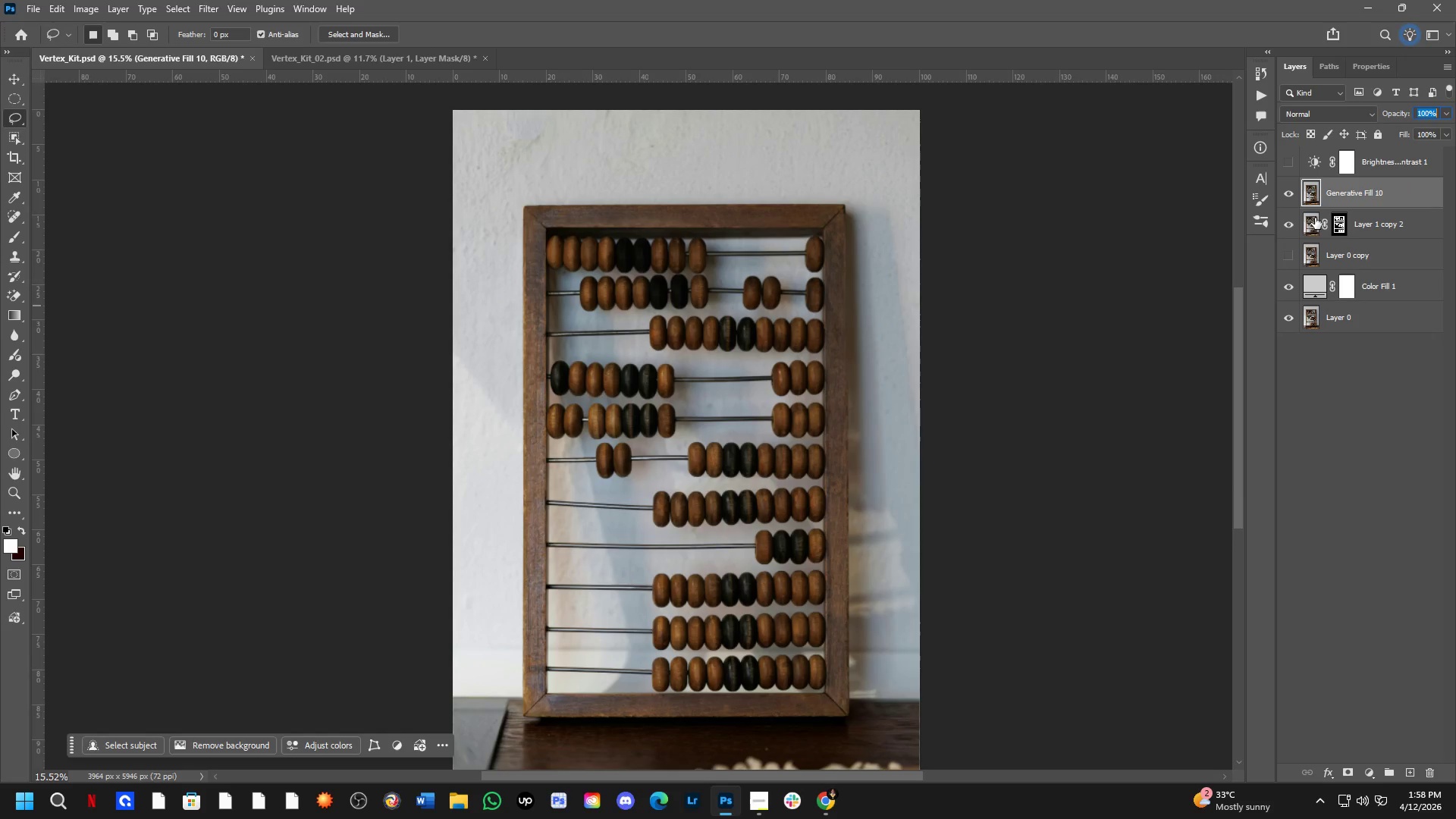 
hold_key(key=ControlLeft, duration=0.45)
left_click([1341, 227])
 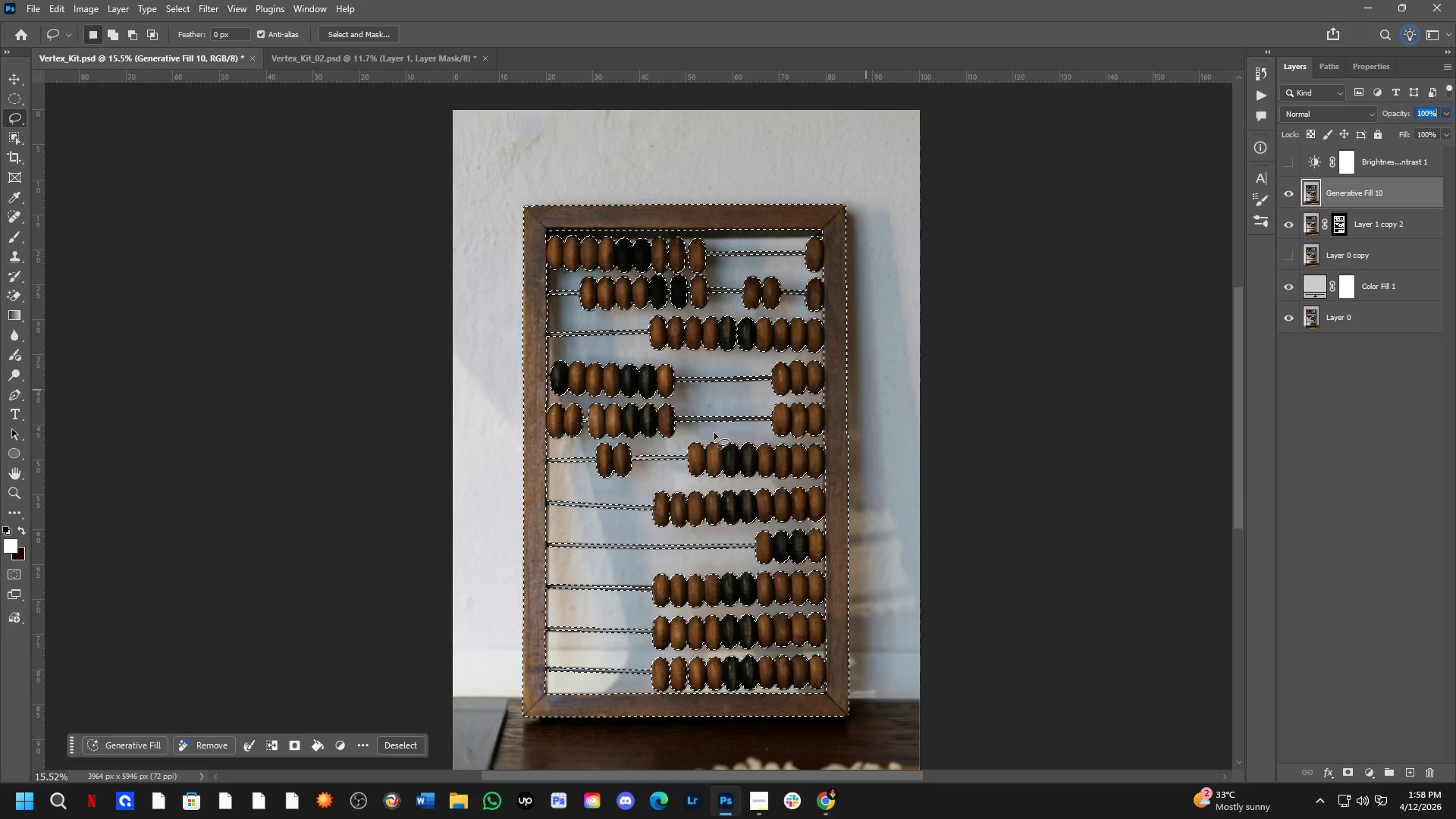 
scroll: coordinate [646, 430], scroll_direction: up, amount: 3.0
 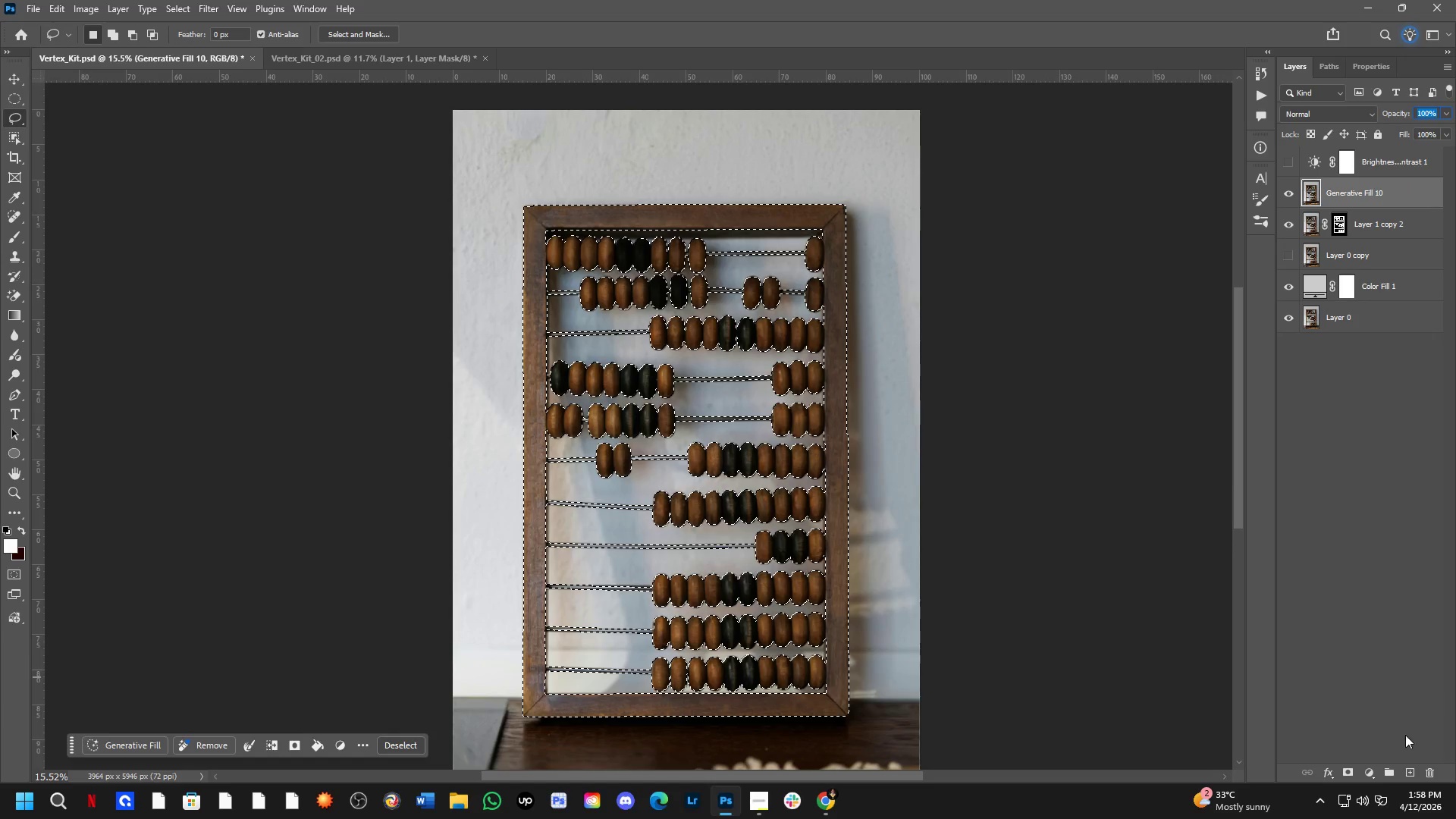 
left_click([1347, 768])
 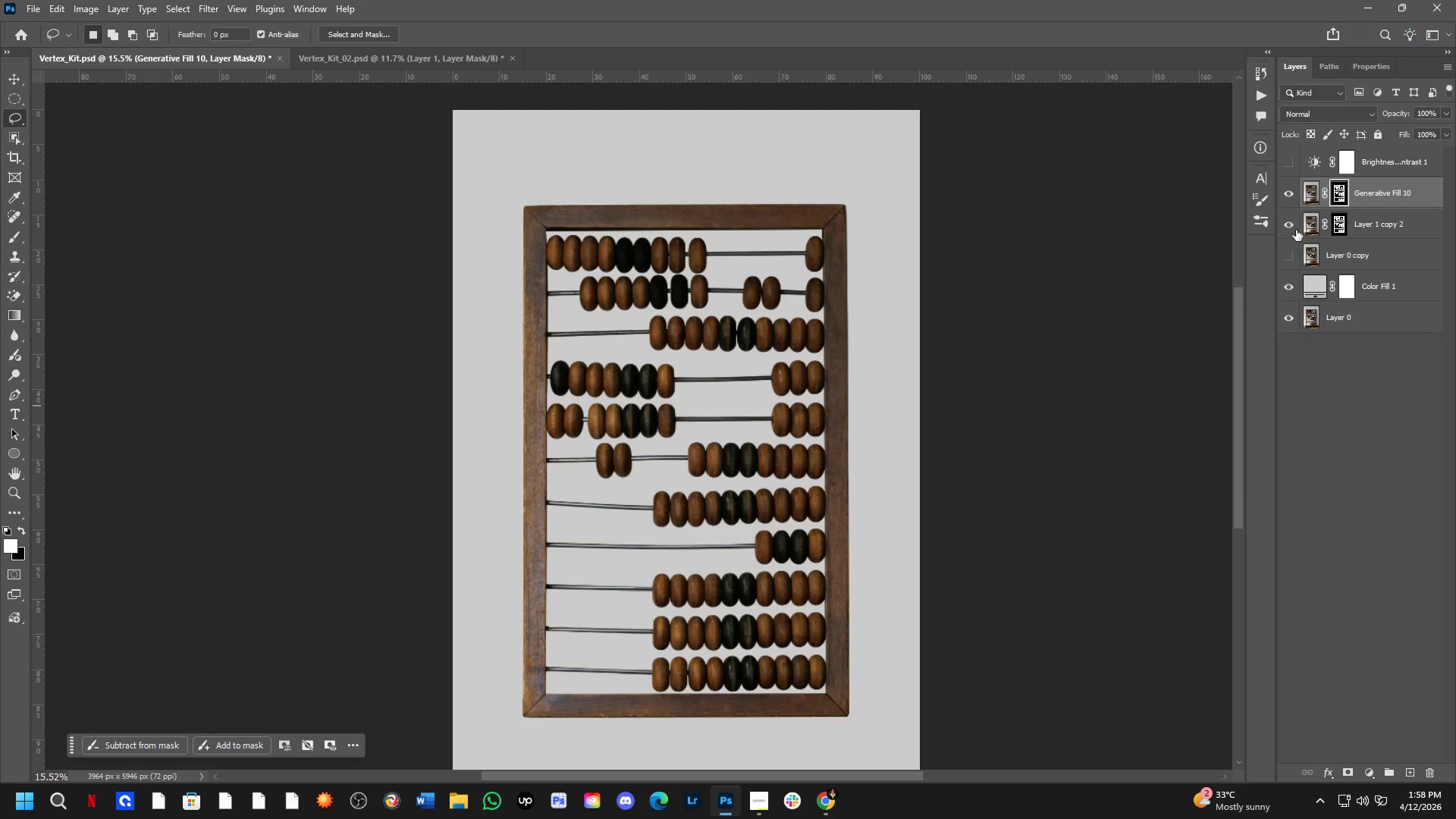 
left_click([1296, 222])
 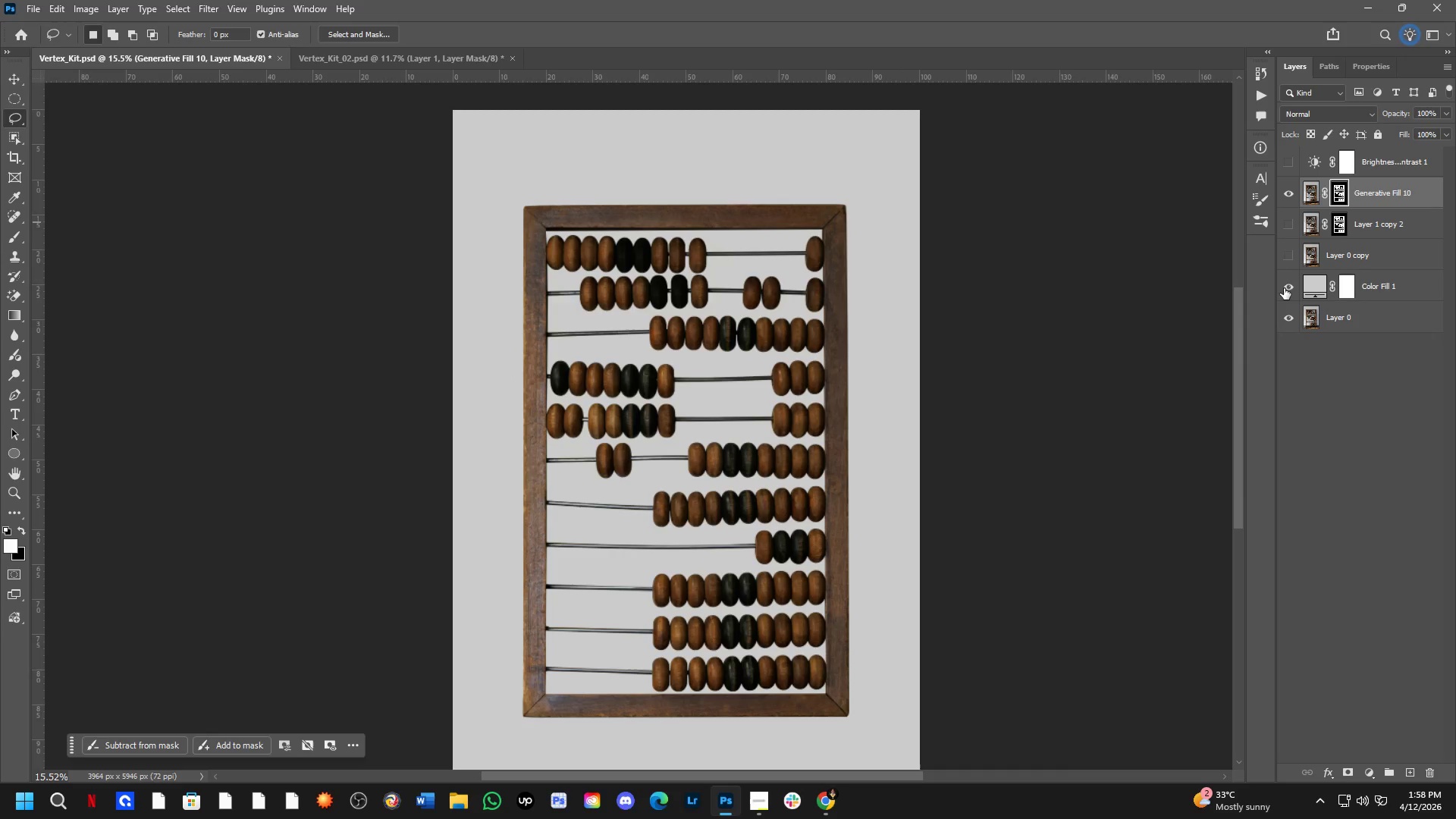 
scroll: coordinate [675, 433], scroll_direction: up, amount: 2.0
 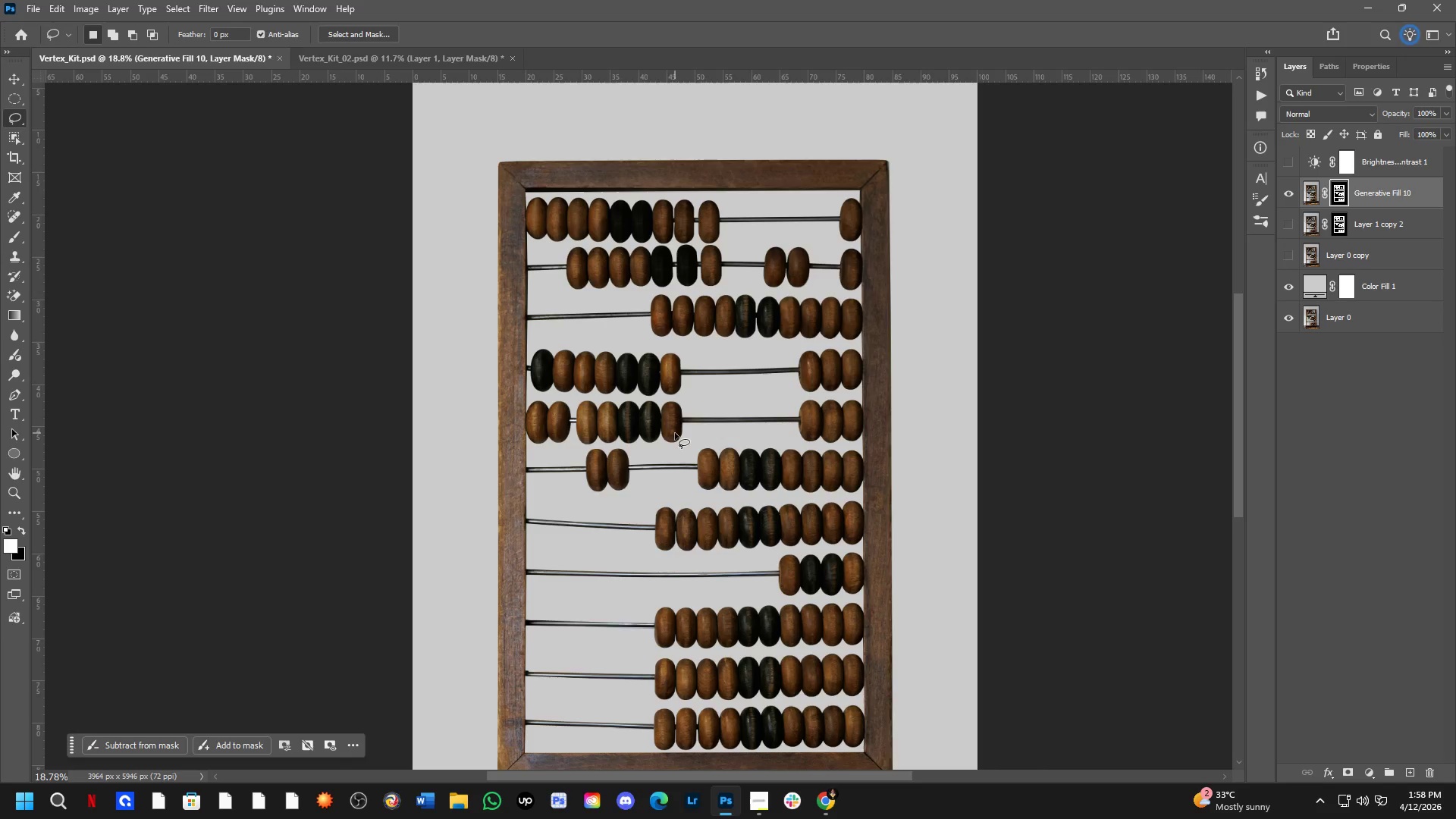 
wait(5.21)
 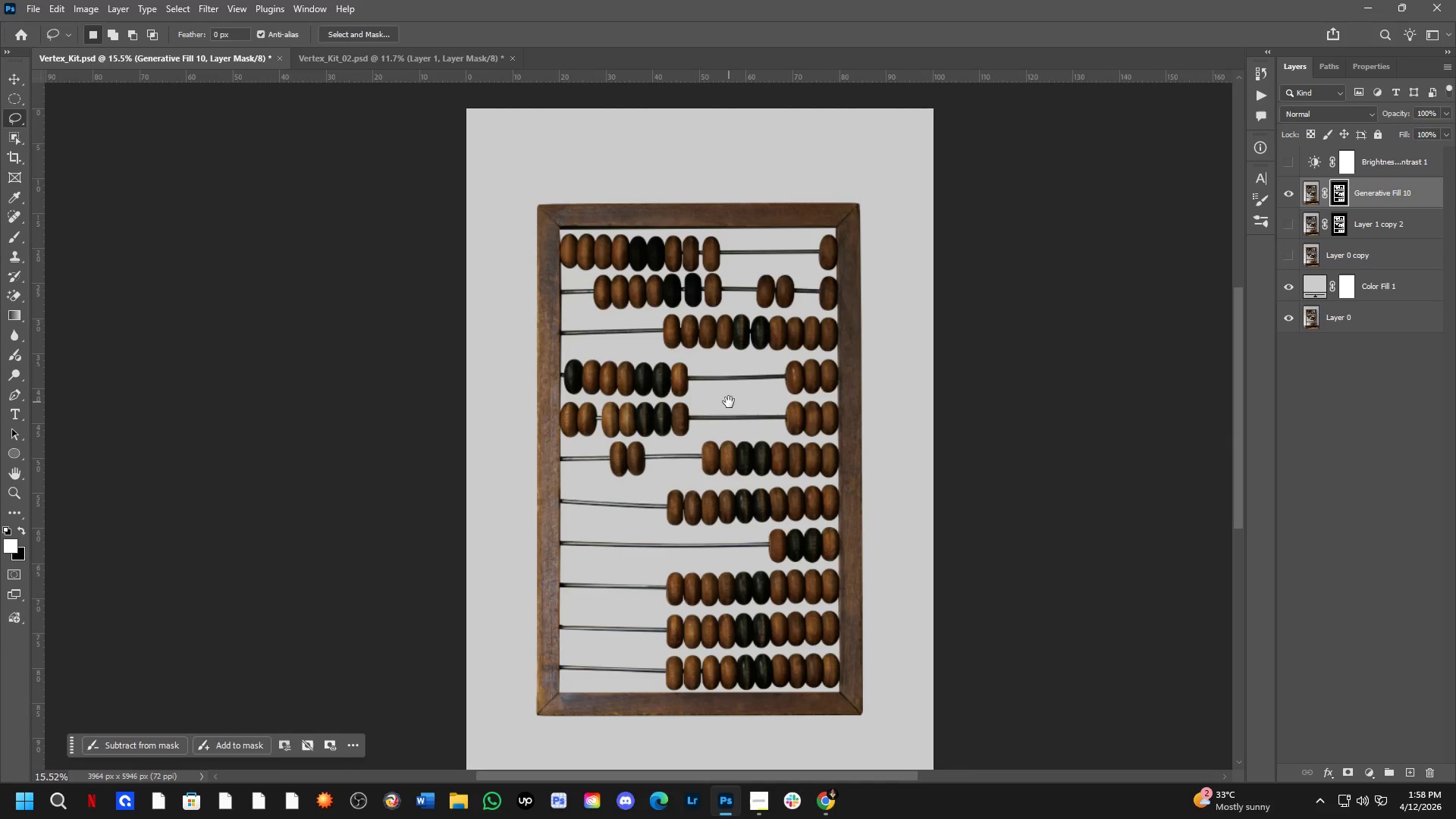 
hold_key(key=Space, duration=0.45)
 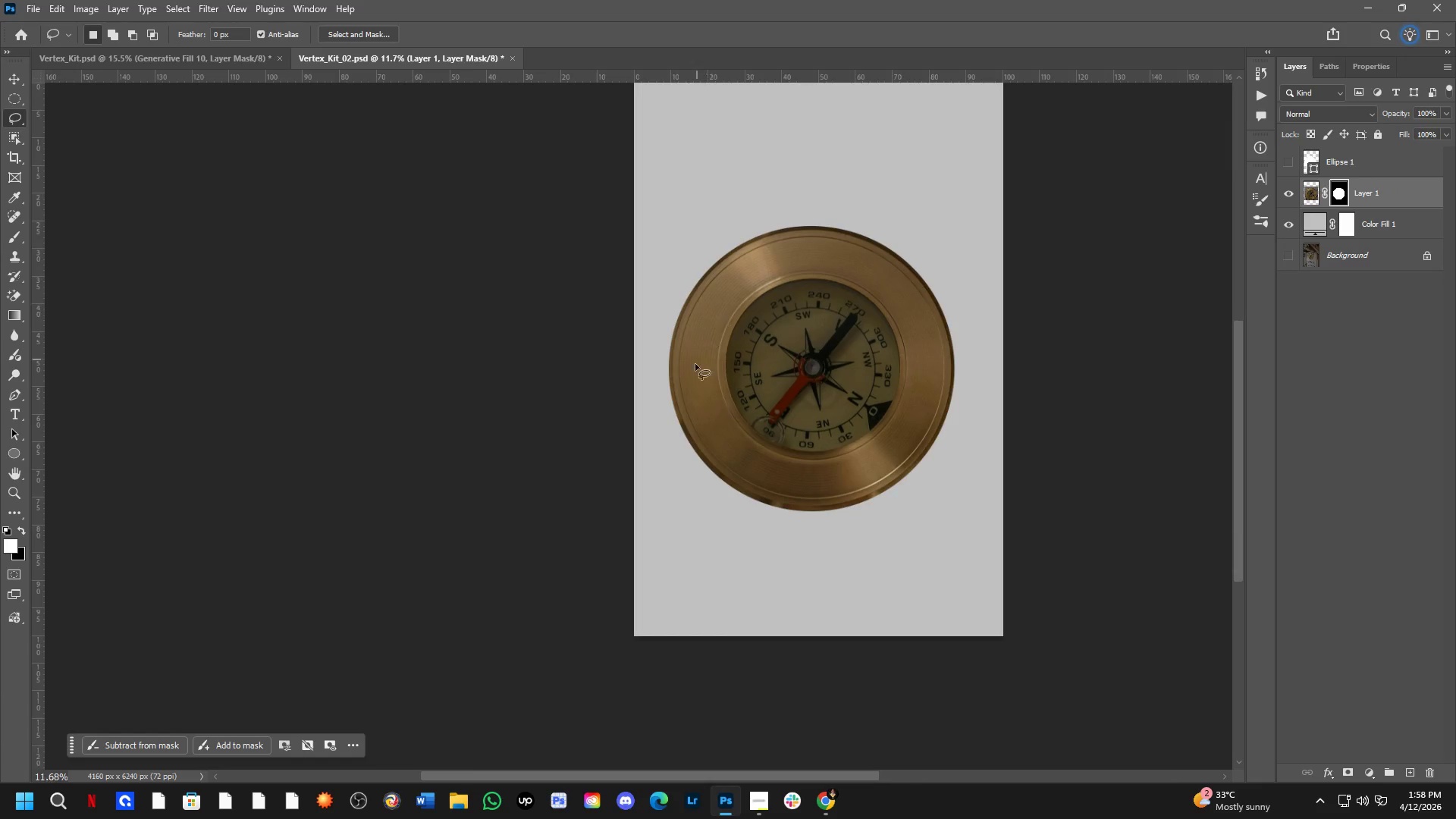 
left_click_drag(start_coordinate=[729, 403], to_coordinate=[747, 356])
 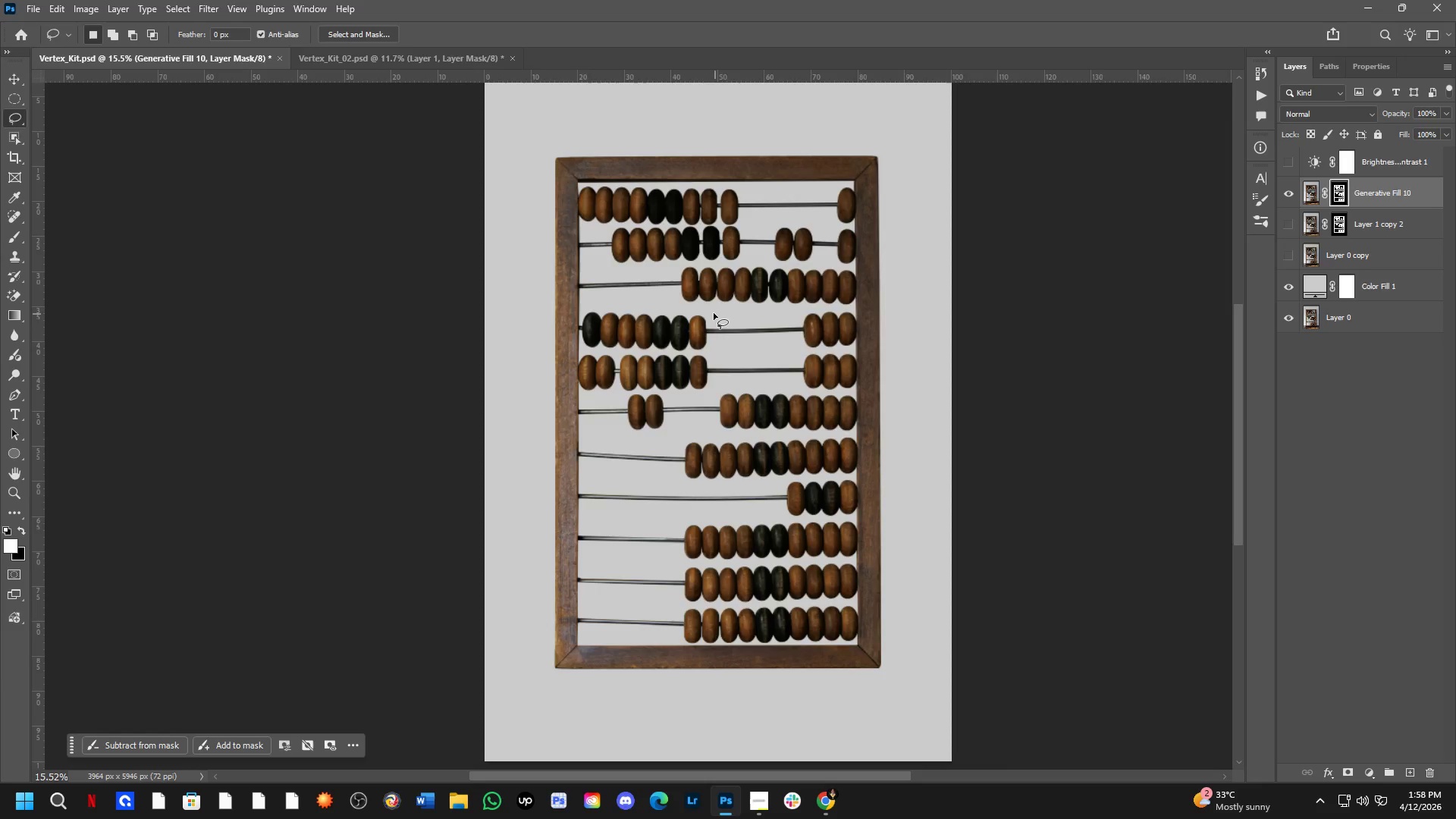 
scroll: coordinate [723, 406], scroll_direction: down, amount: 2.0
 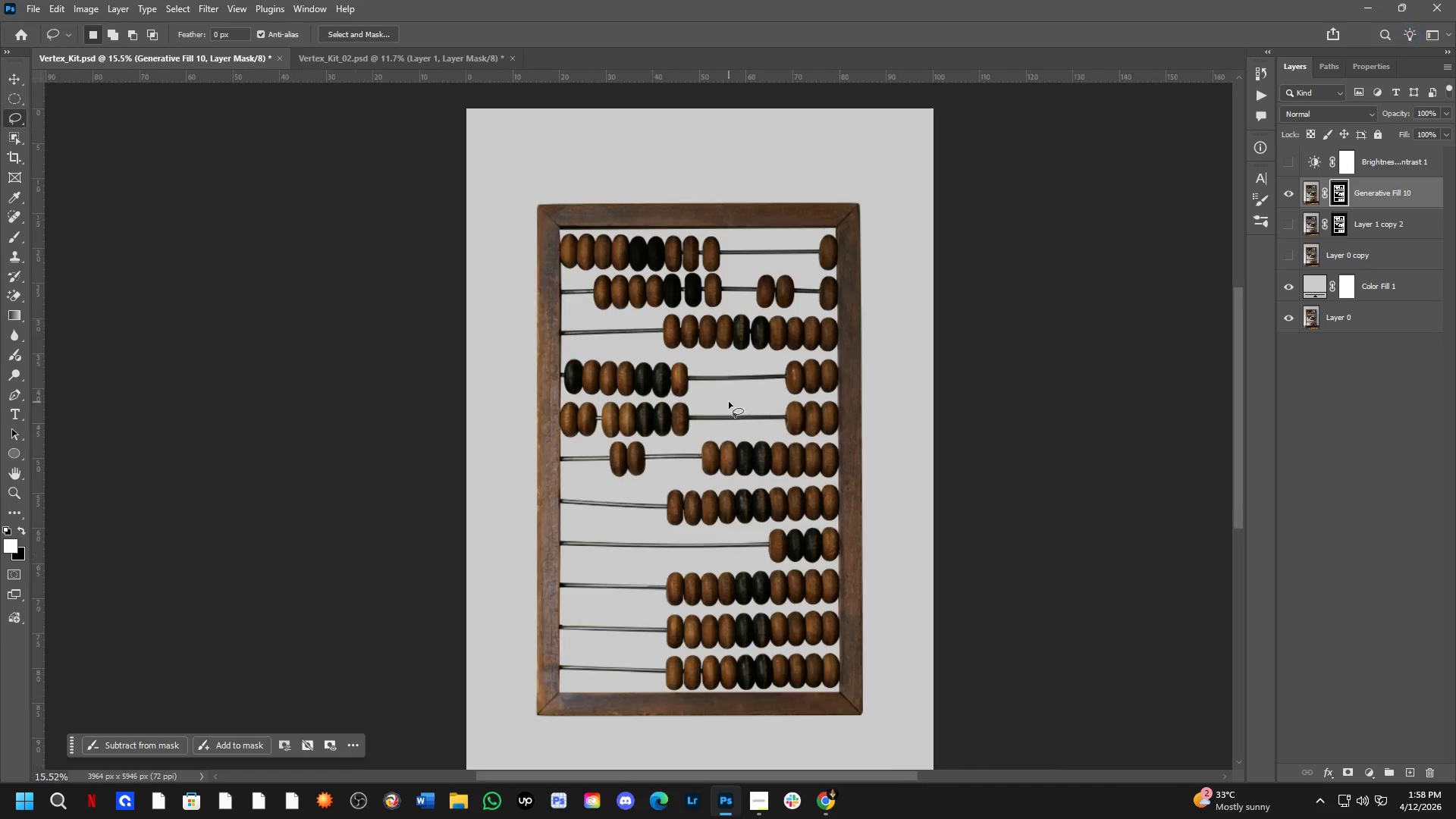 
key(Control+ControlLeft)
 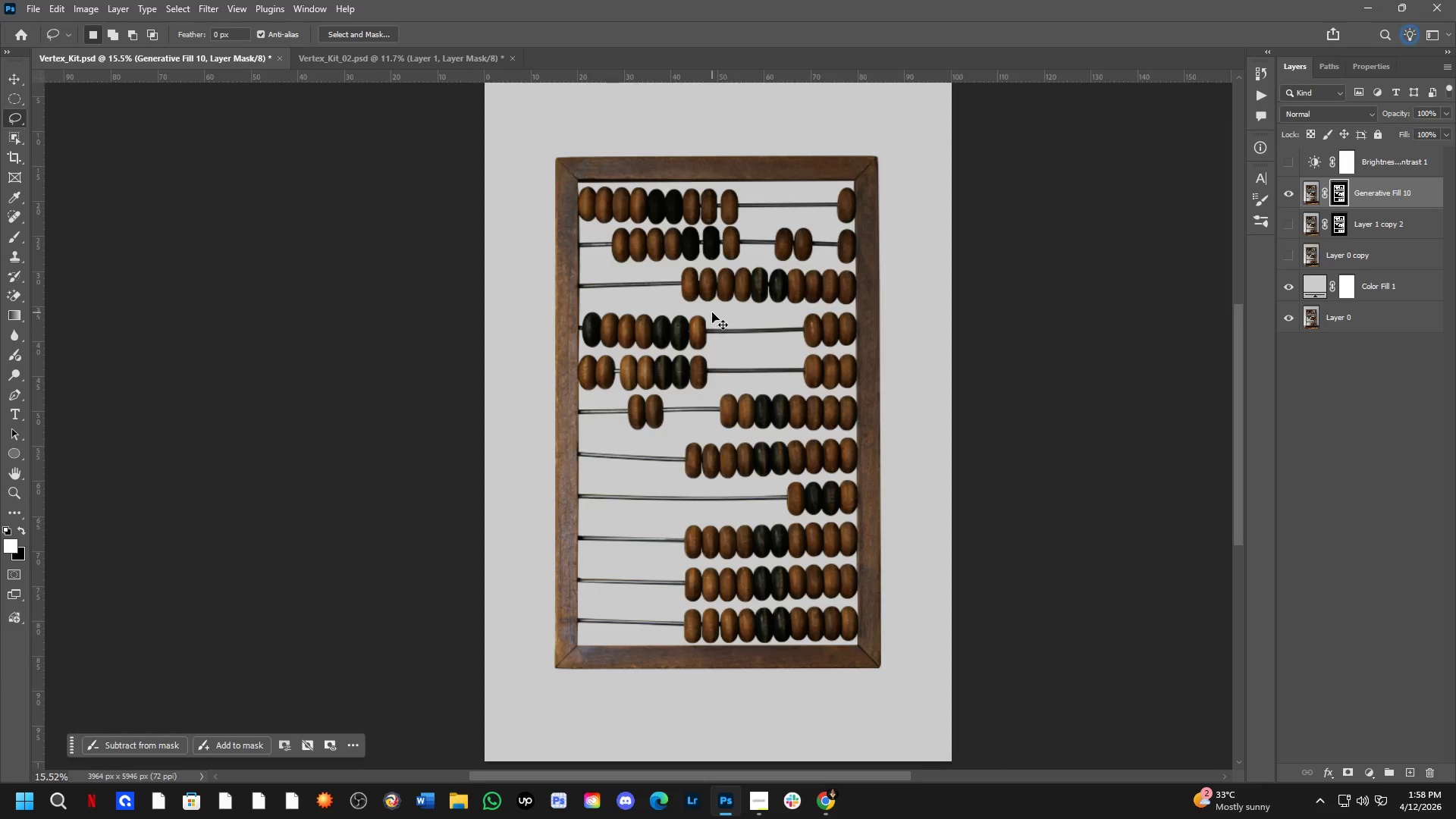 
key(Control+Tab)
 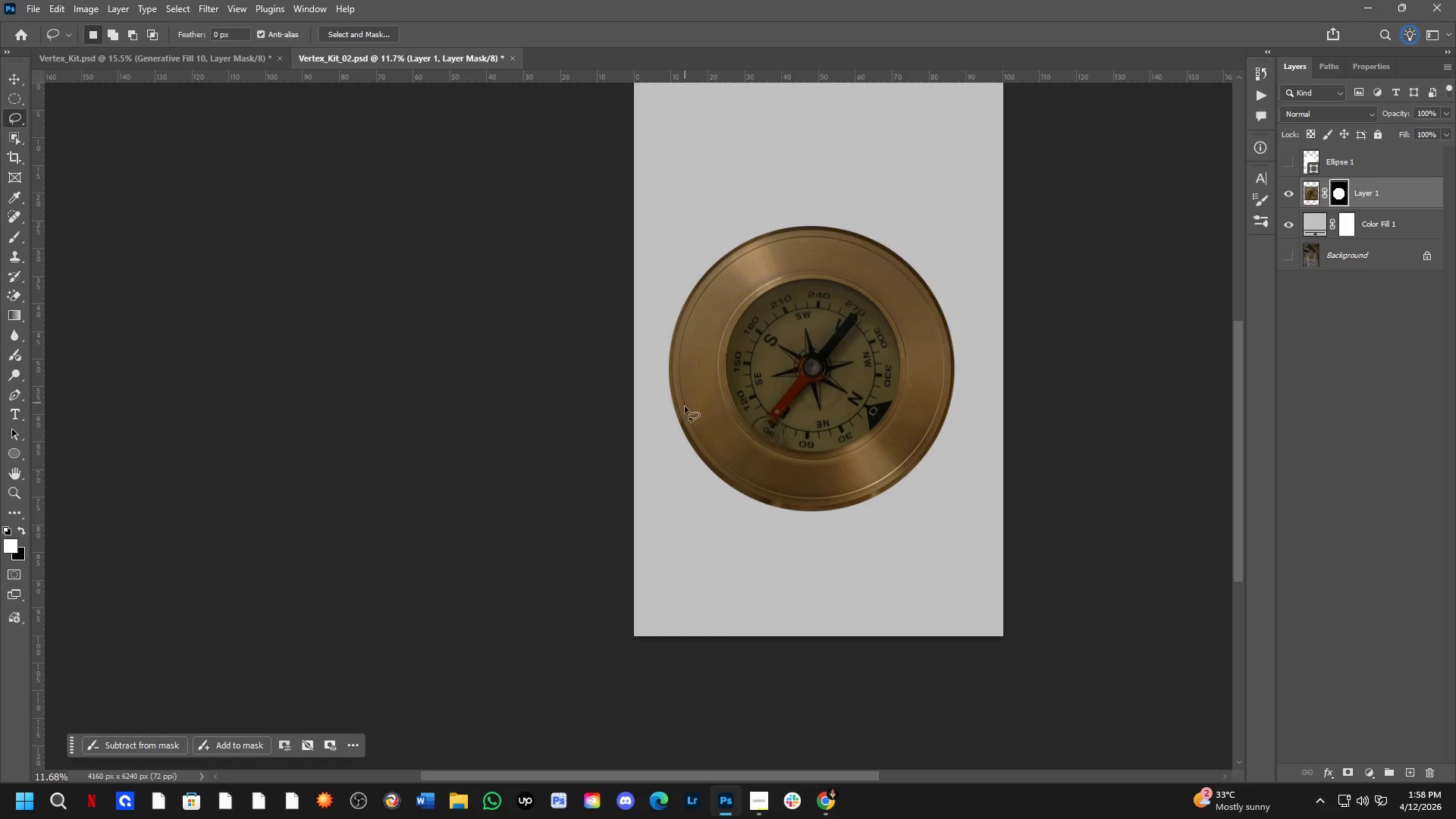 
key(Shift+ShiftLeft)
 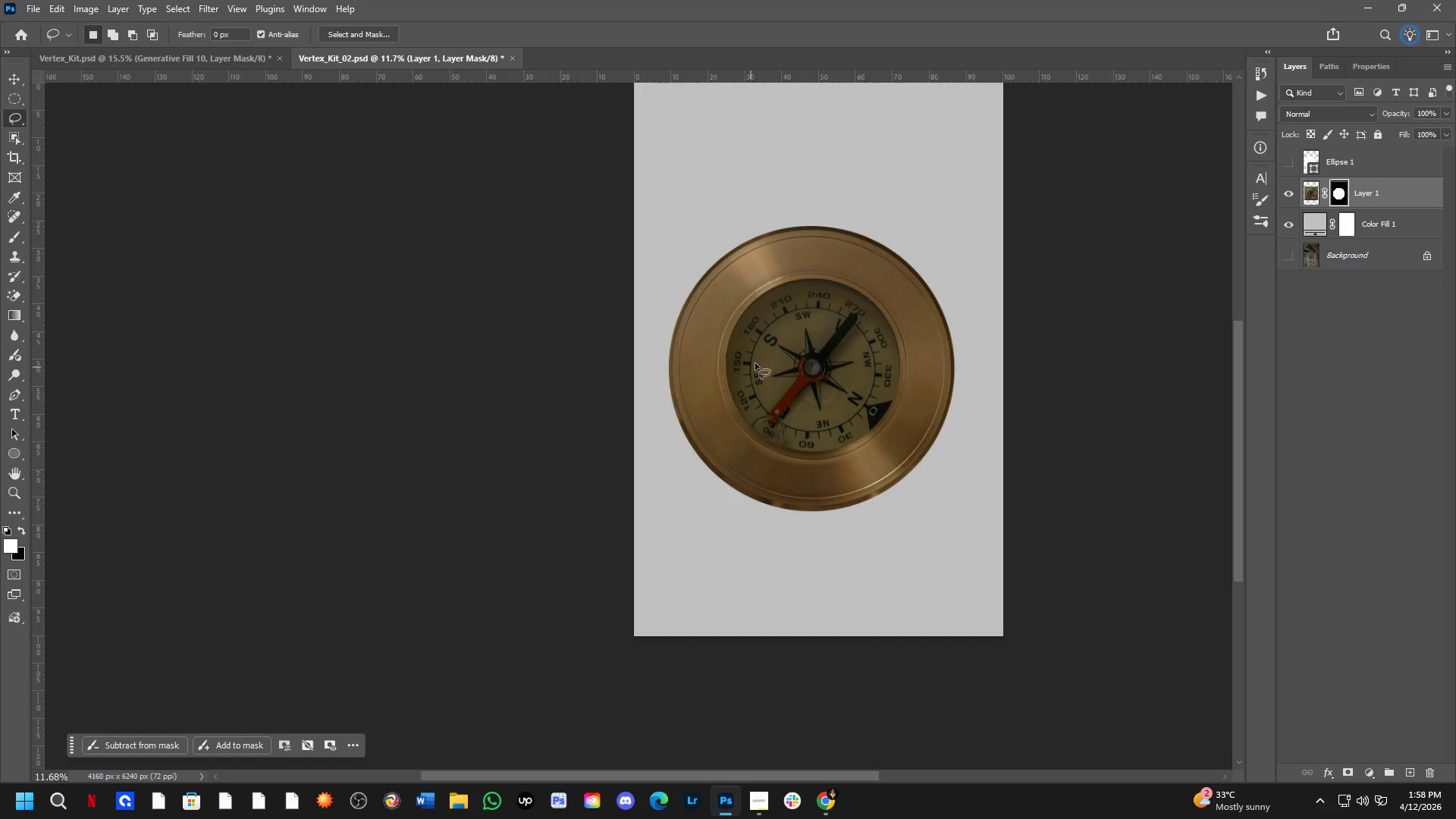 
hold_key(key=Space, duration=0.59)
 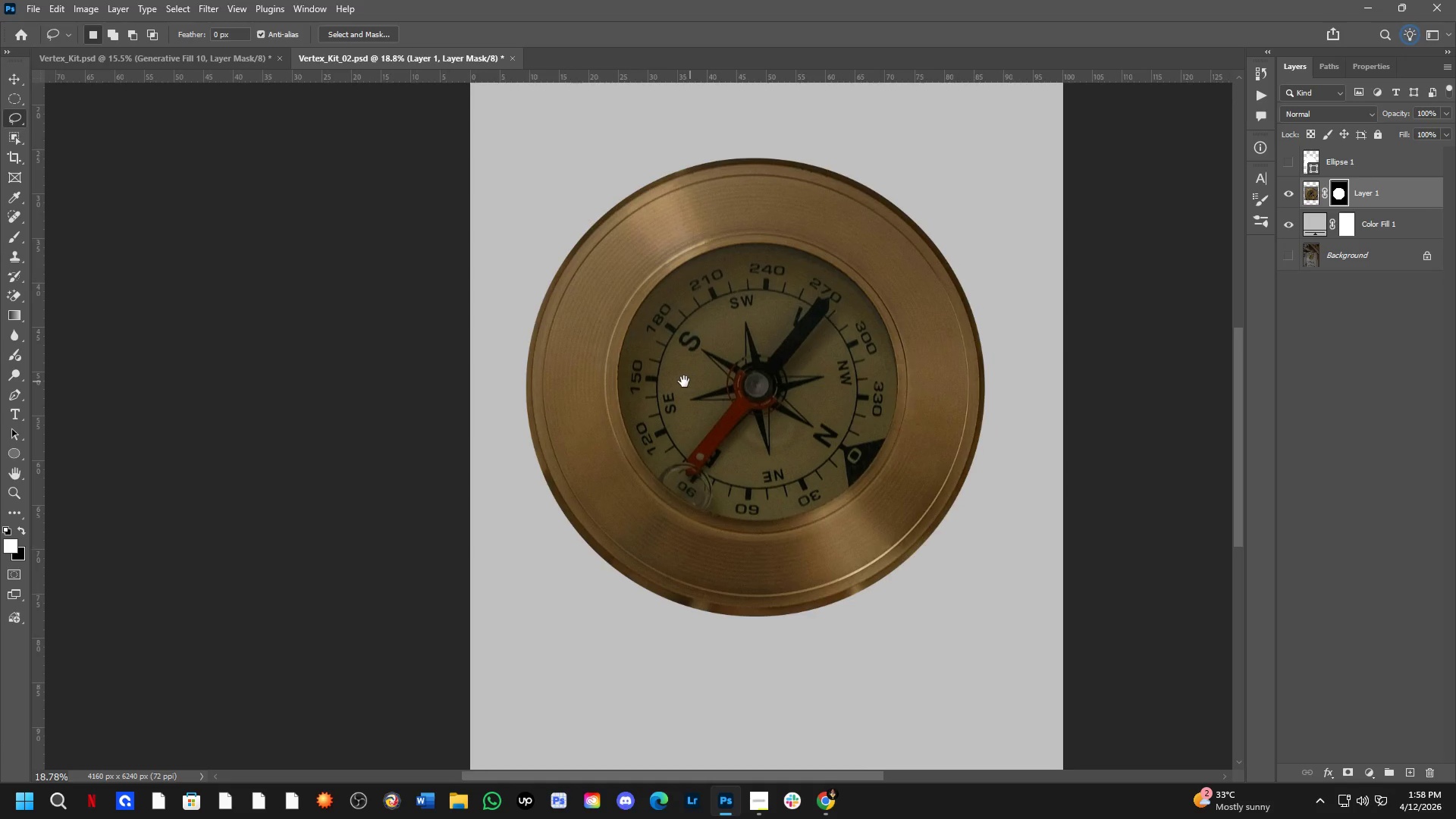 
left_click_drag(start_coordinate=[774, 363], to_coordinate=[692, 374])
 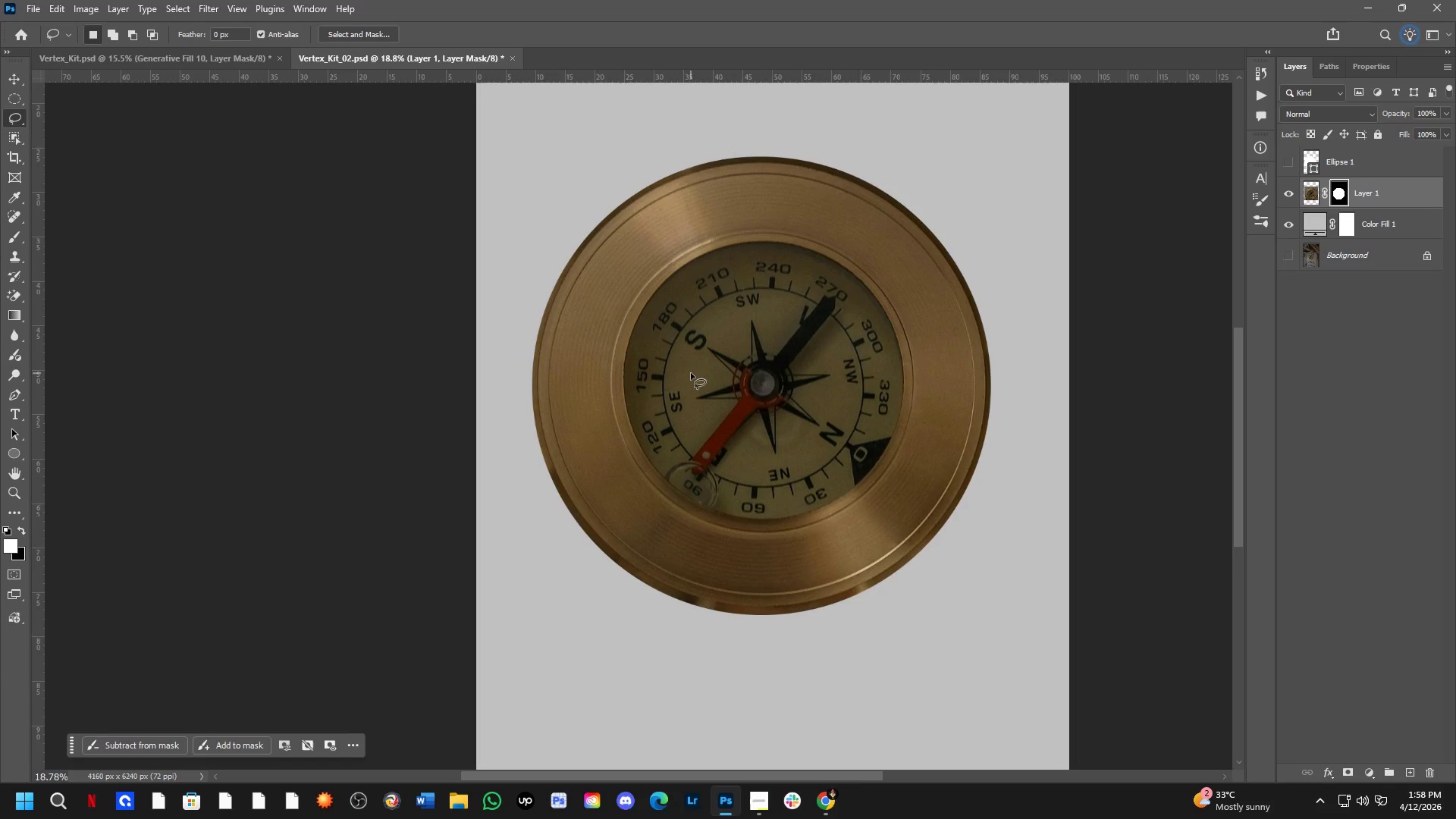 
scroll: coordinate [760, 359], scroll_direction: none, amount: 0.0
 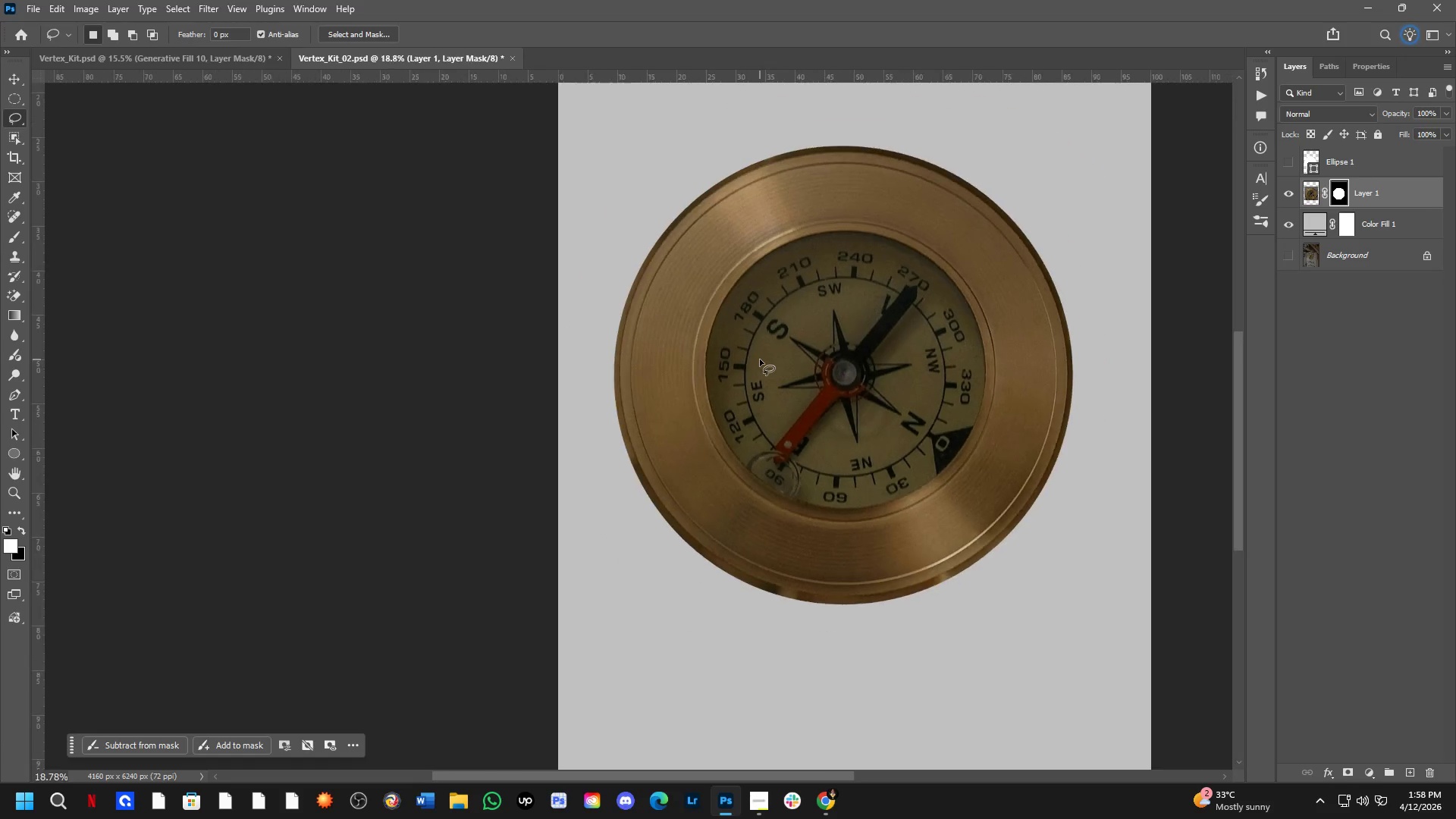 
hold_key(key=Space, duration=0.42)
 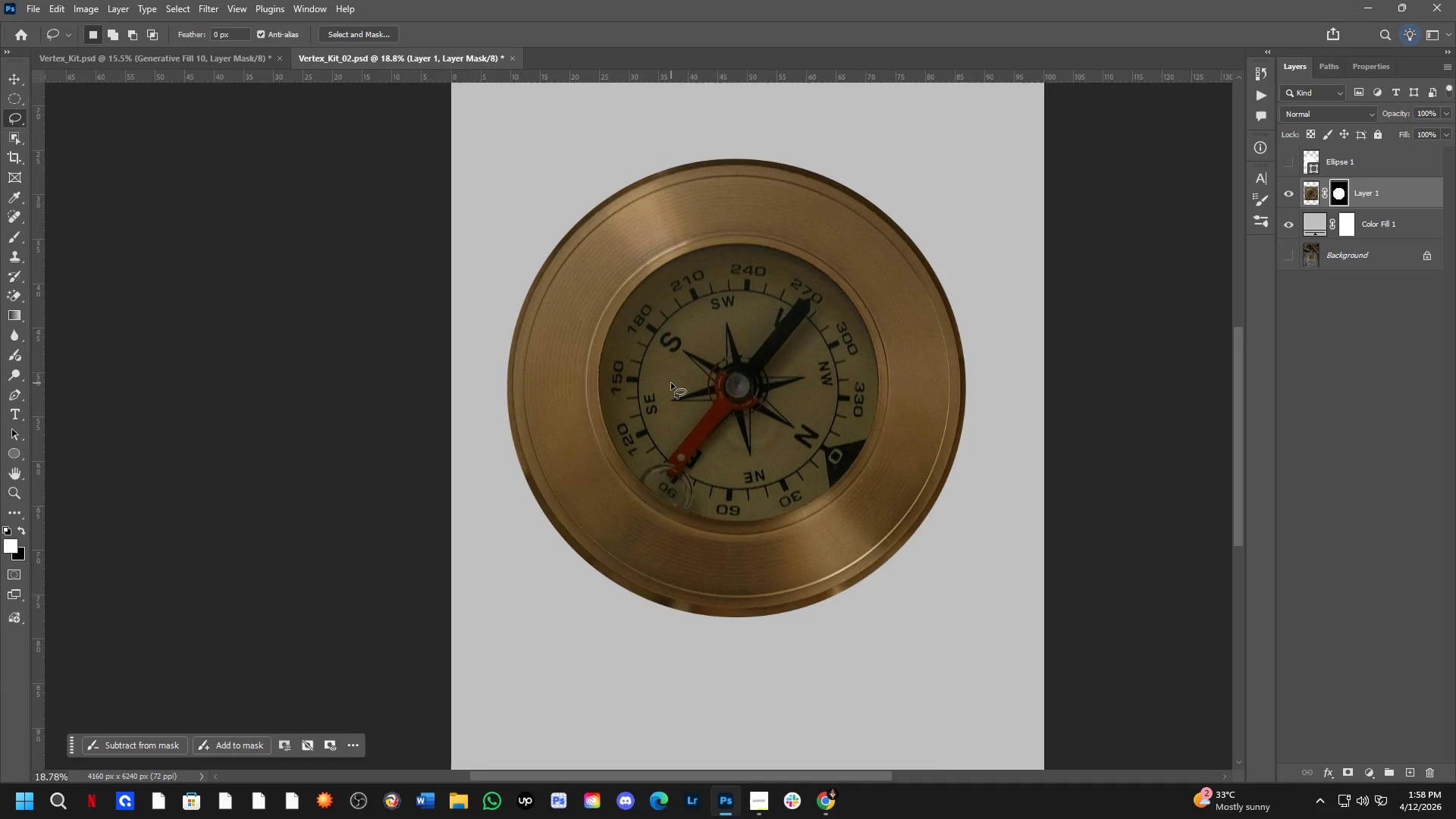 
left_click_drag(start_coordinate=[697, 380], to_coordinate=[672, 382])
 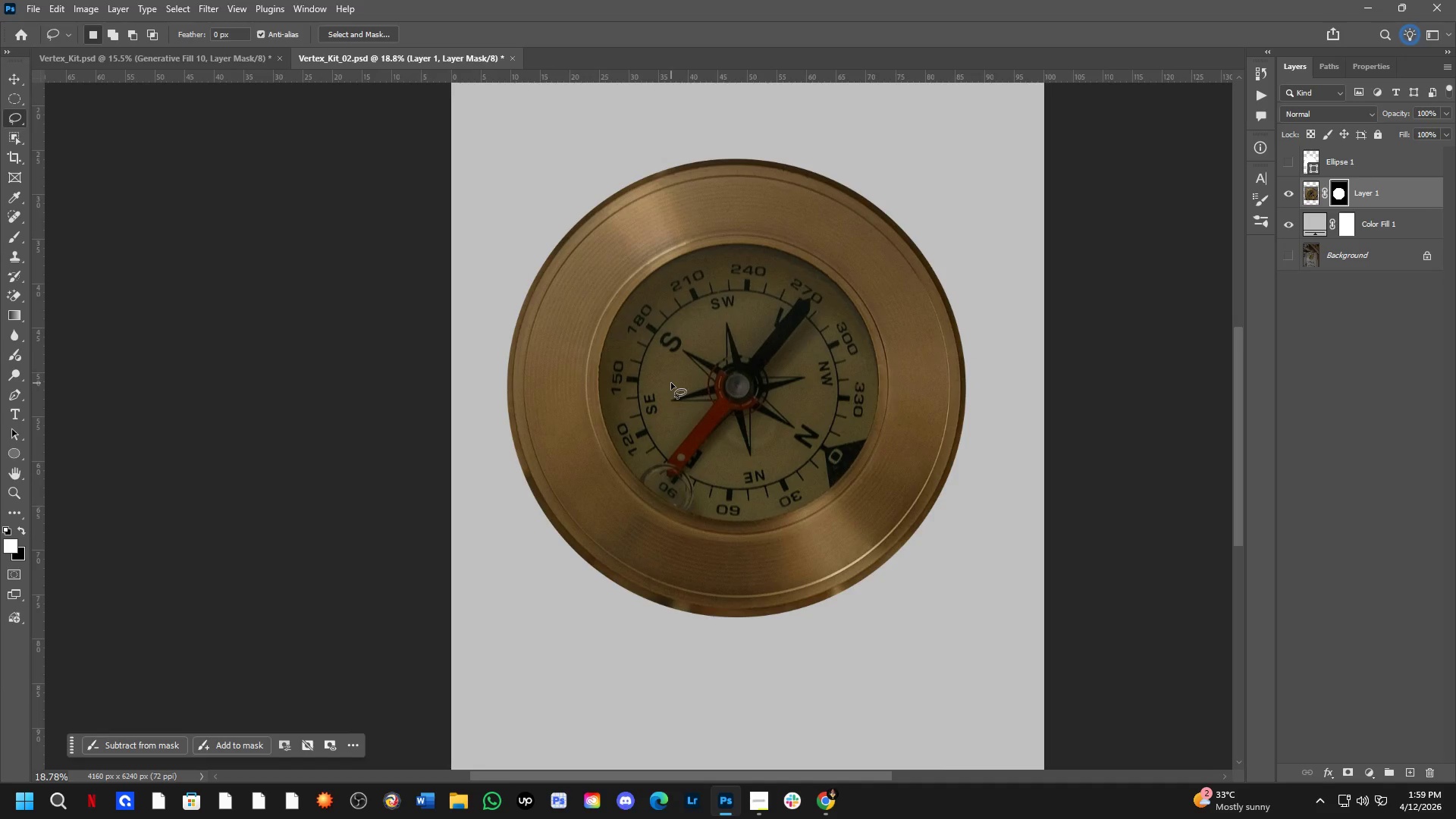 
wait(5.59)
 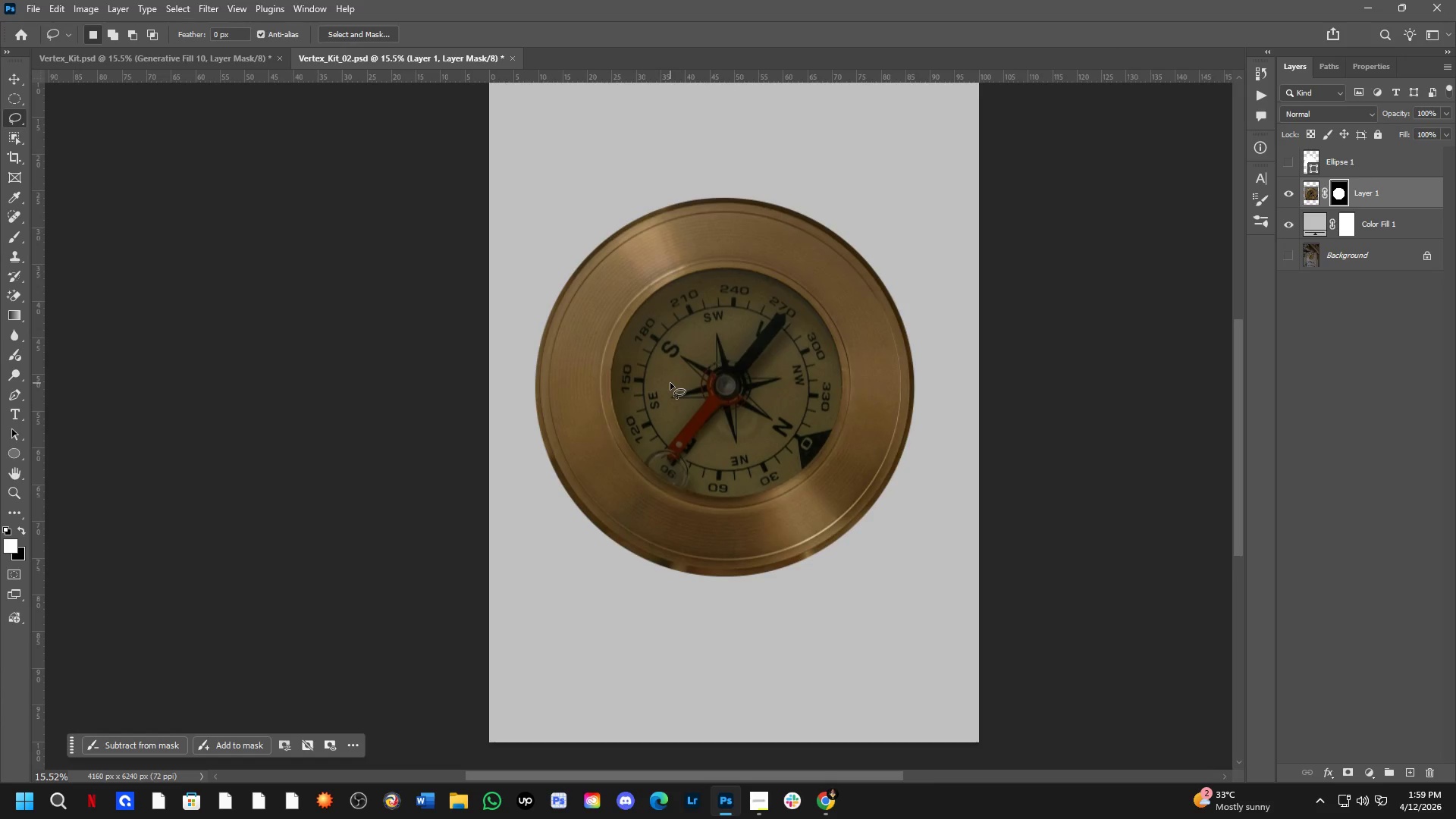 
key(Control+ControlLeft)
 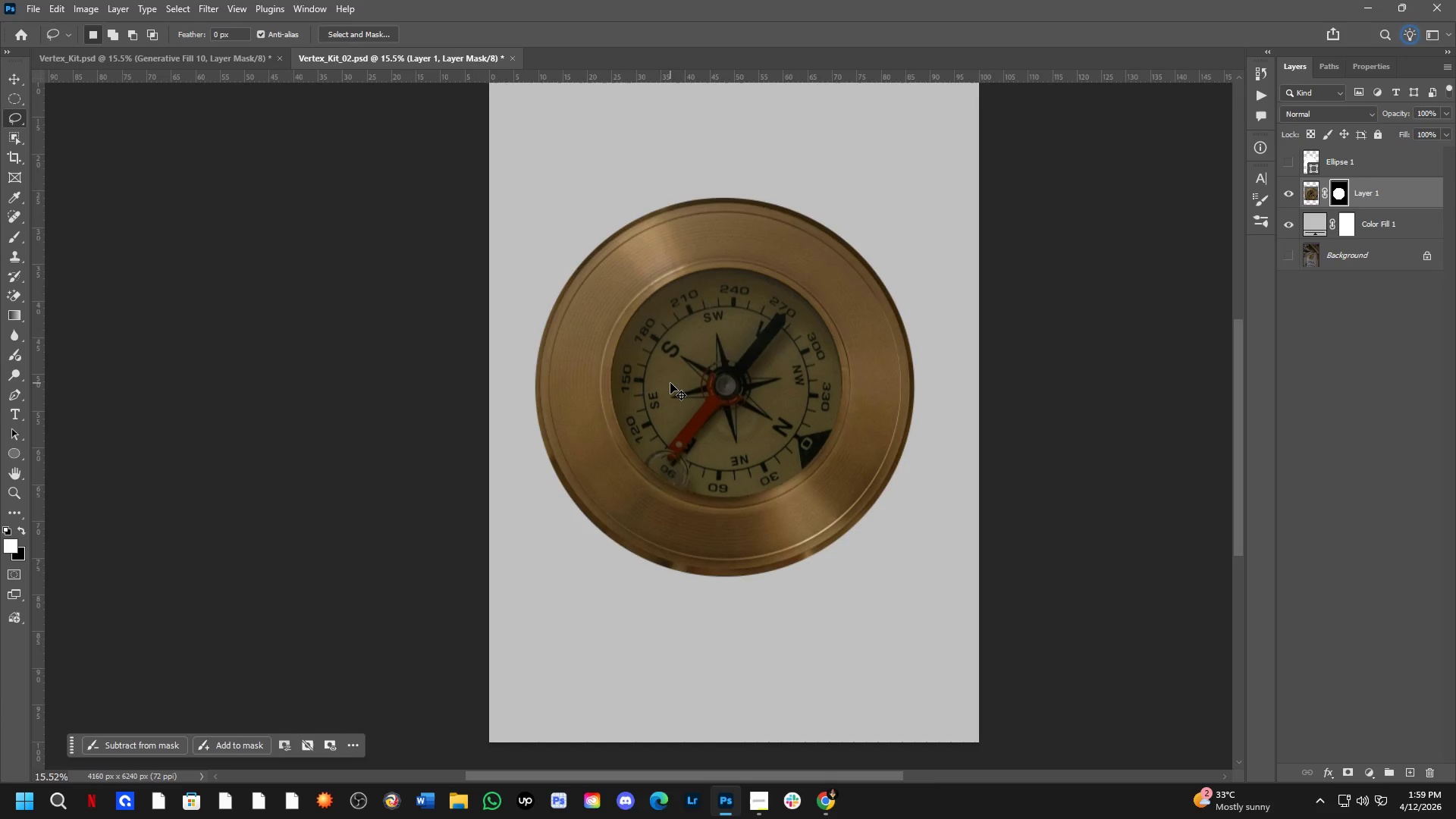 
scroll: coordinate [671, 383], scroll_direction: down, amount: 2.0
 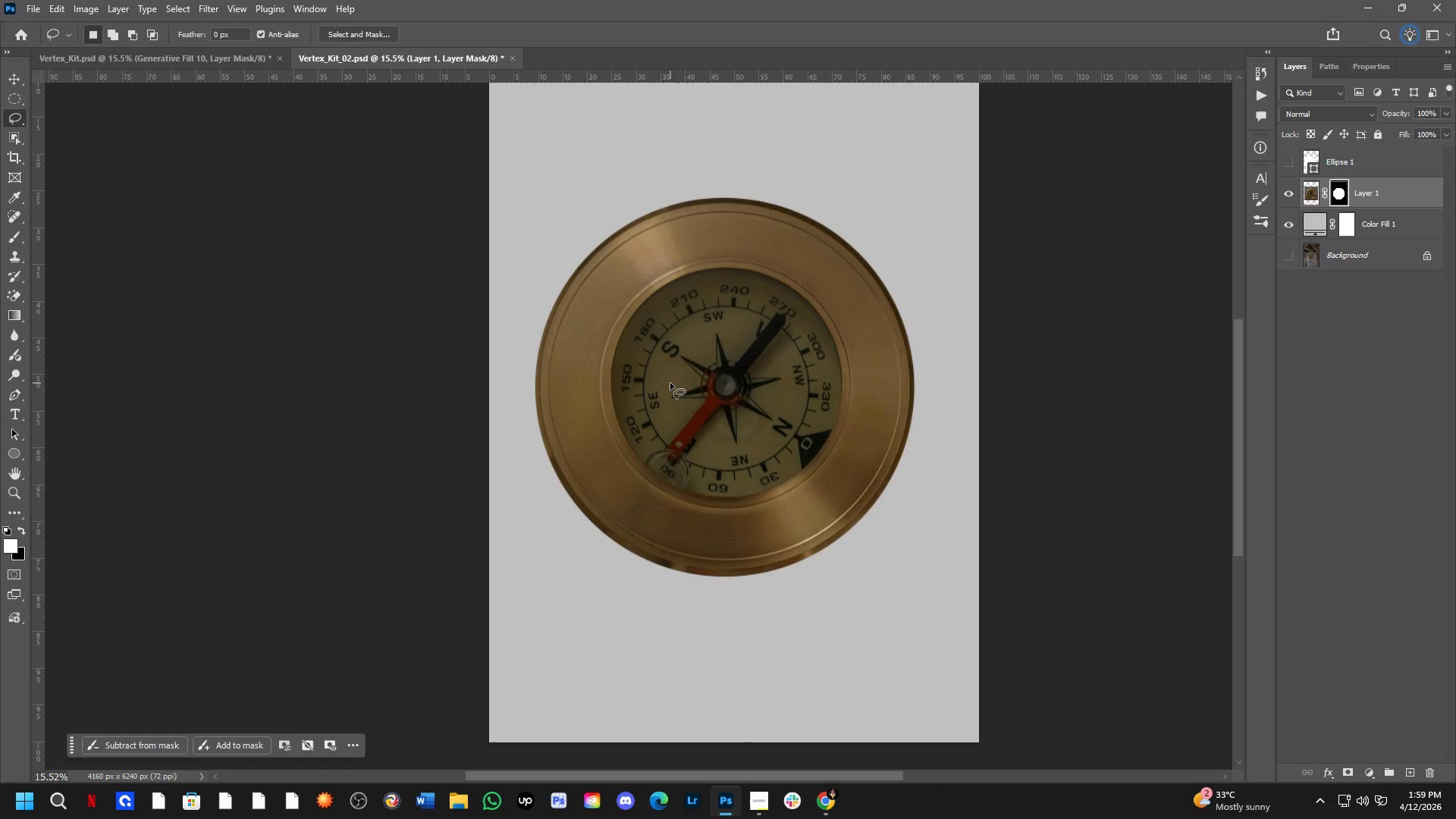 
key(Control+O)
 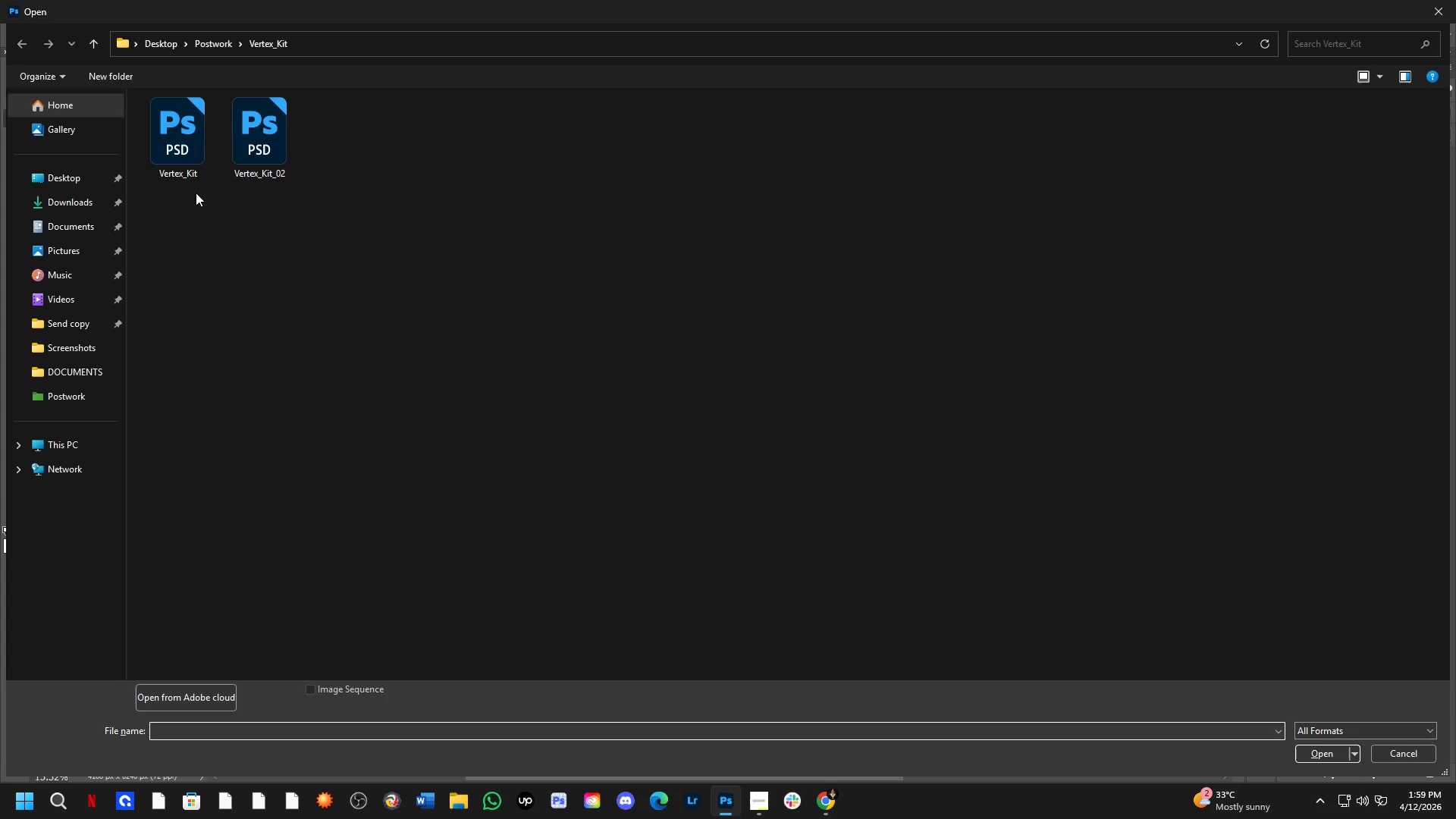 
left_click([75, 190])
 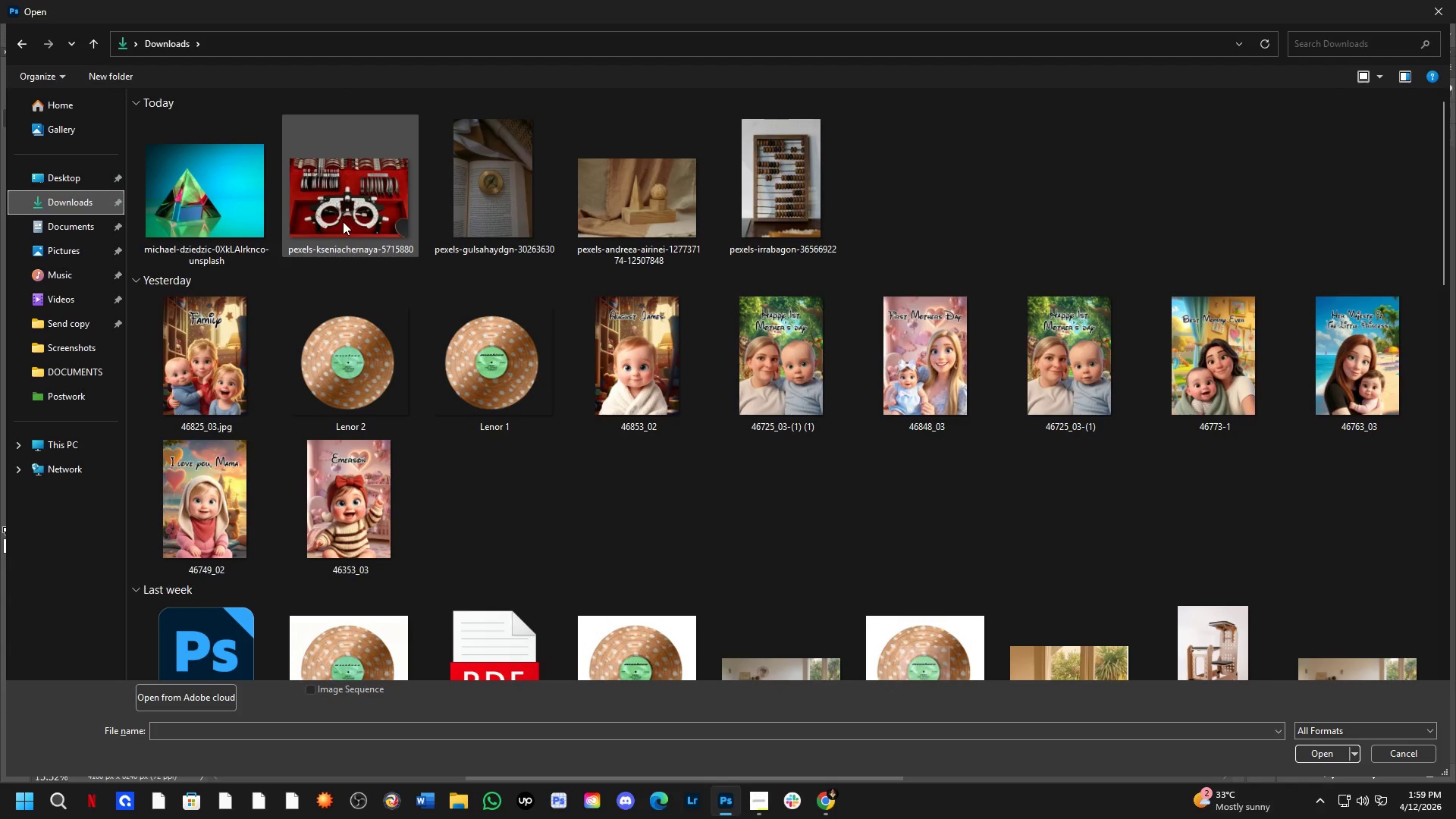 
double_click([343, 221])
 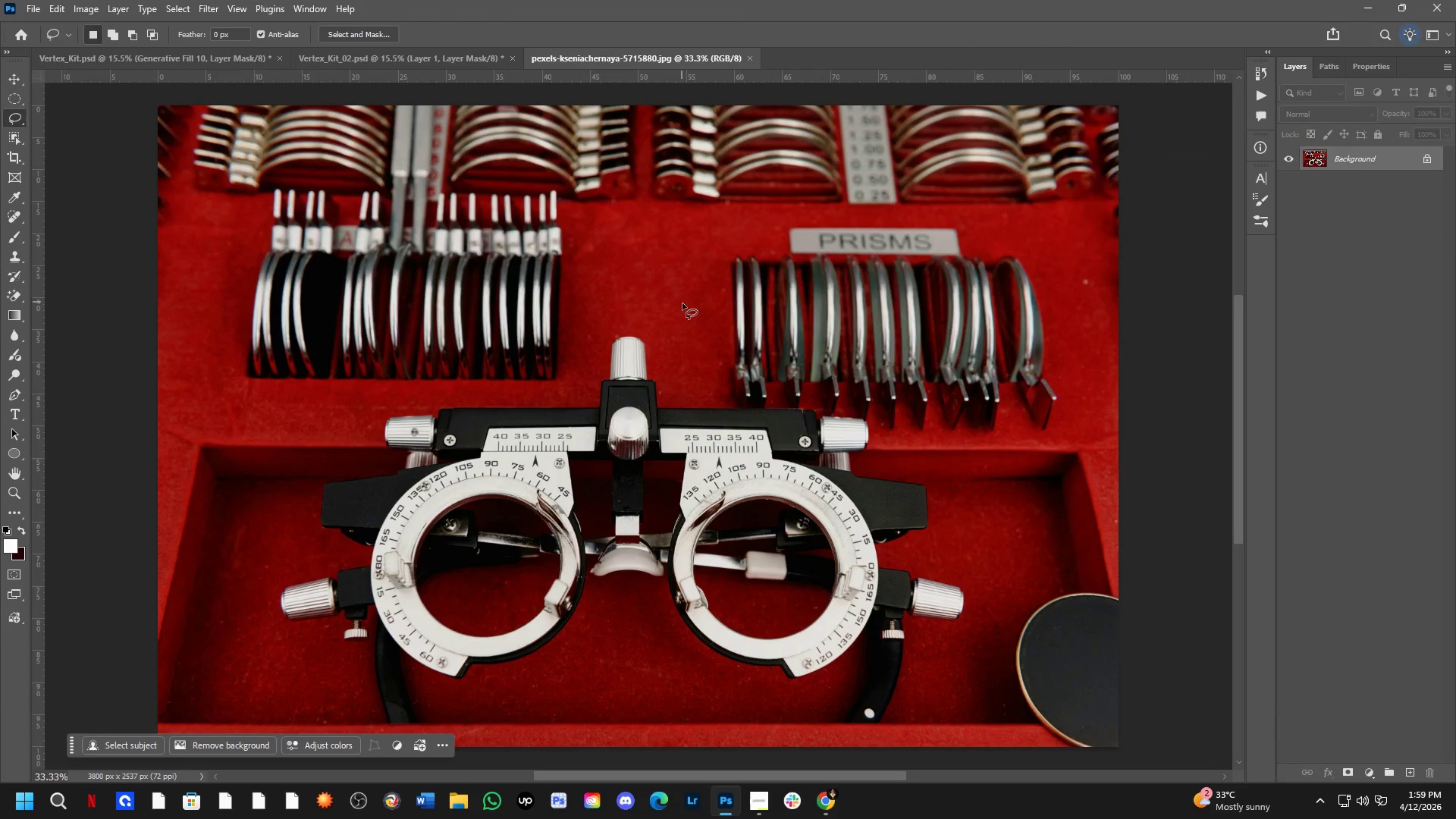 
key(Shift+ShiftLeft)
 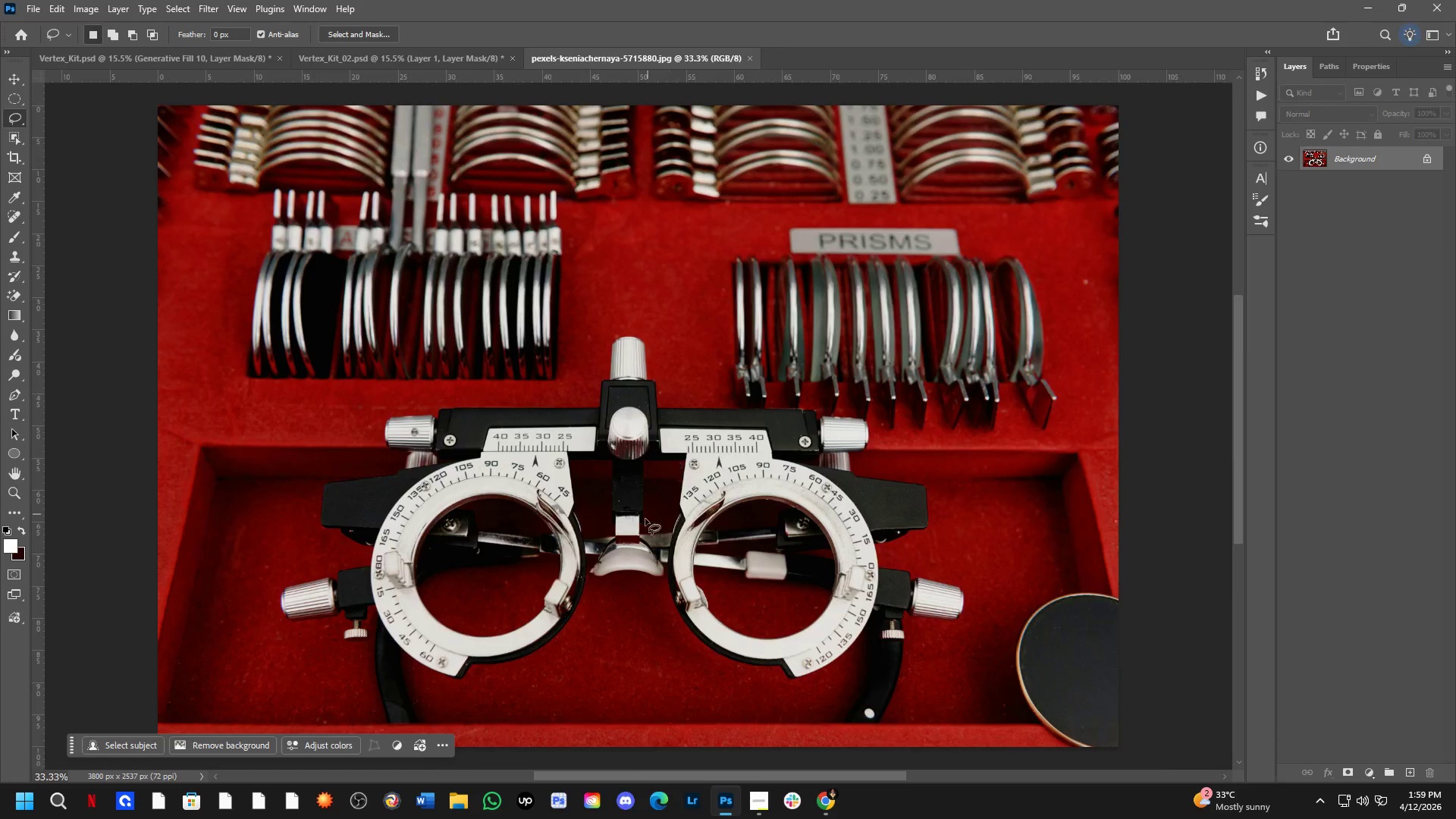 
hold_key(key=Space, duration=1.33)
 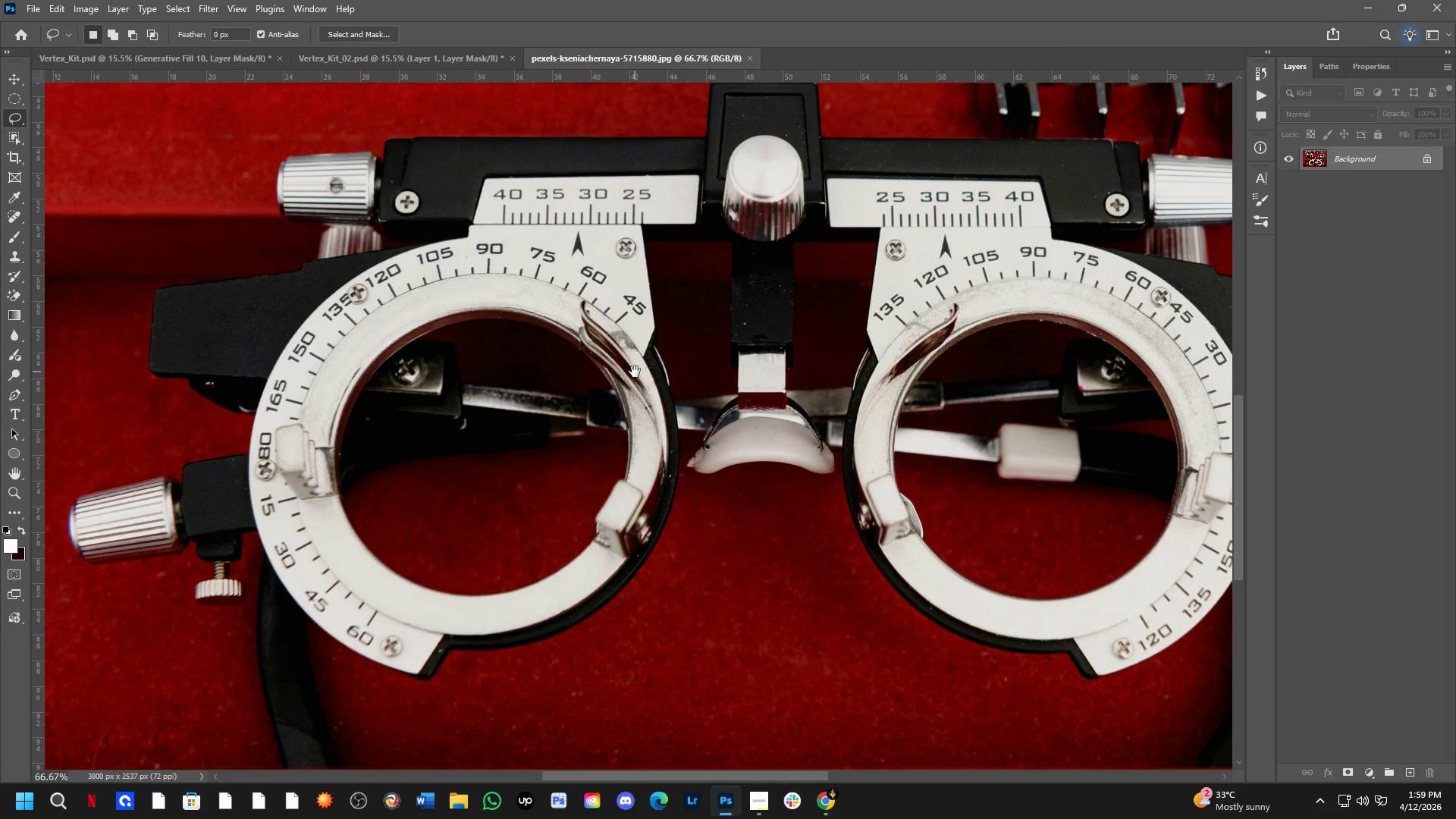 
scroll: coordinate [640, 529], scroll_direction: up, amount: 2.0
 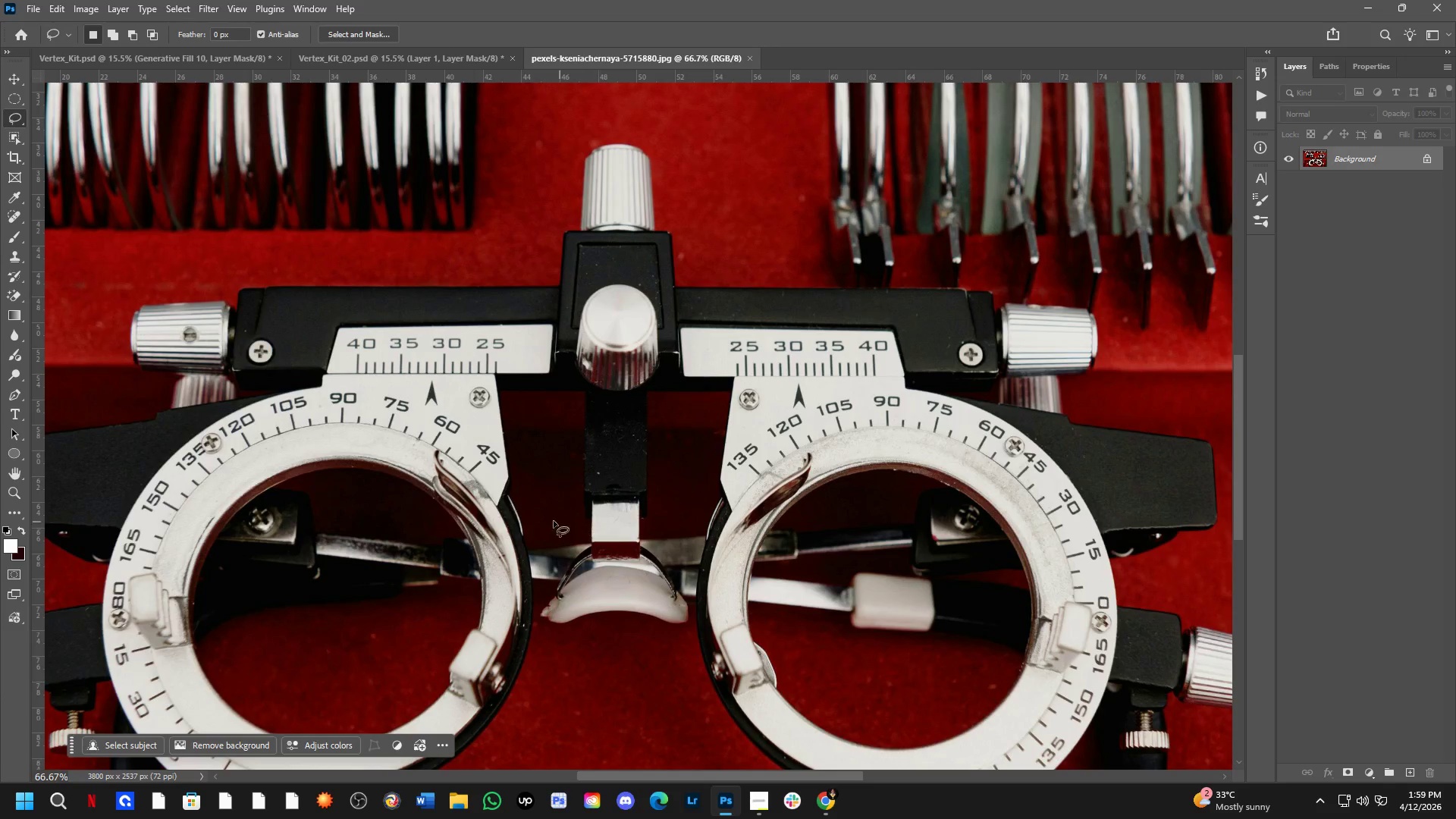 
left_click_drag(start_coordinate=[488, 521], to_coordinate=[628, 362])
 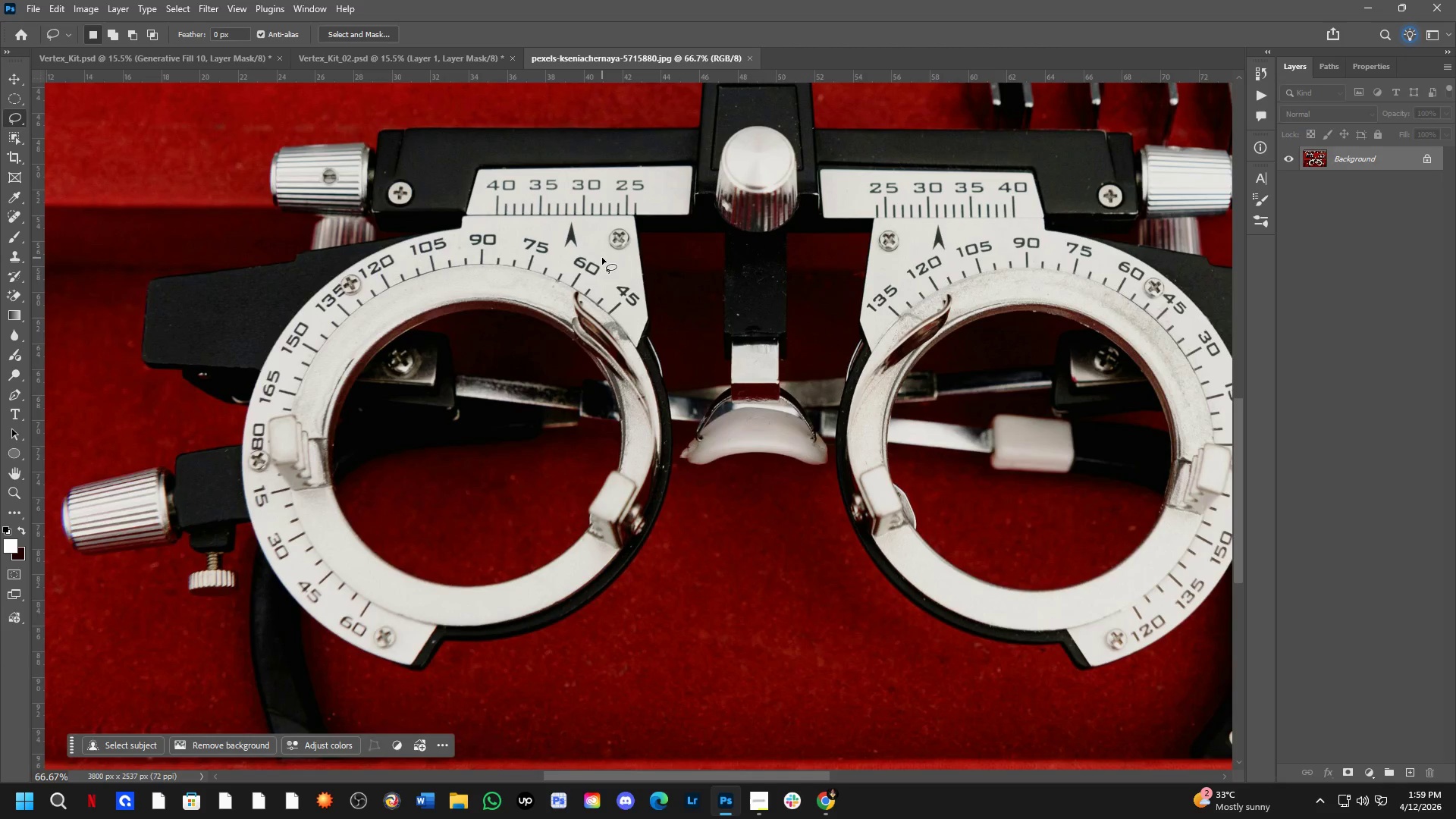 
hold_key(key=Space, duration=6.74)
 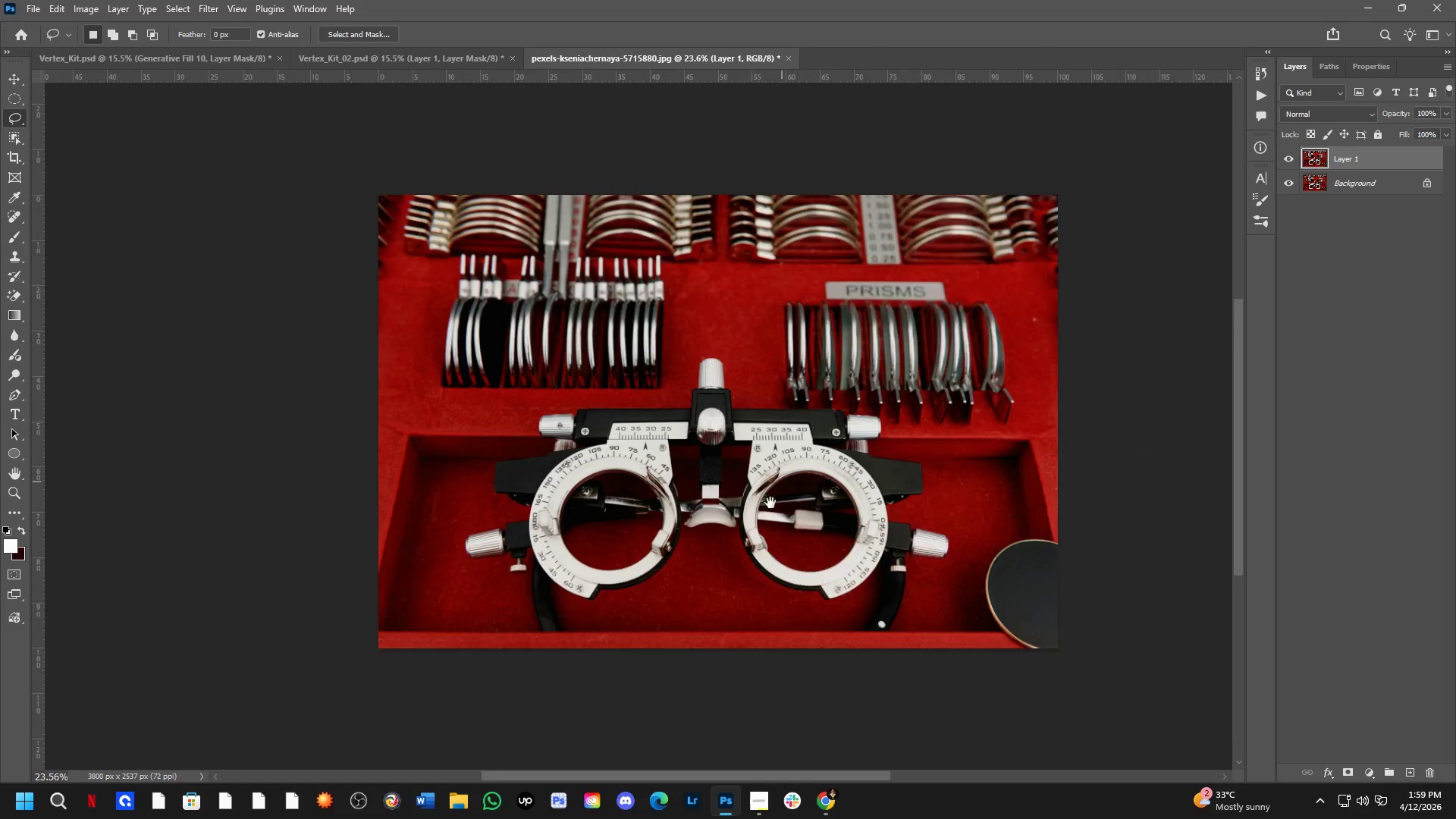 
scroll: coordinate [670, 265], scroll_direction: down, amount: 2.0
 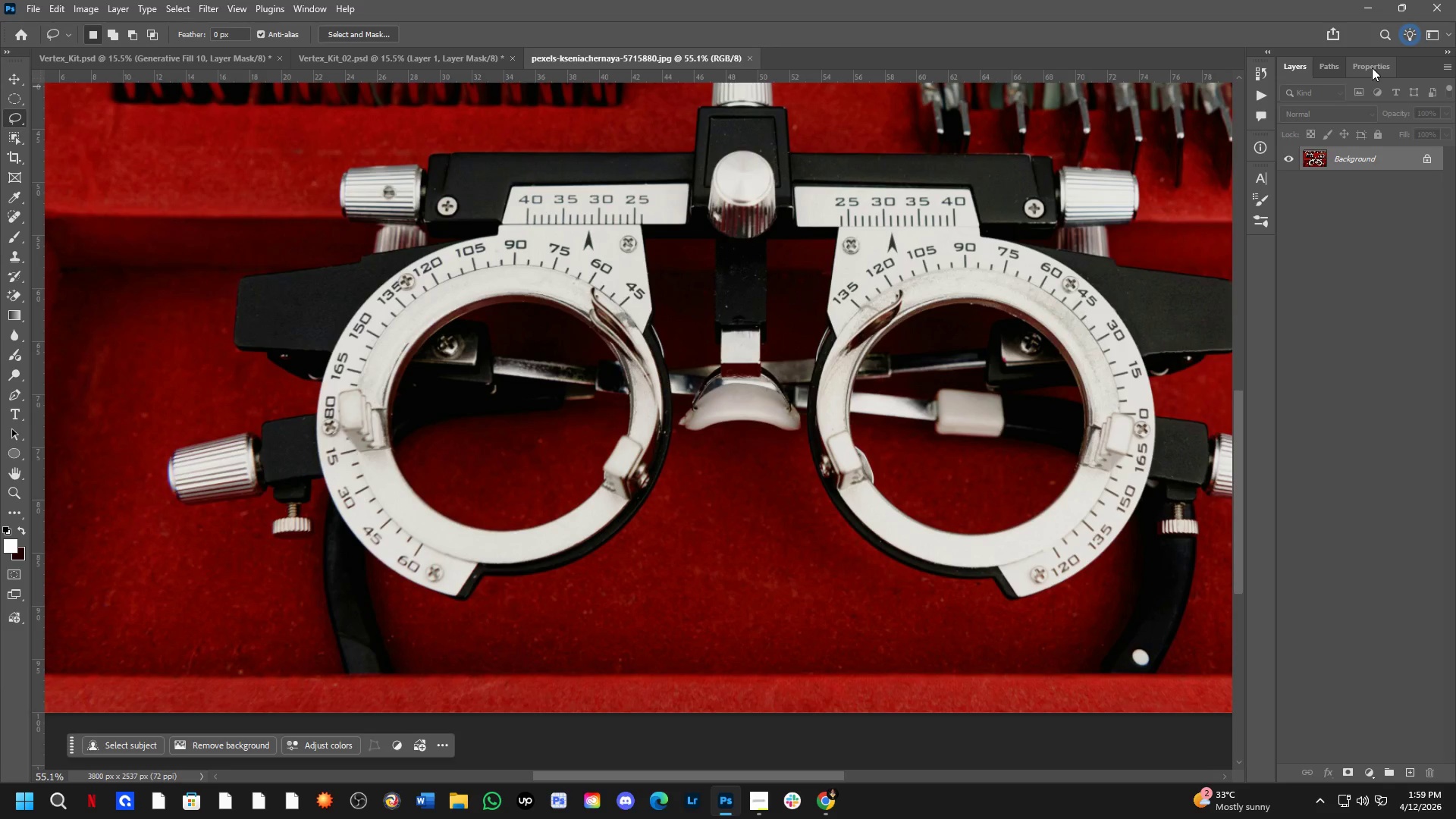 
key(Shift+ShiftLeft)
 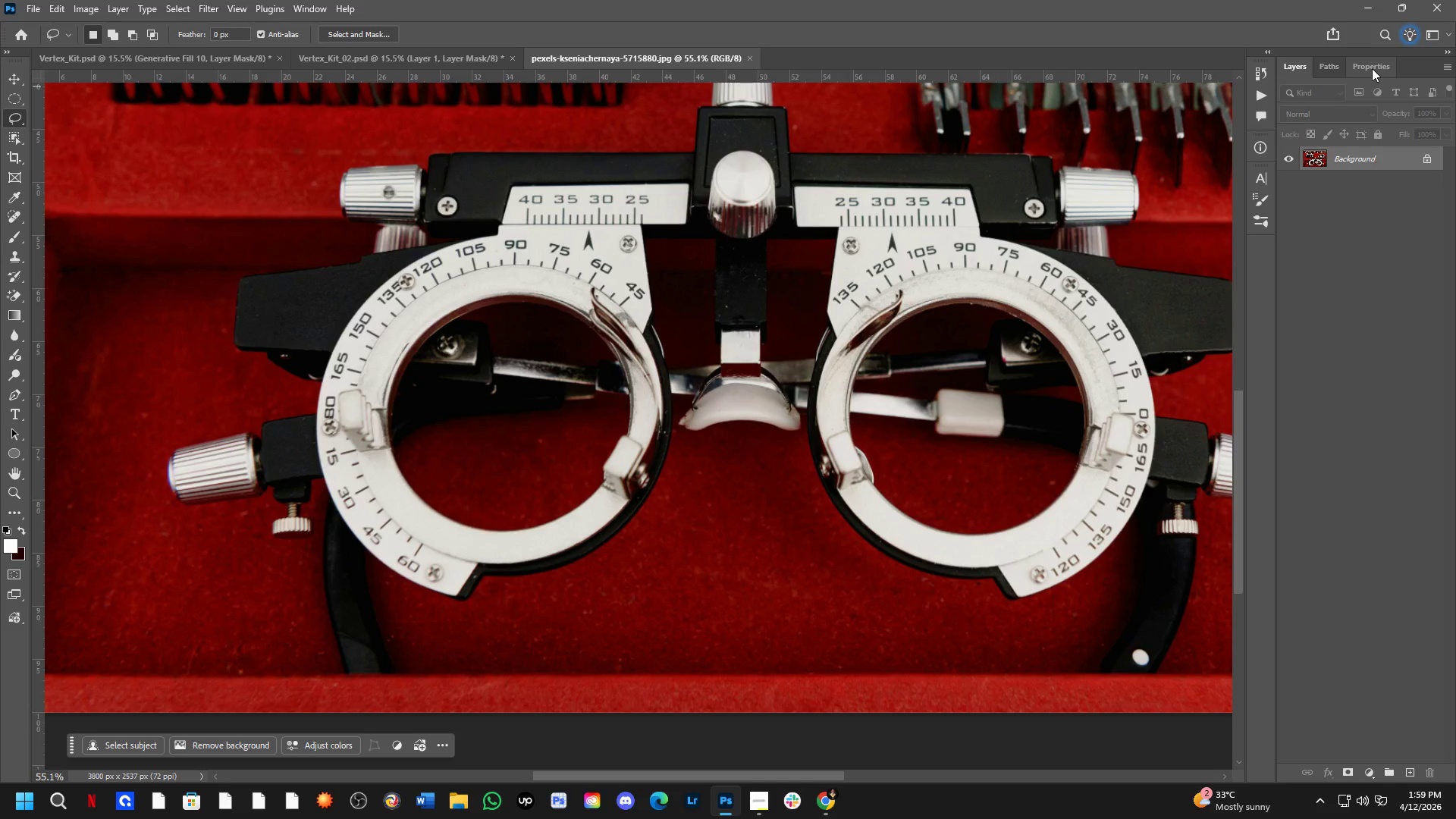 
key(Control+J)
 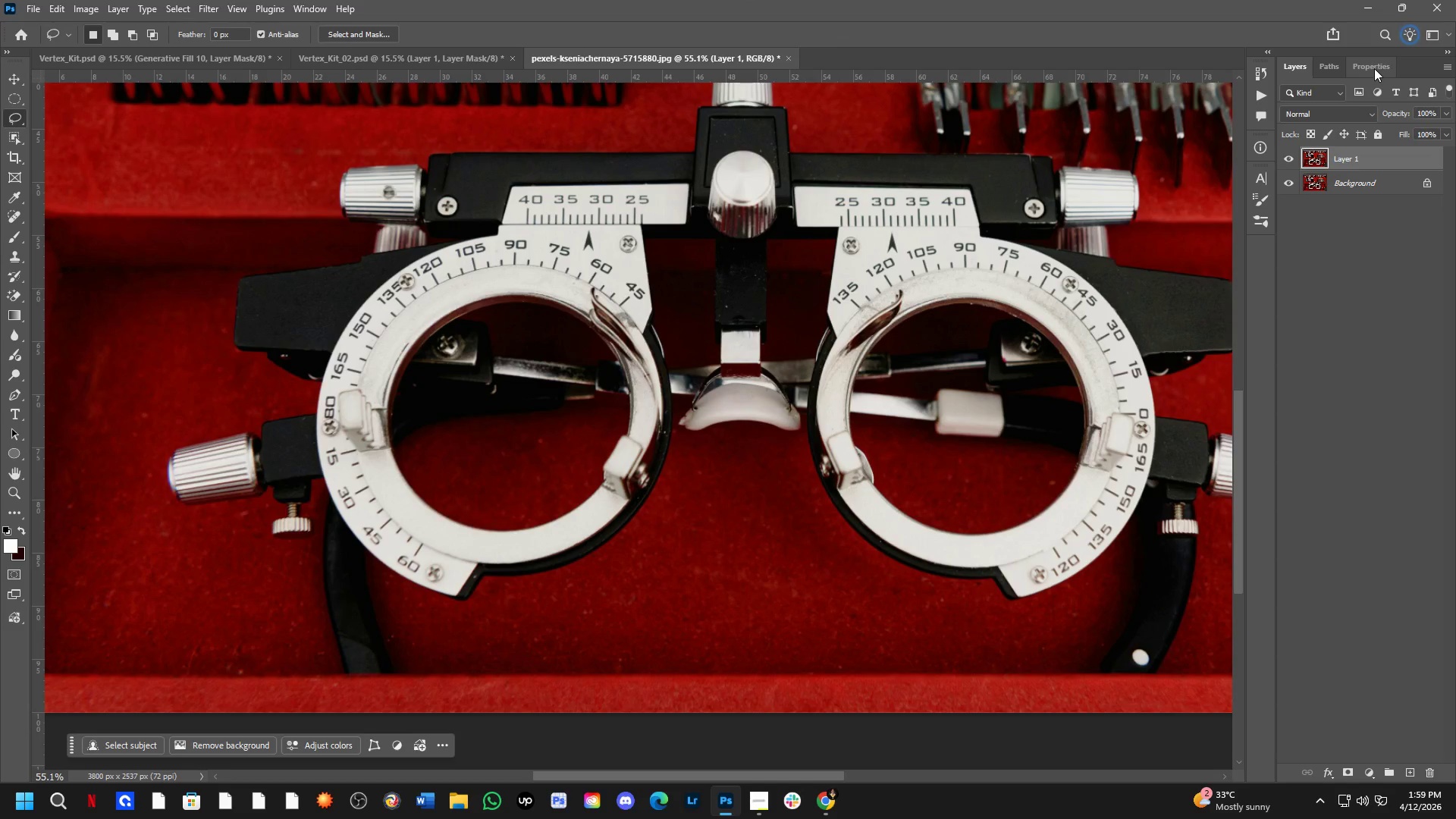 
hold_key(key=Space, duration=1.5)
 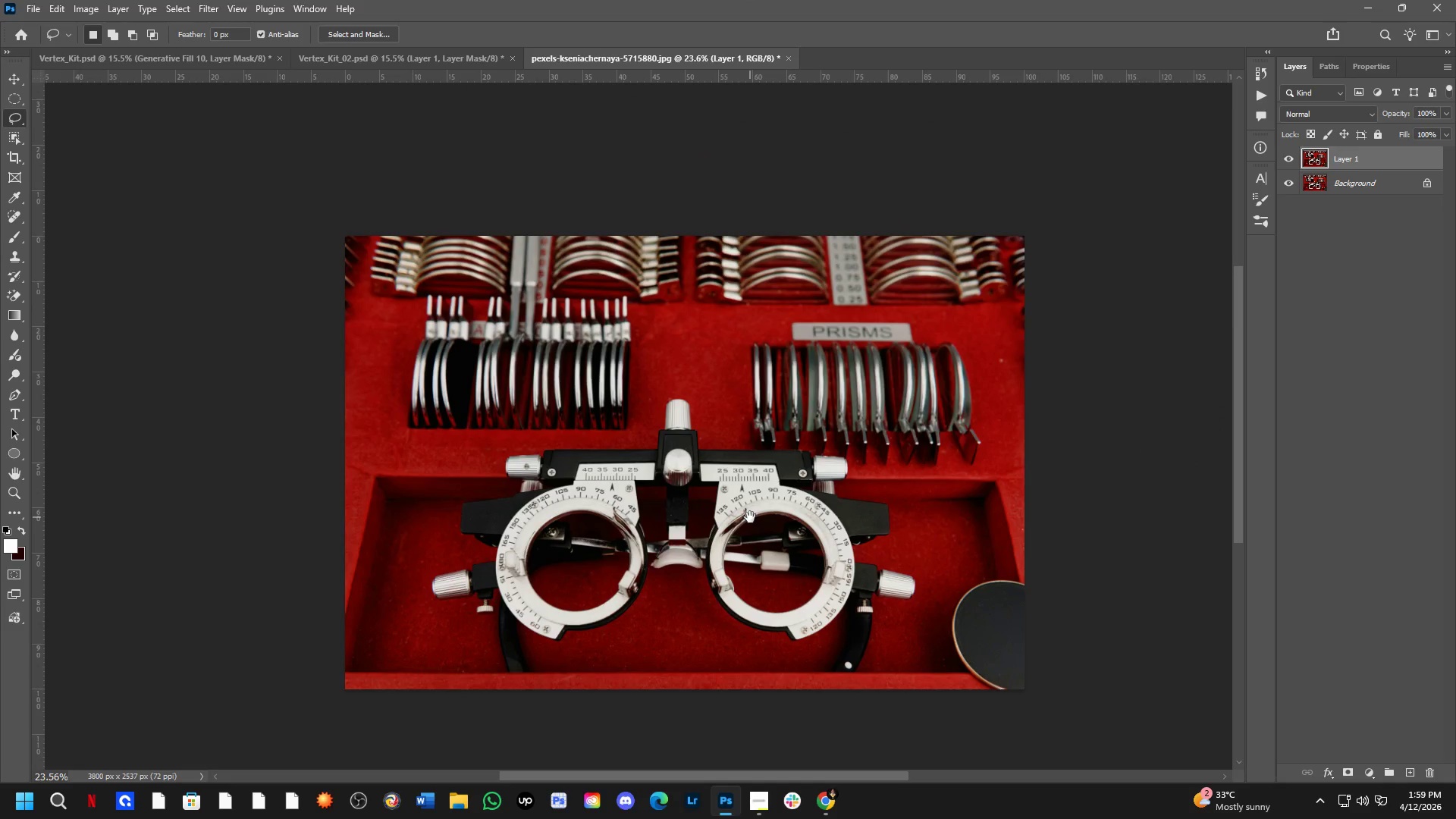 
left_click_drag(start_coordinate=[874, 313], to_coordinate=[750, 517])
 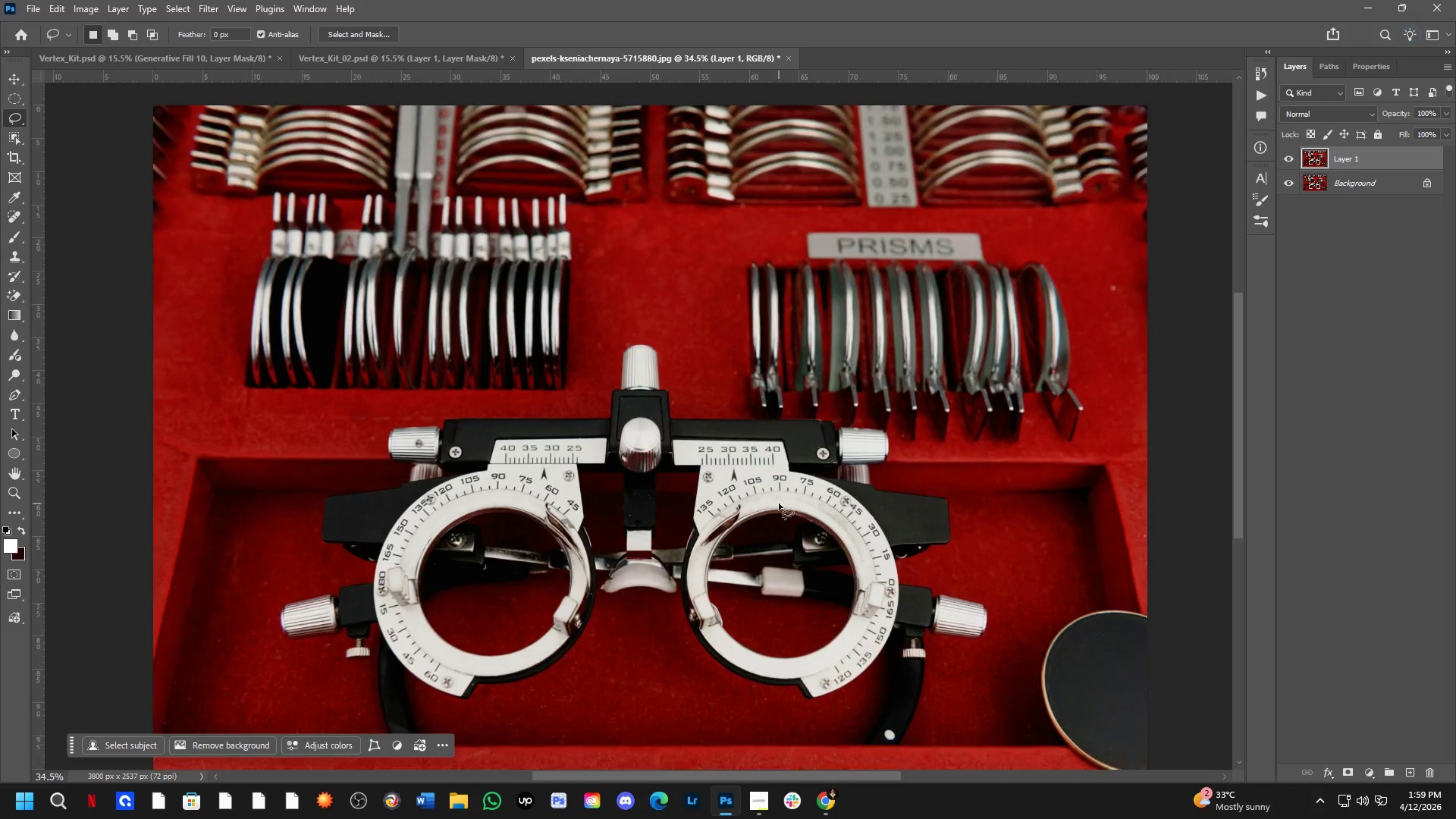 
scroll: coordinate [768, 359], scroll_direction: down, amount: 10.0
 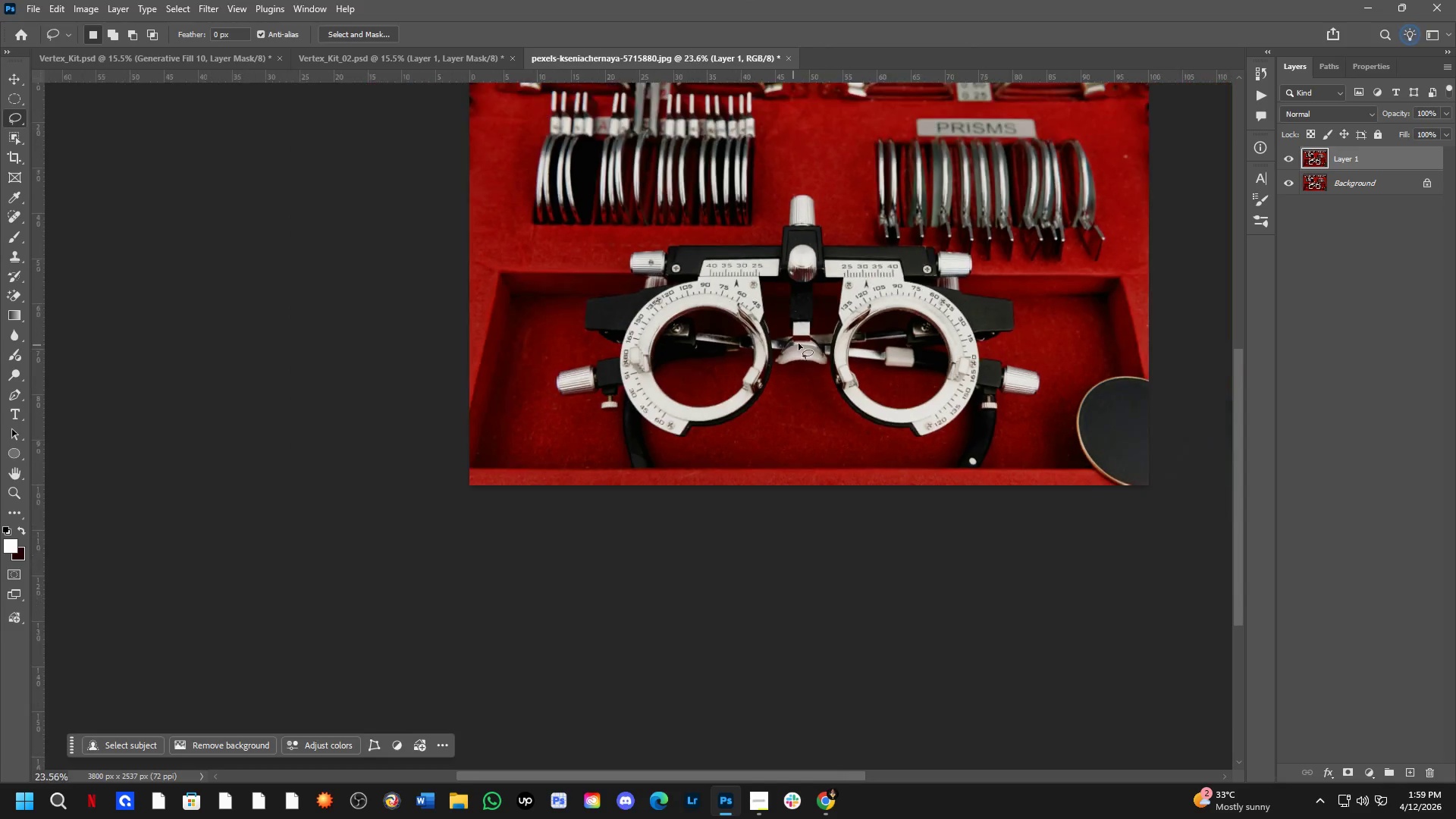 
hold_key(key=Space, duration=0.67)
 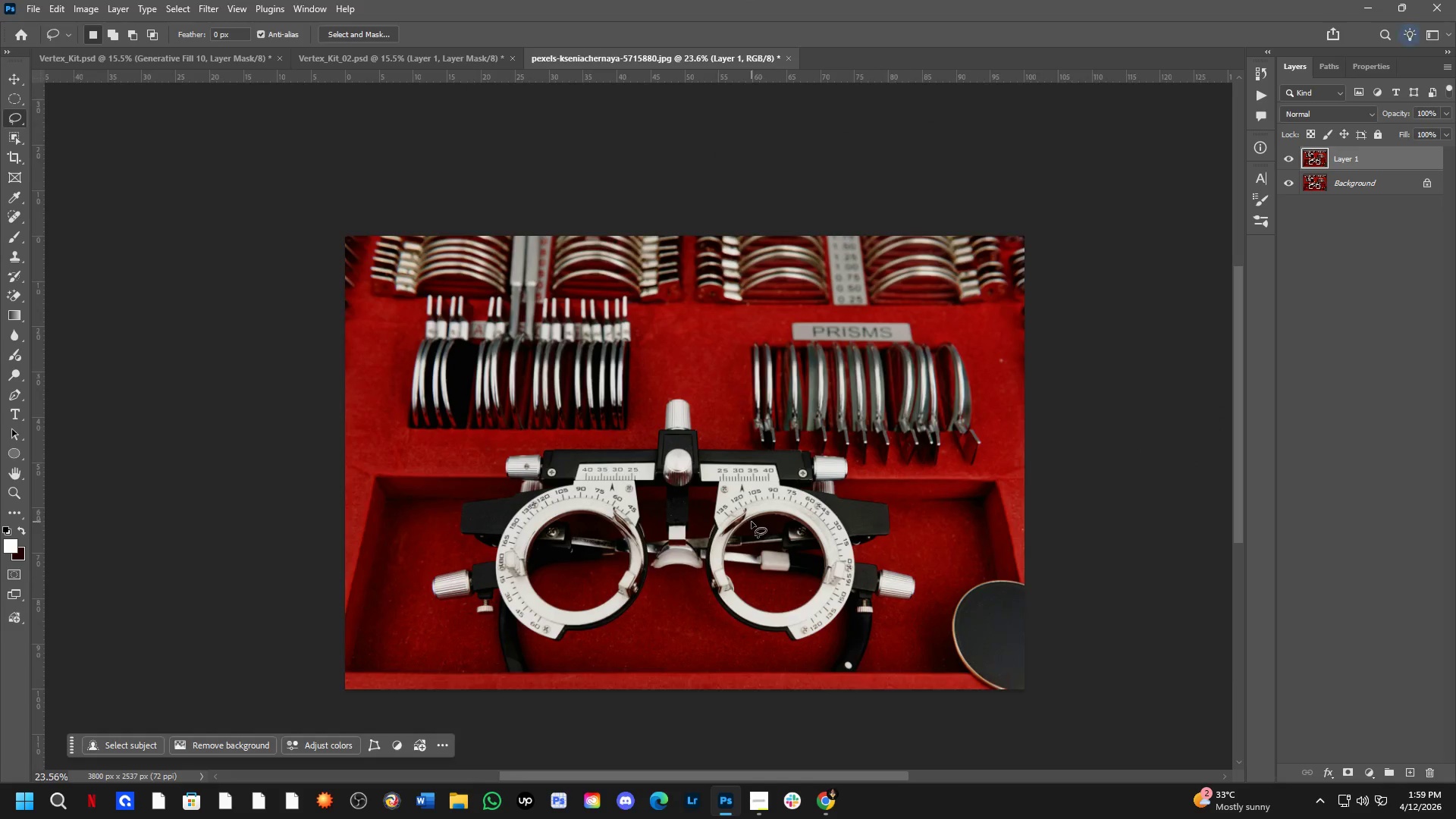 
scroll: coordinate [780, 479], scroll_direction: up, amount: 8.0
 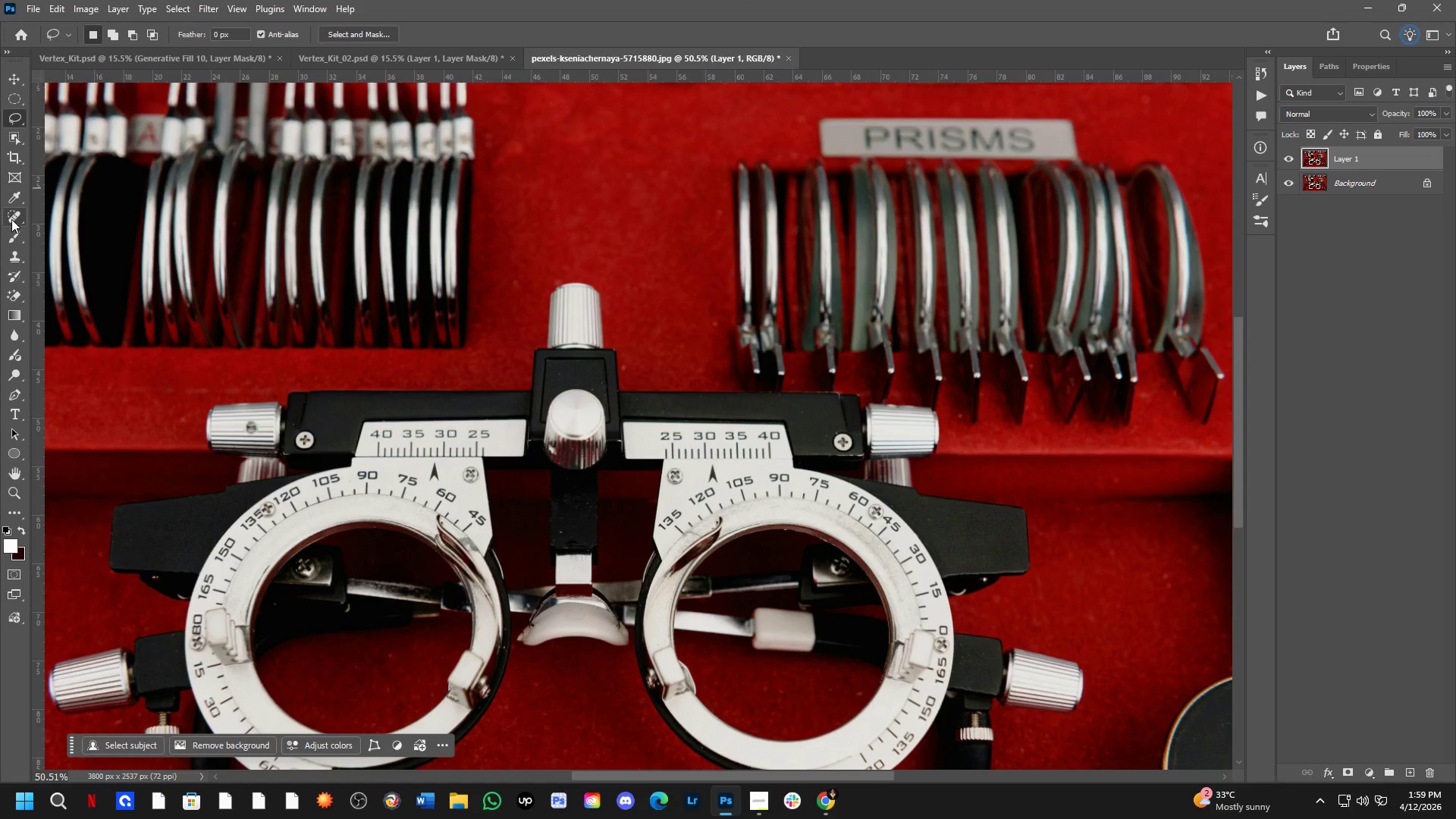 
left_click([11, 219])
 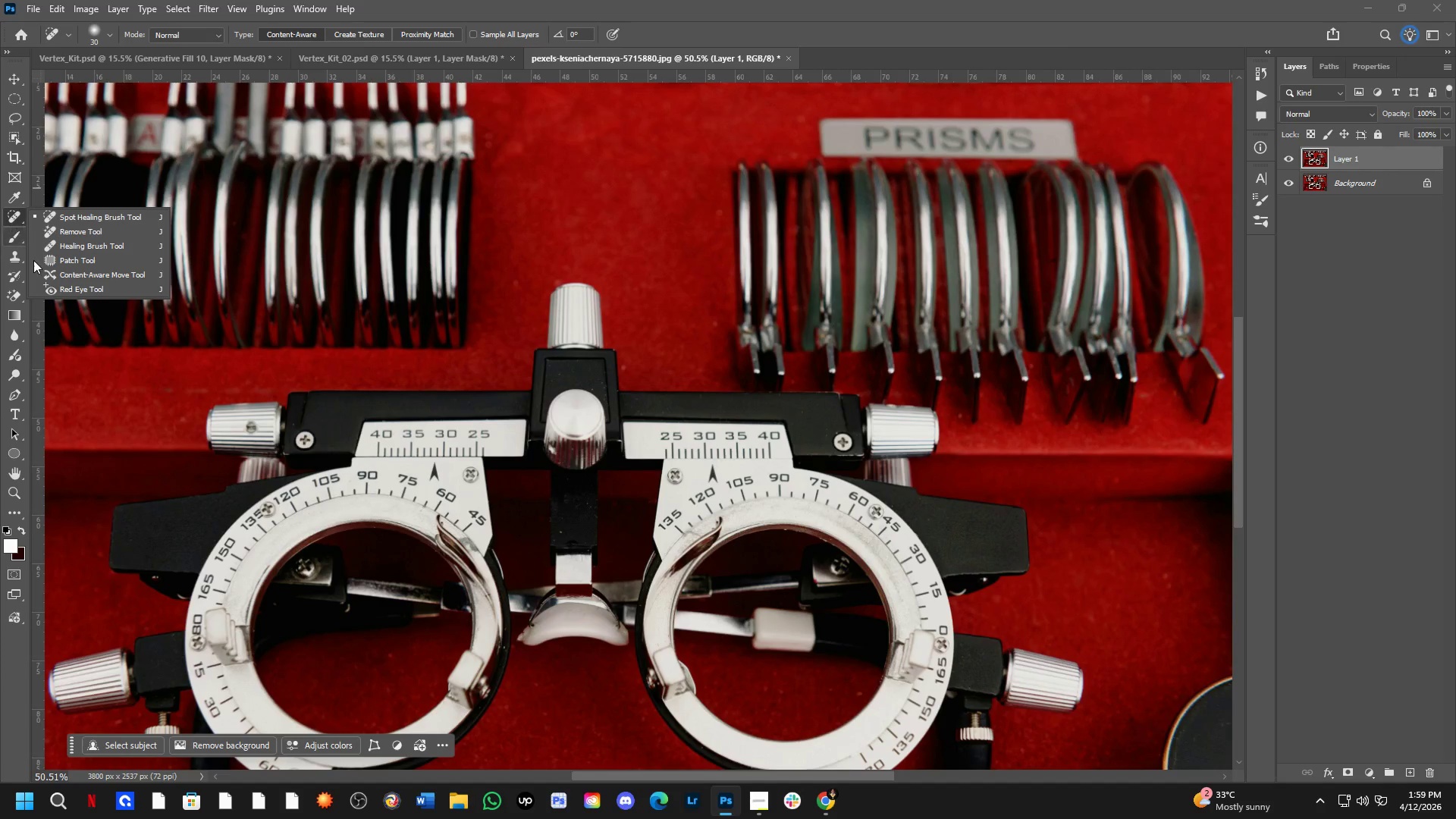 
scroll: coordinate [912, 331], scroll_direction: up, amount: 16.0
 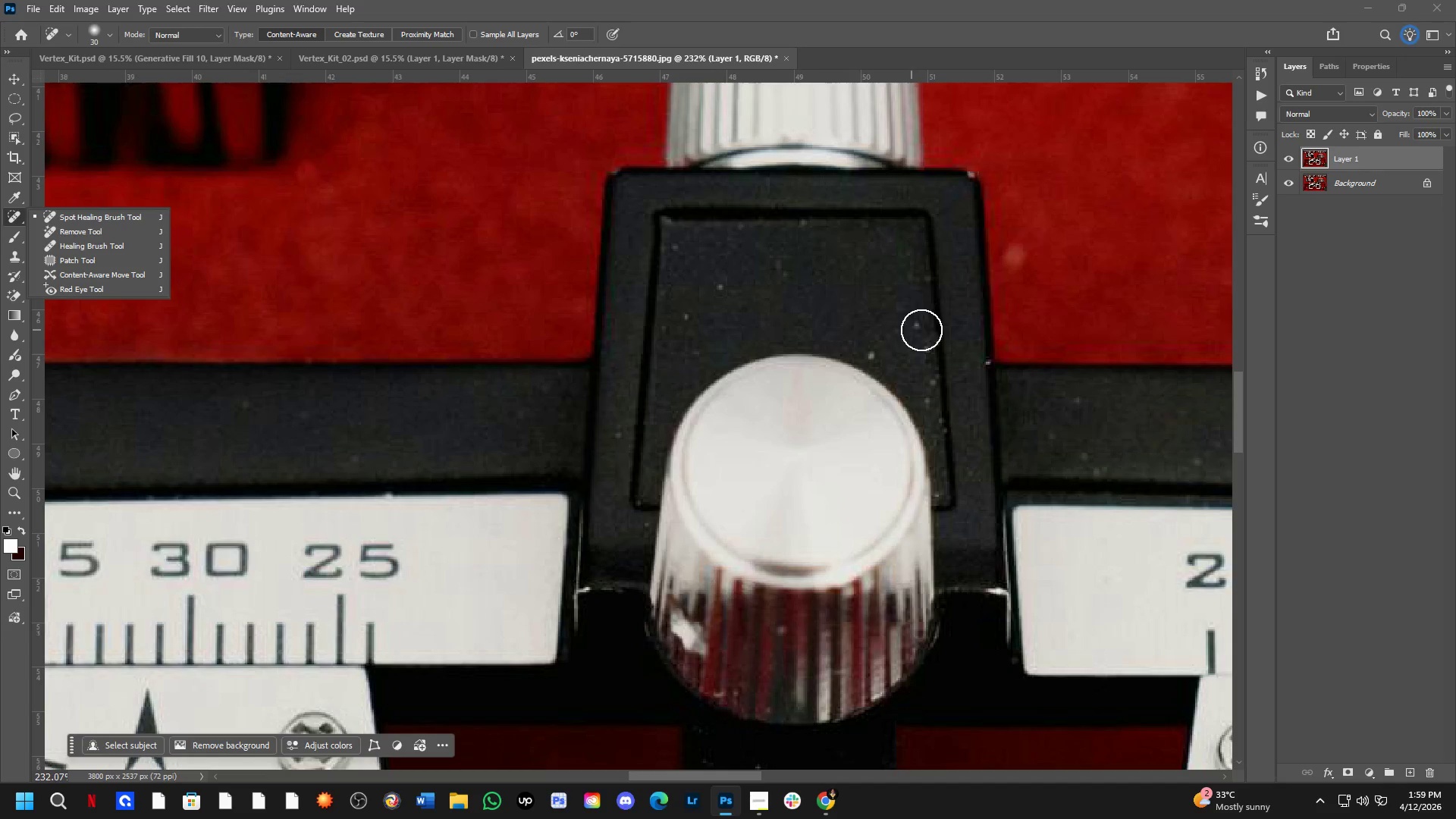 
wait(5.17)
 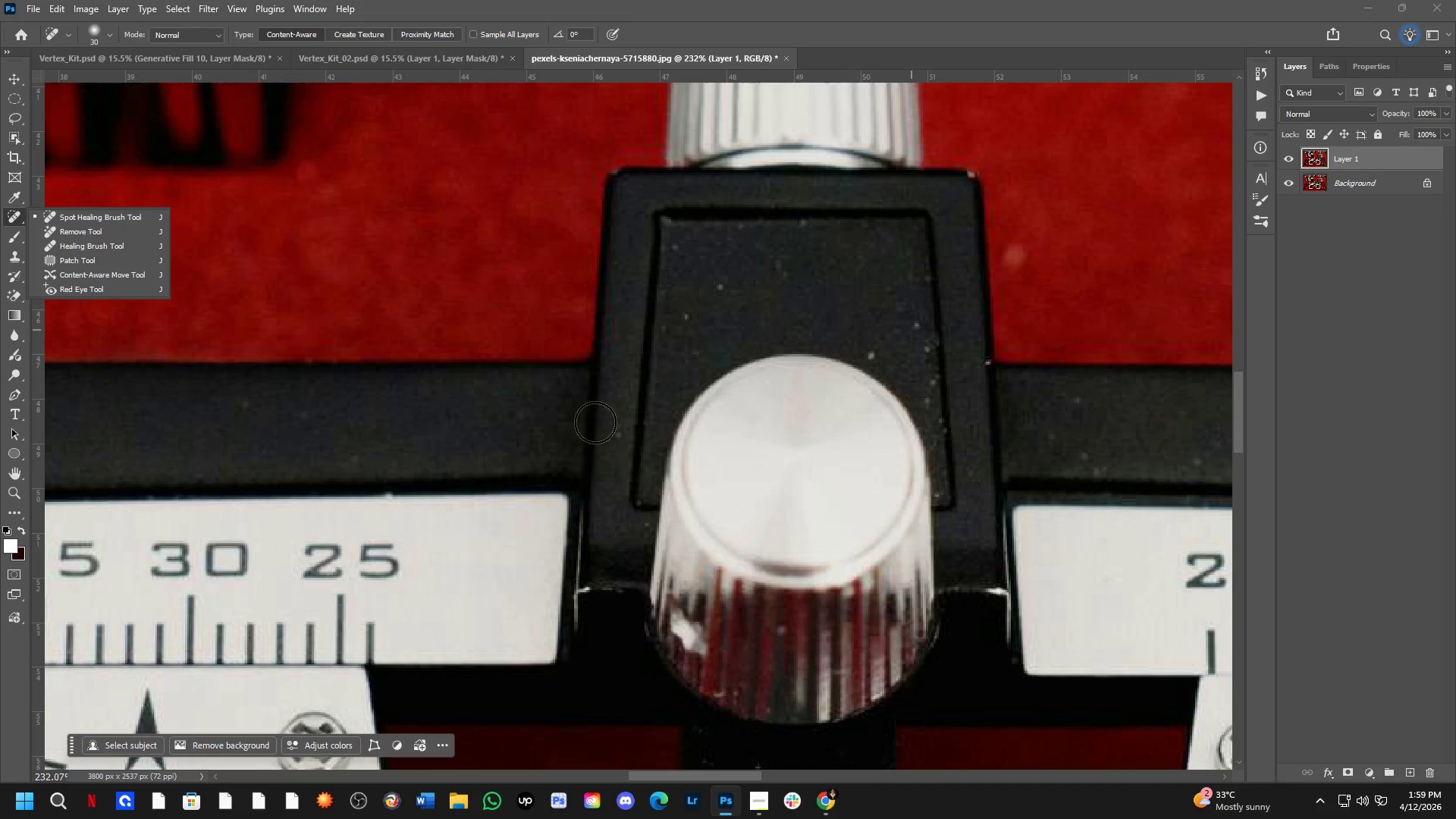 
left_click_drag(start_coordinate=[912, 303], to_coordinate=[921, 353])
 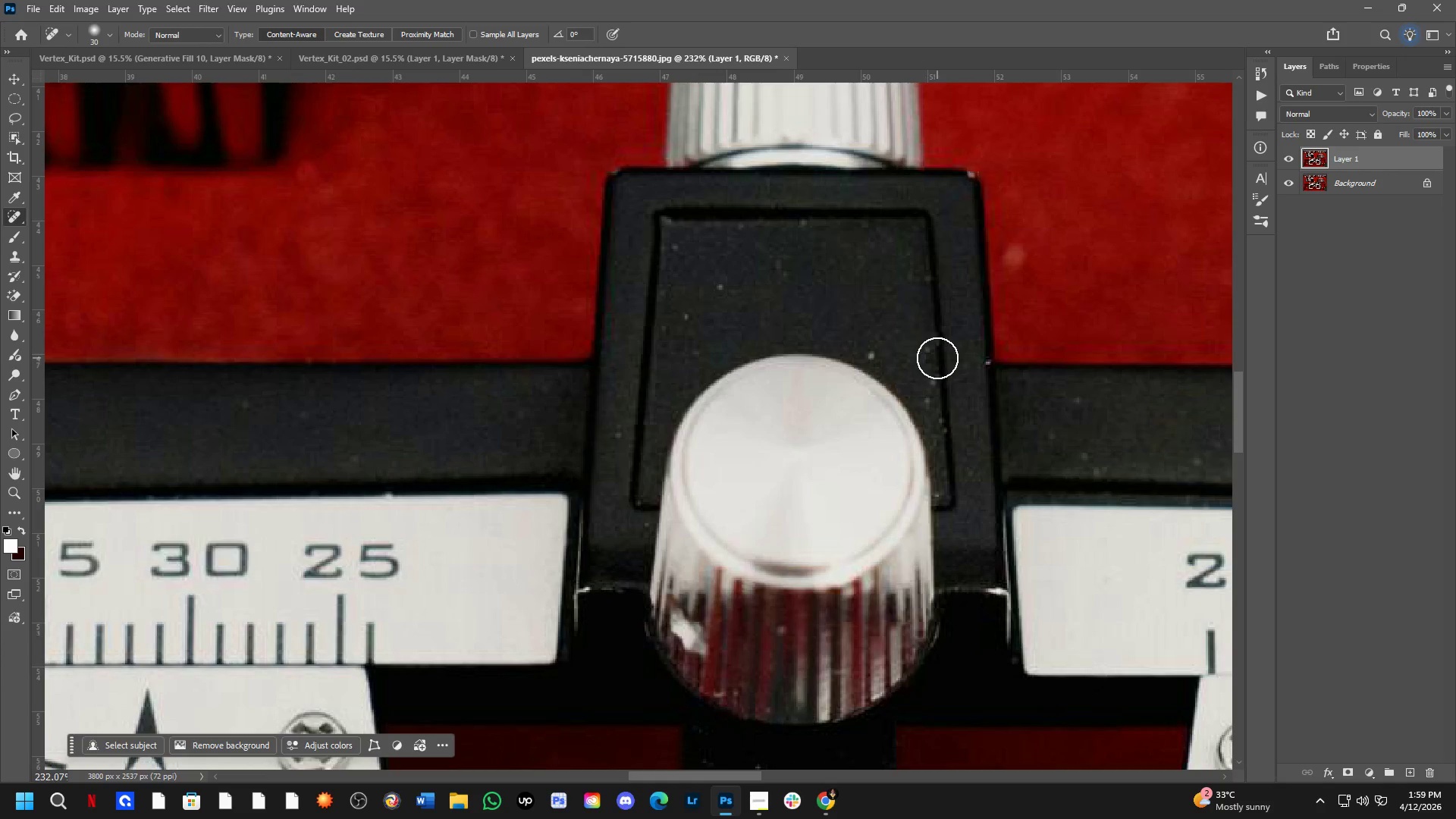 
left_click_drag(start_coordinate=[937, 353], to_coordinate=[937, 369])
 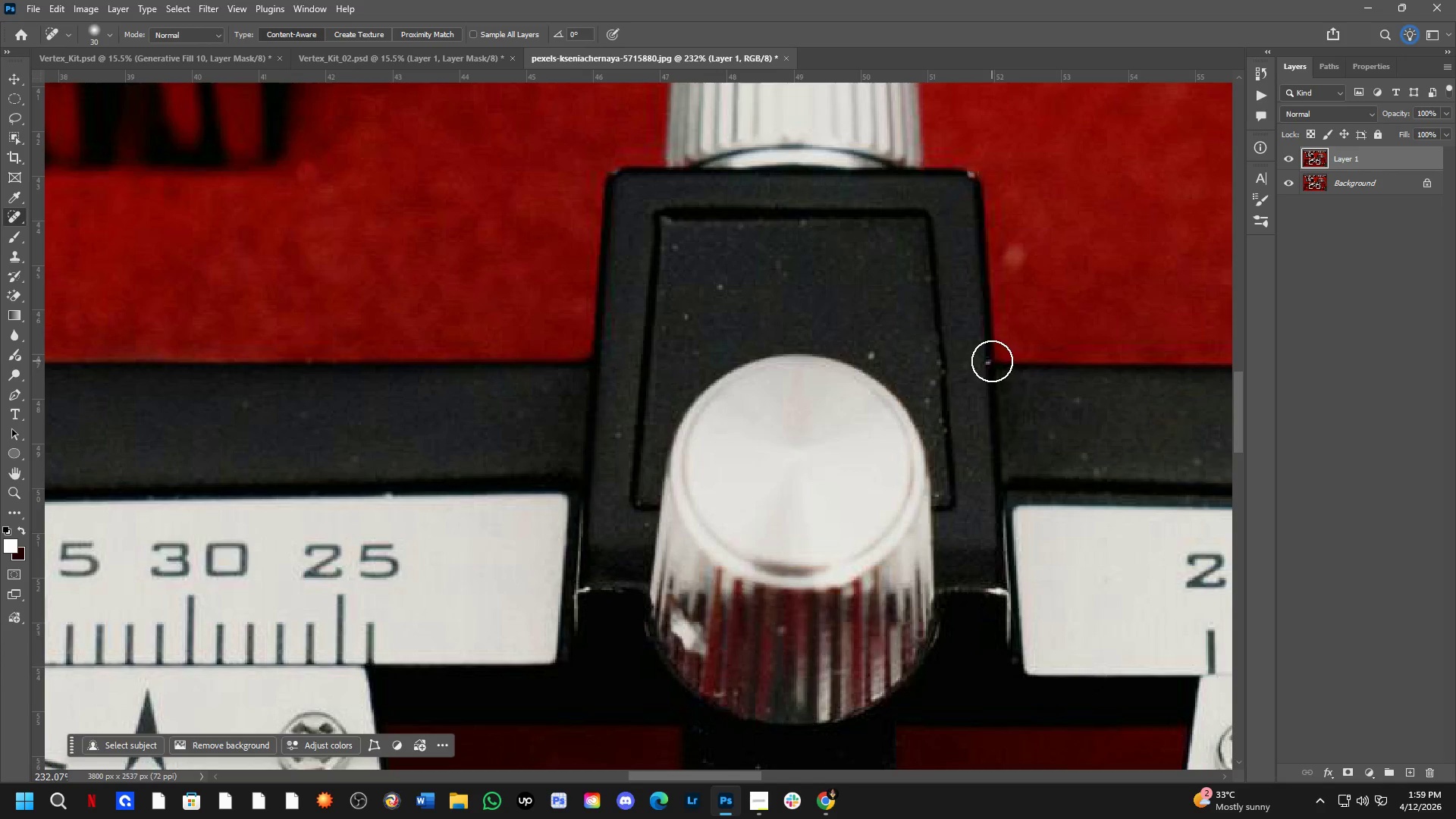 
left_click_drag(start_coordinate=[991, 361], to_coordinate=[988, 370])
 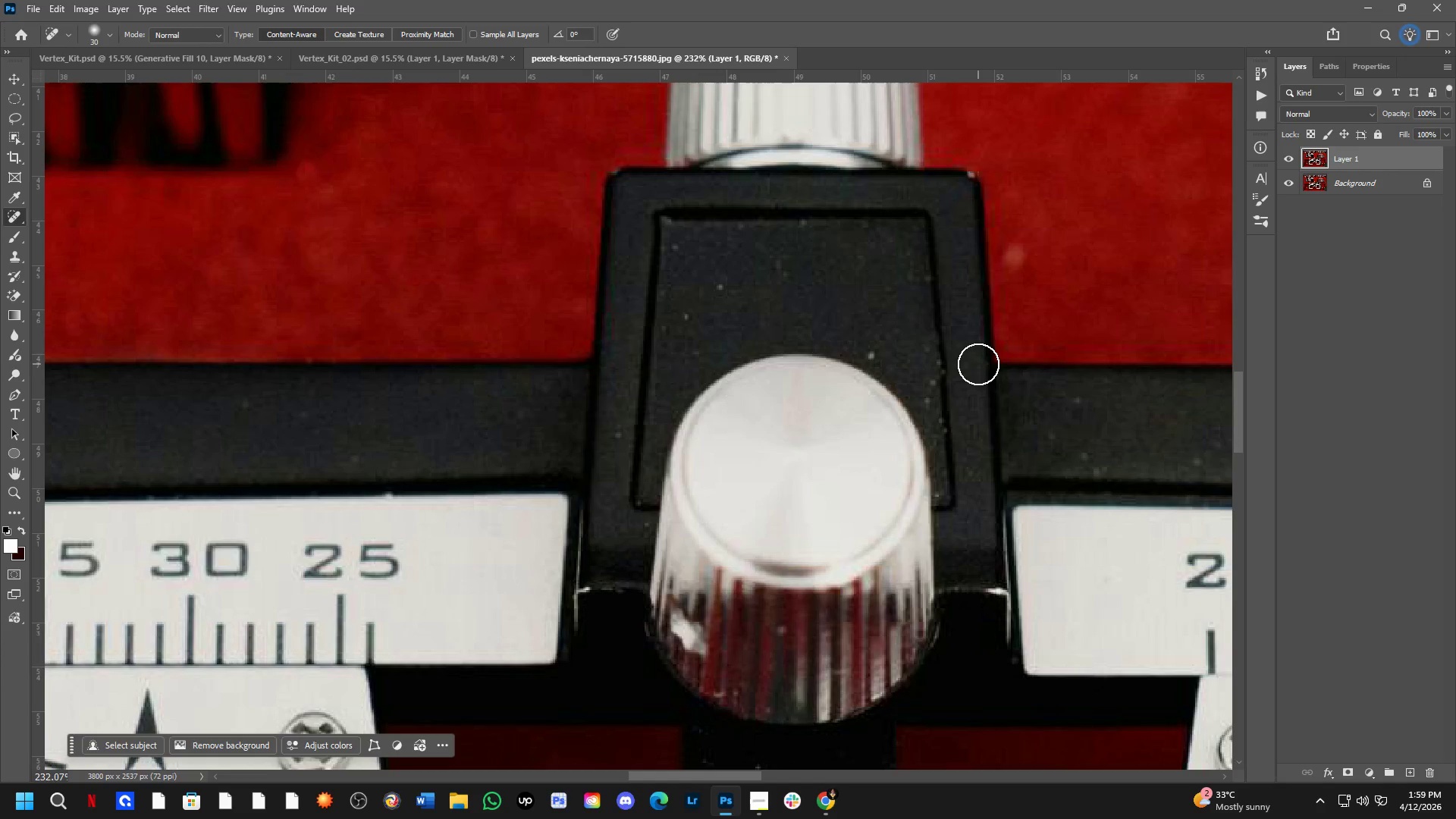 
left_click_drag(start_coordinate=[980, 359], to_coordinate=[977, 374])
 